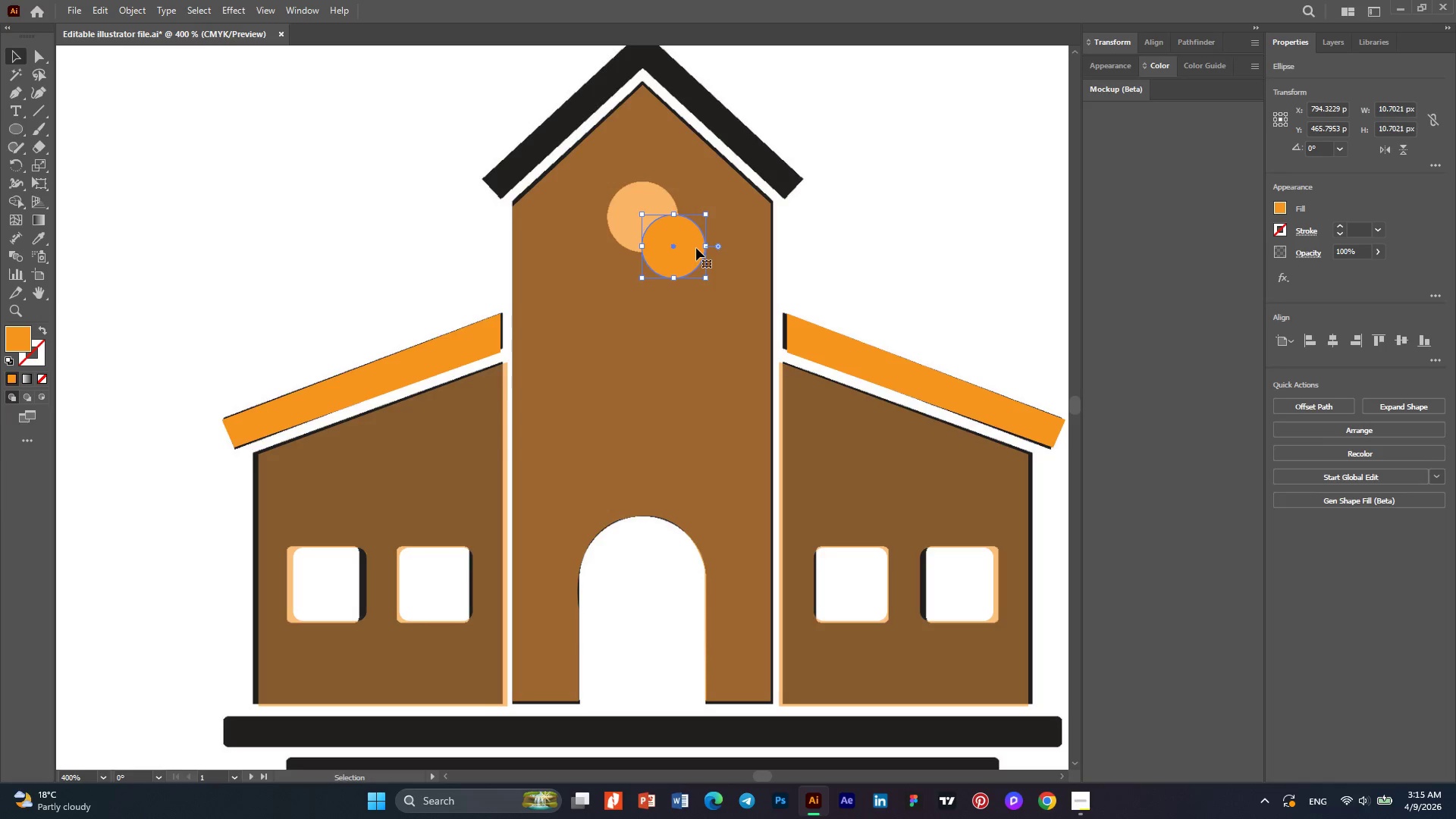 
left_click_drag(start_coordinate=[694, 248], to_coordinate=[661, 220])
 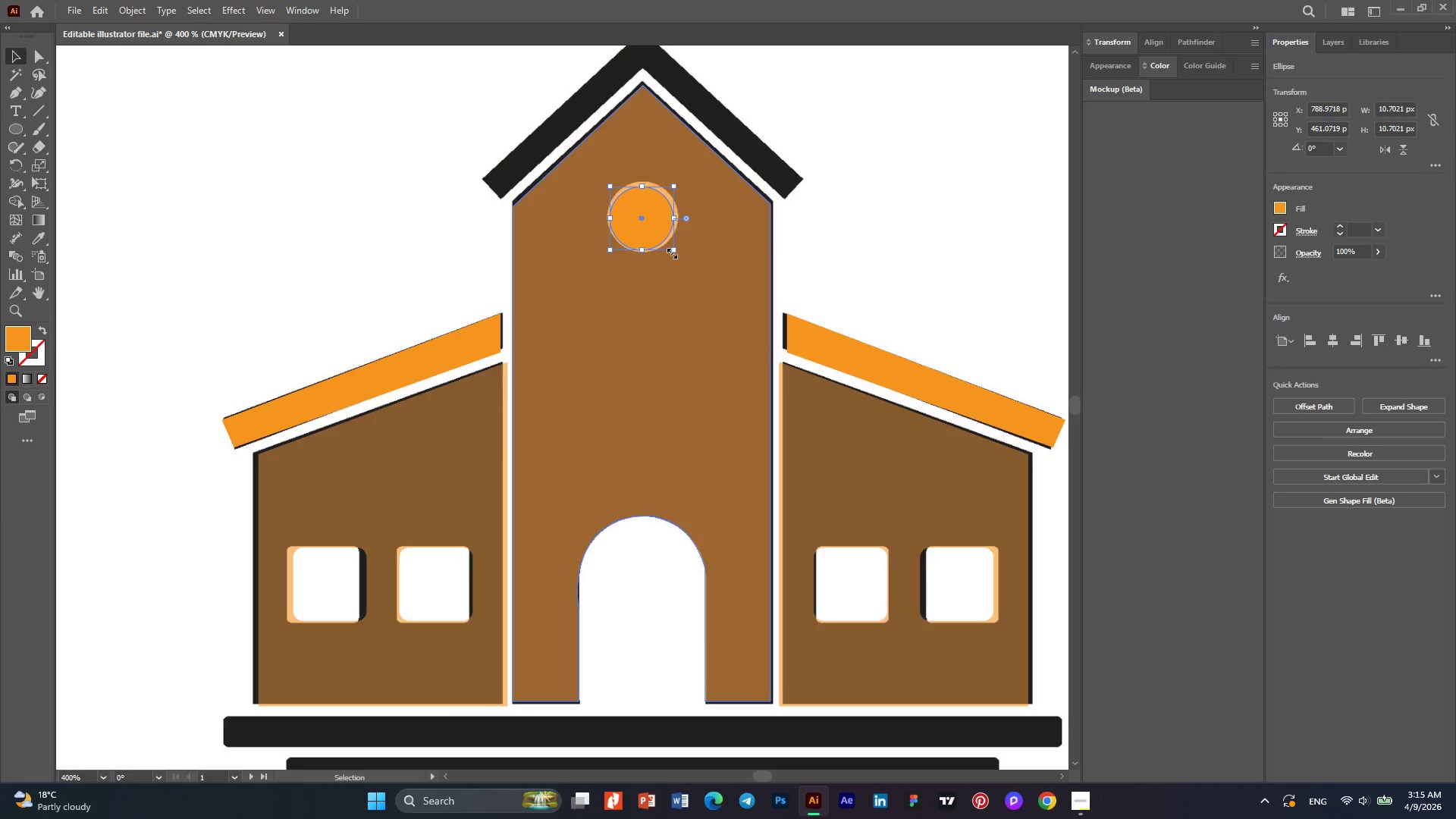 
left_click_drag(start_coordinate=[670, 252], to_coordinate=[682, 262])
 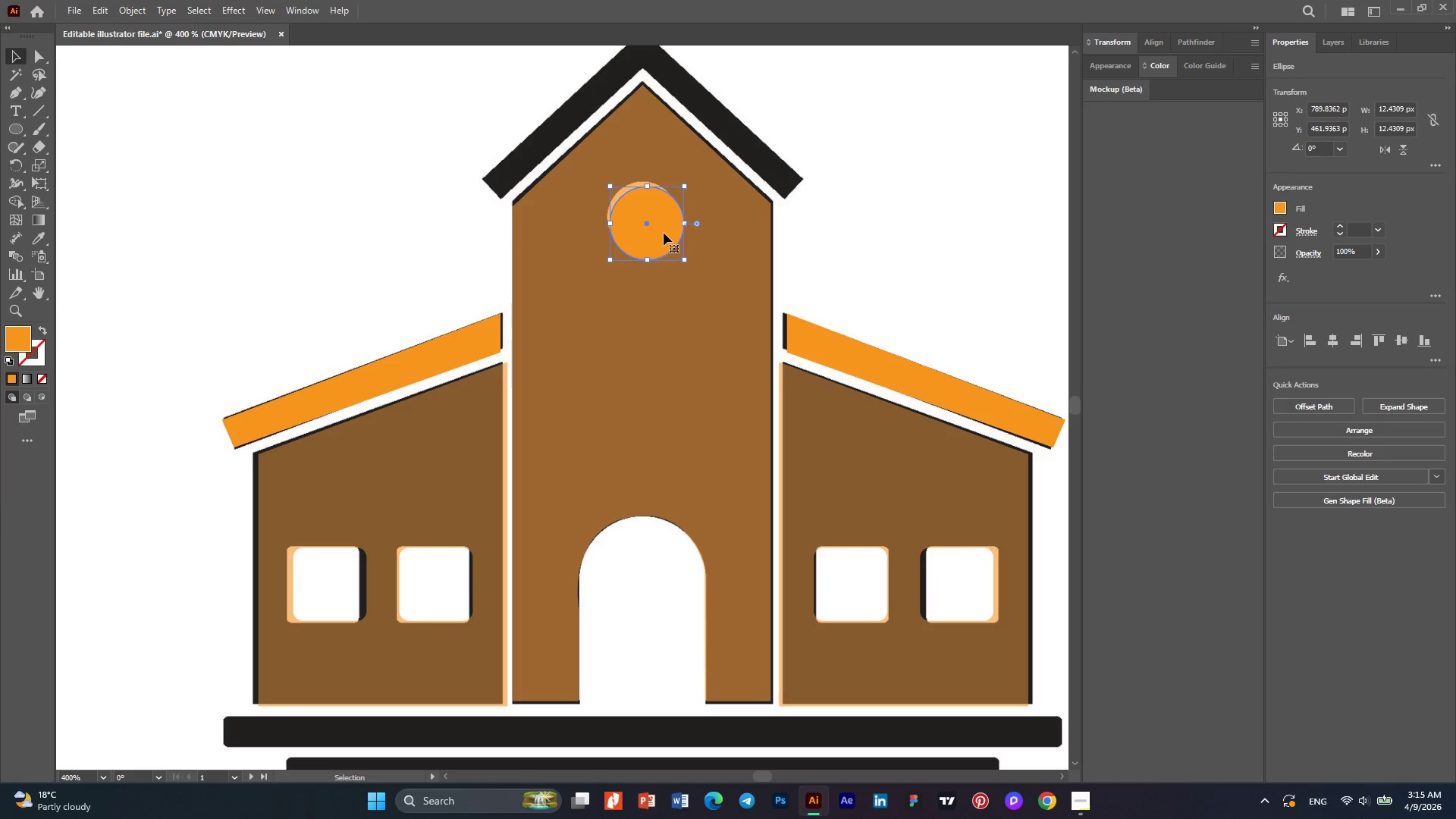 
hold_key(key=ShiftLeft, duration=0.81)
 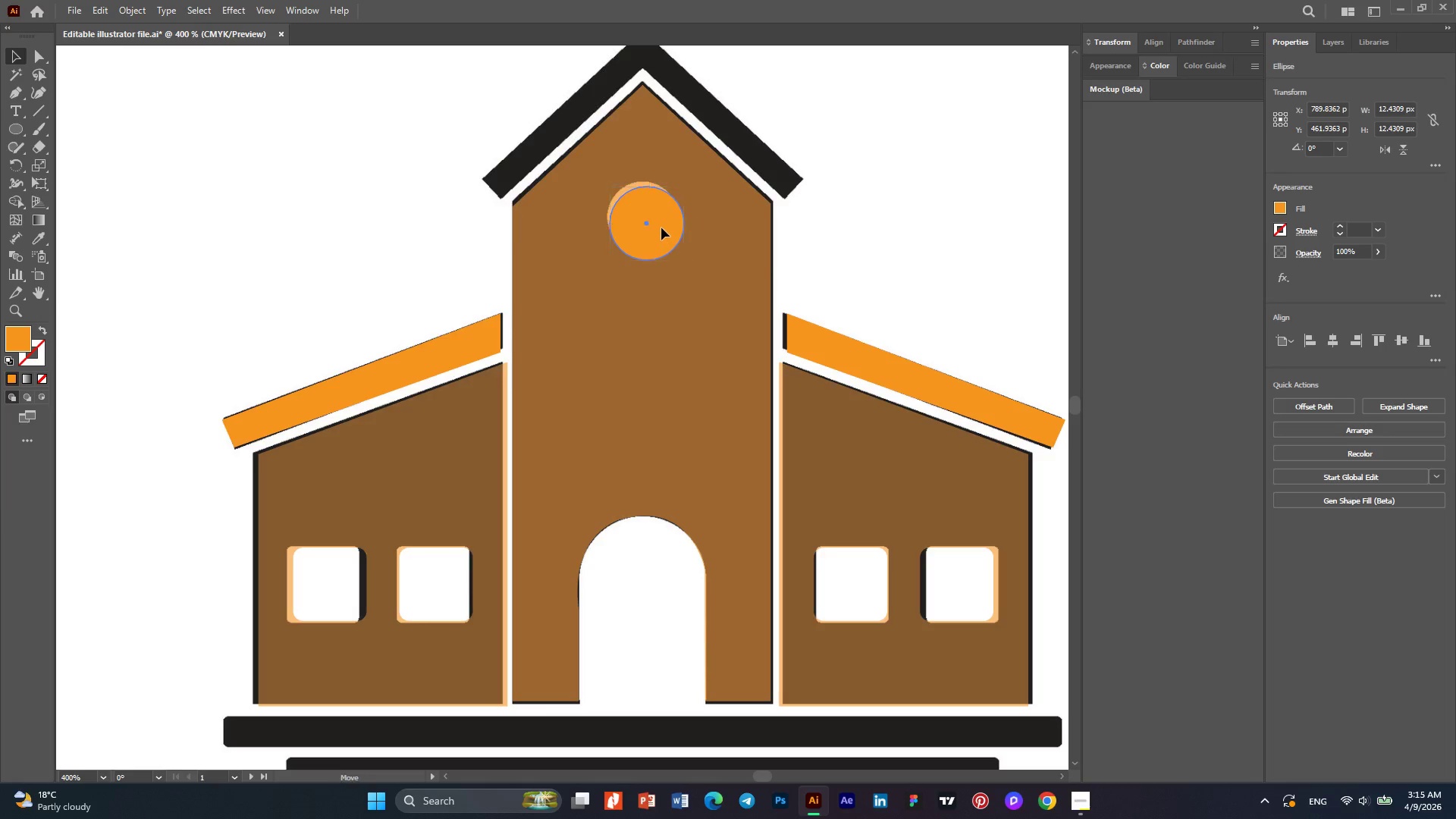 
left_click_drag(start_coordinate=[664, 233], to_coordinate=[661, 224])
 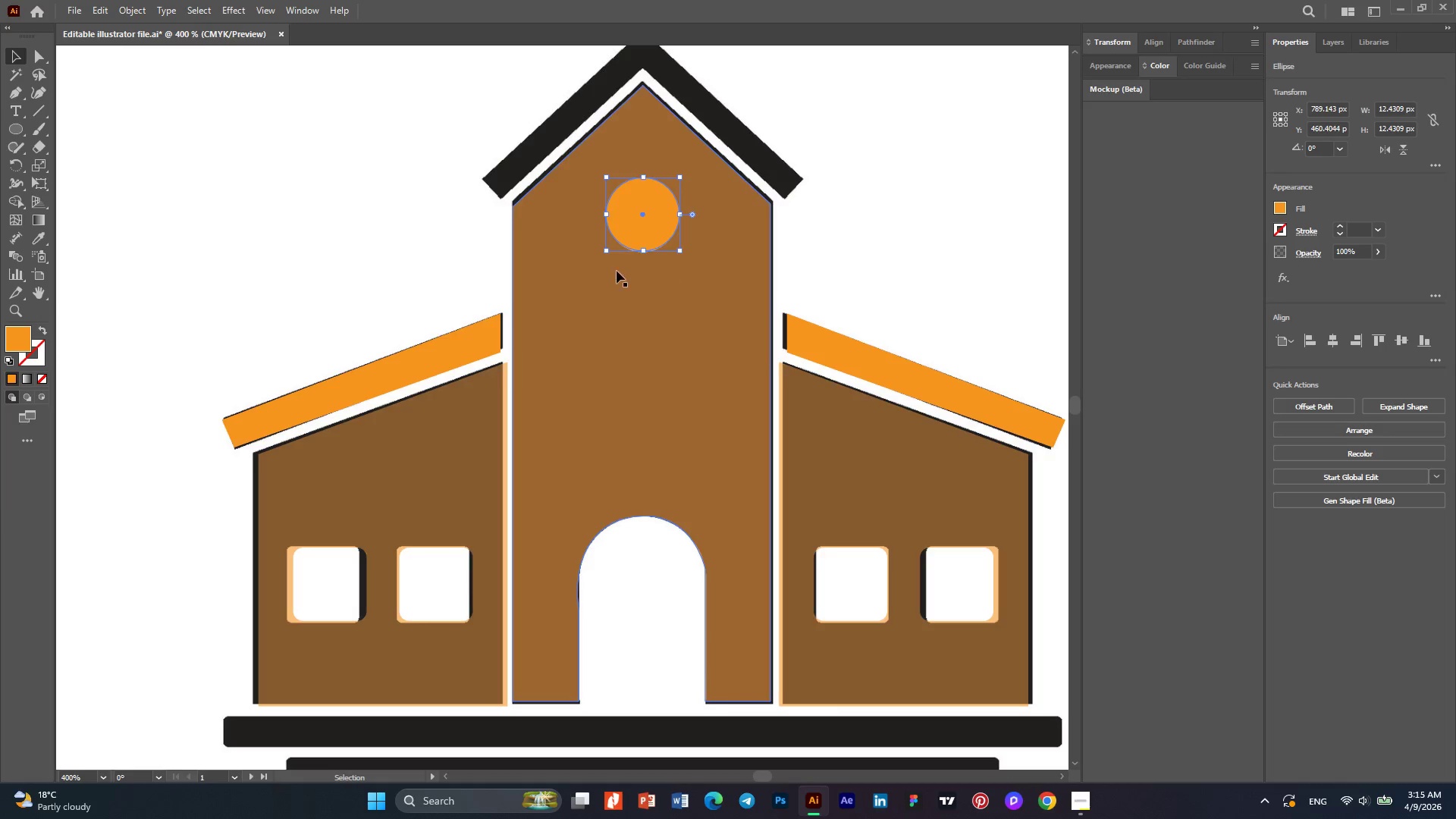 
scroll: coordinate [601, 271], scroll_direction: down, amount: 5.0
 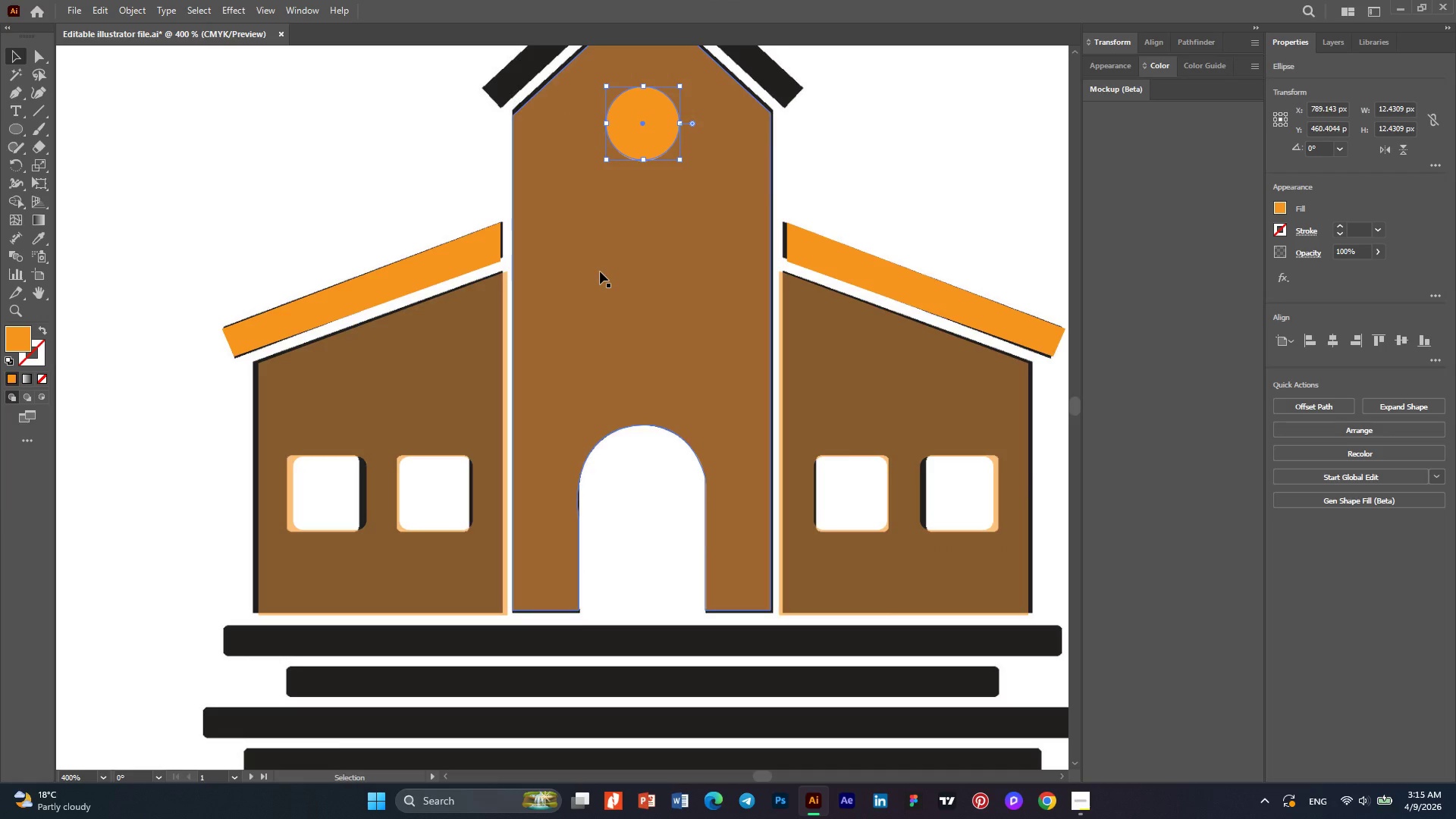 
hold_key(key=AltLeft, duration=0.44)
scroll: coordinate [585, 271], scroll_direction: down, amount: 2.0
 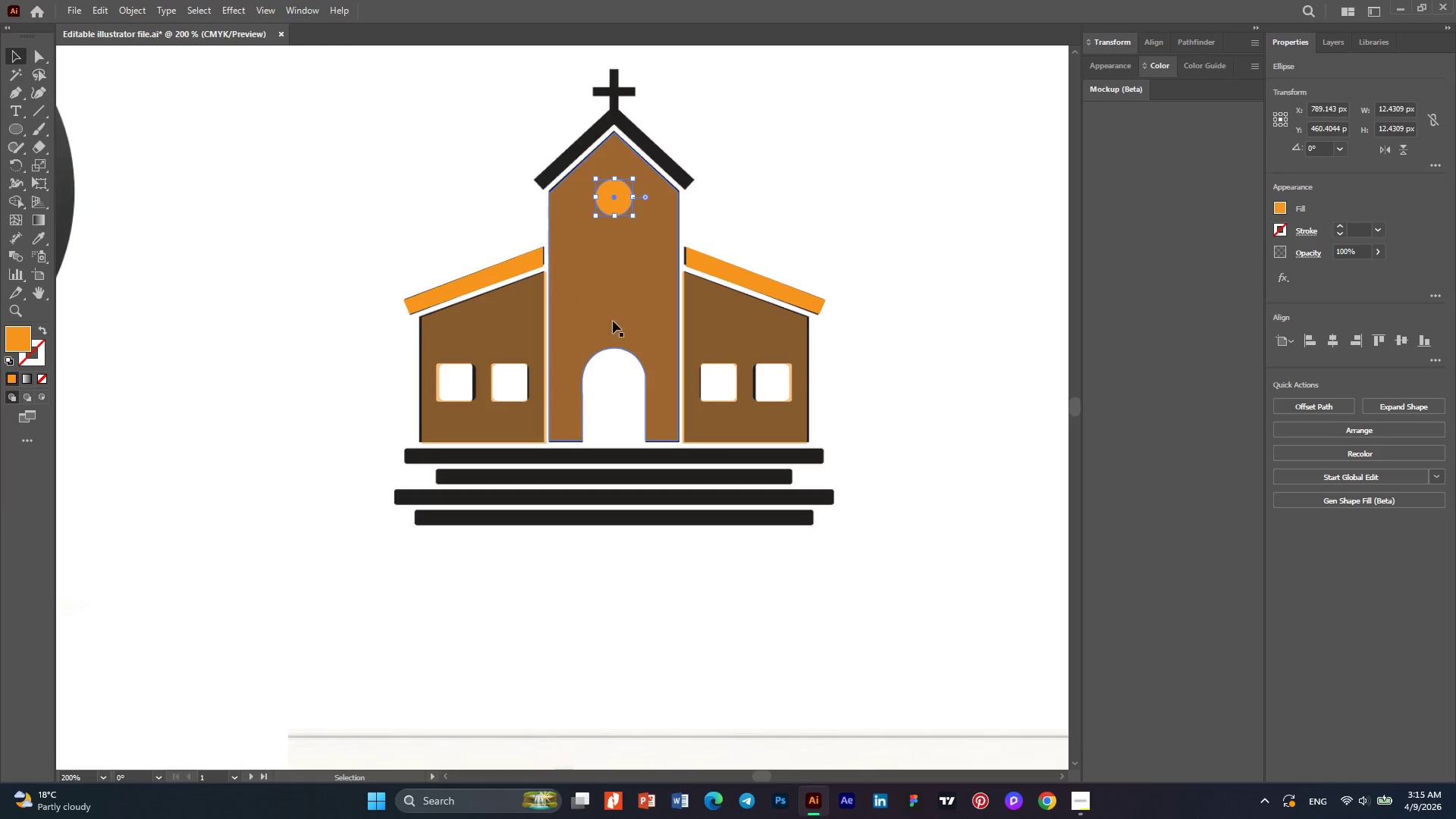 
key(Alt+AltLeft)
 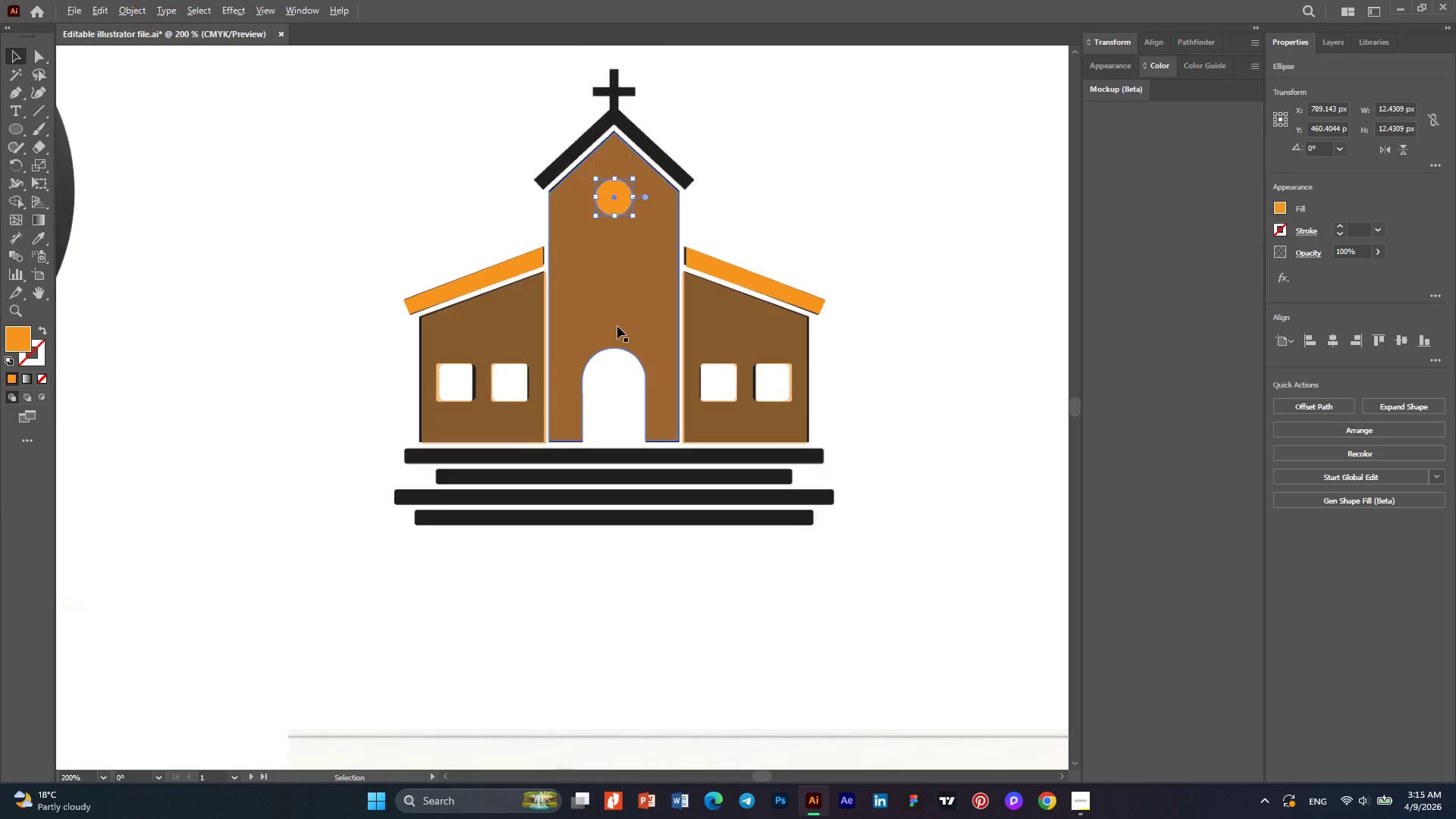 
scroll: coordinate [617, 326], scroll_direction: up, amount: 1.0
 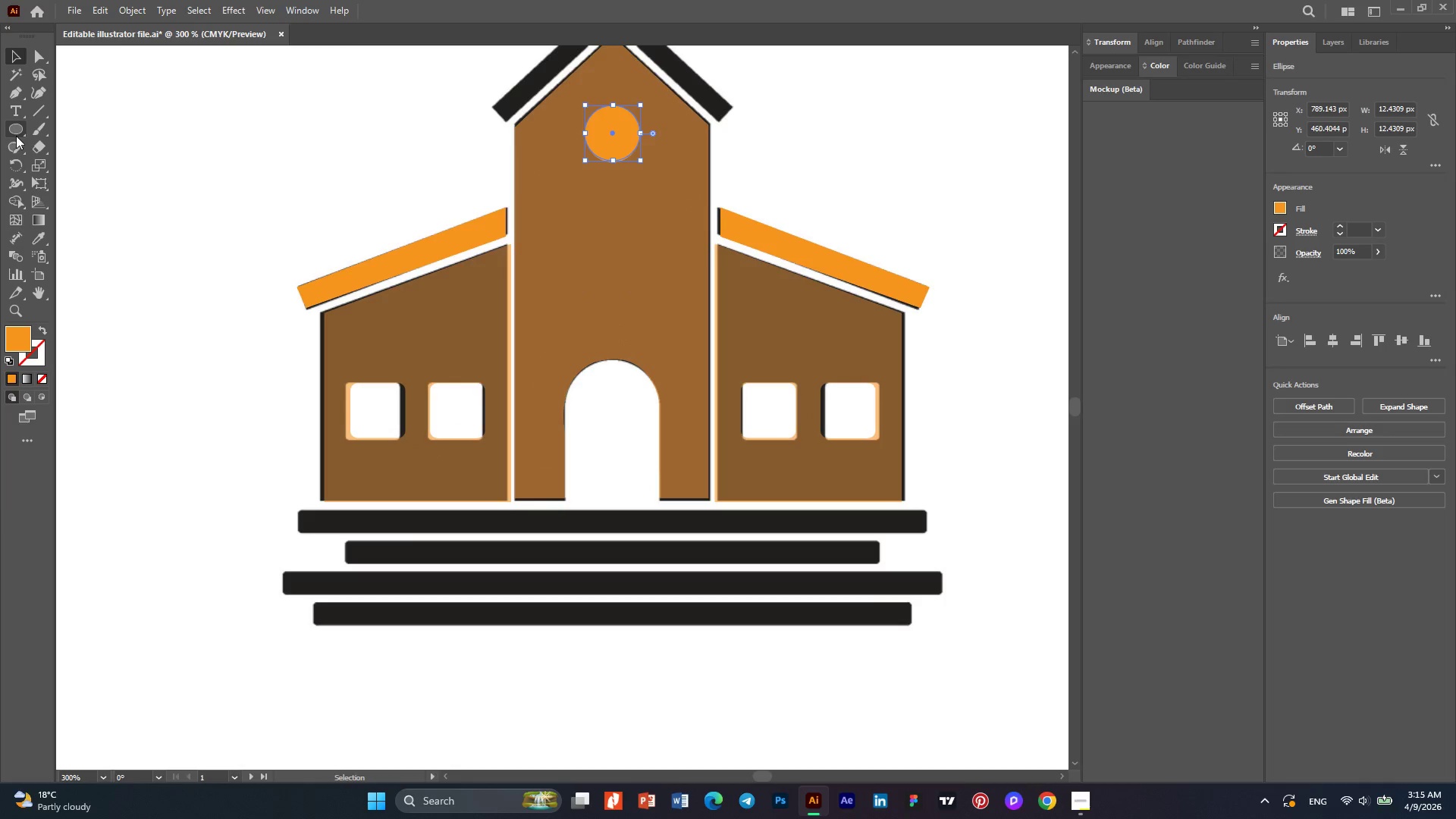 
right_click([17, 133])
 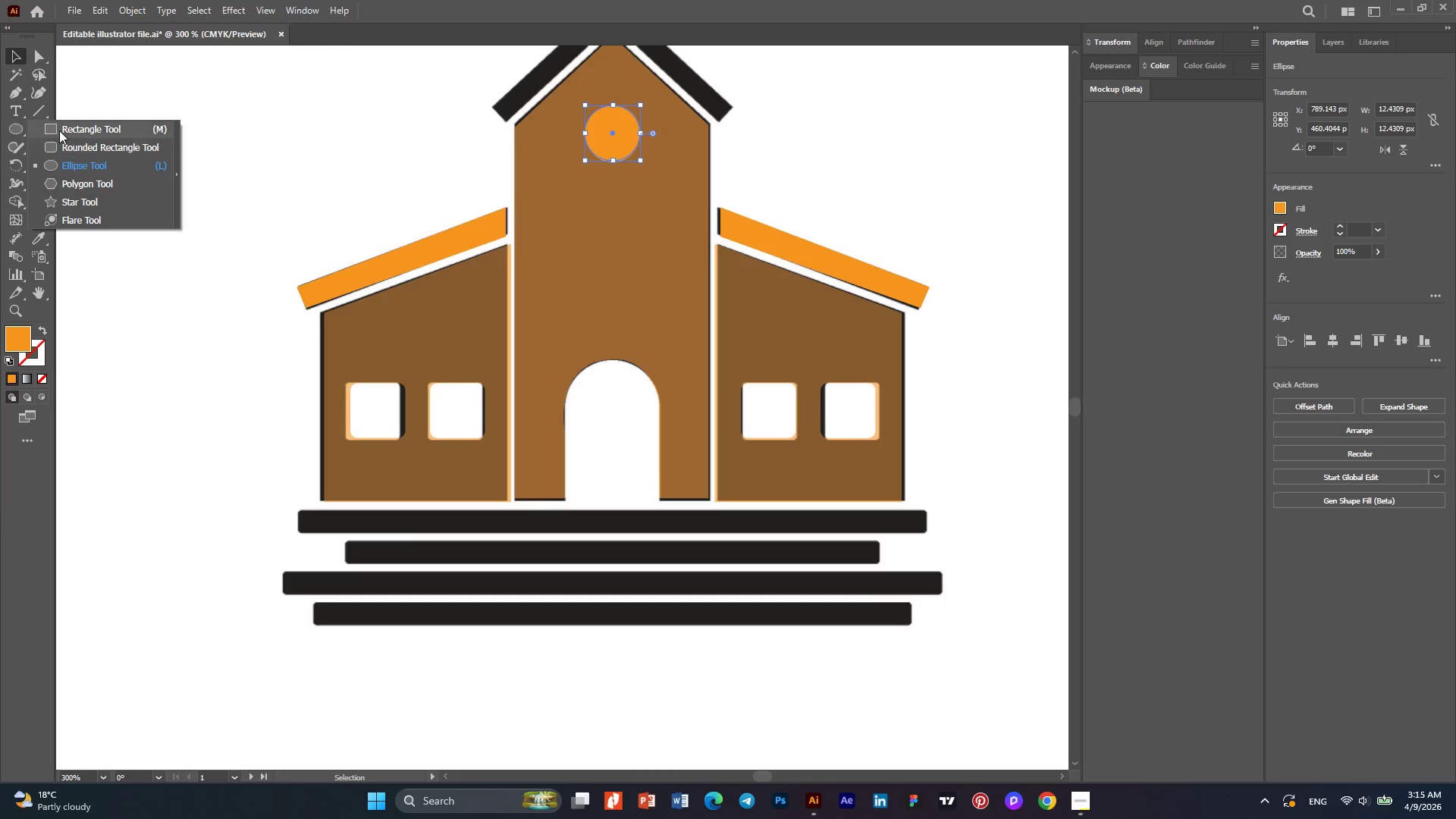 
left_click([59, 130])
 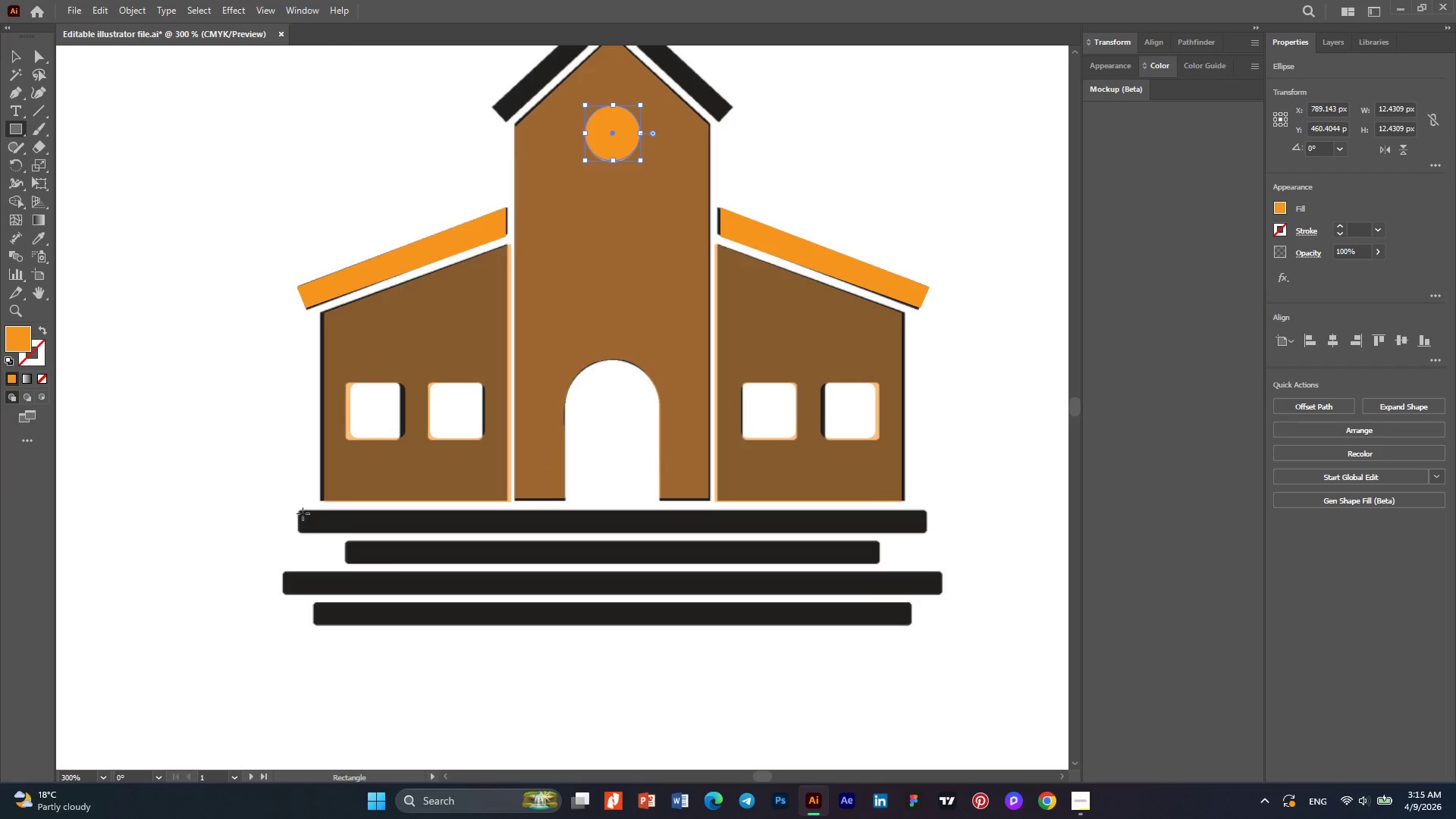 
left_click_drag(start_coordinate=[300, 513], to_coordinate=[928, 535])
 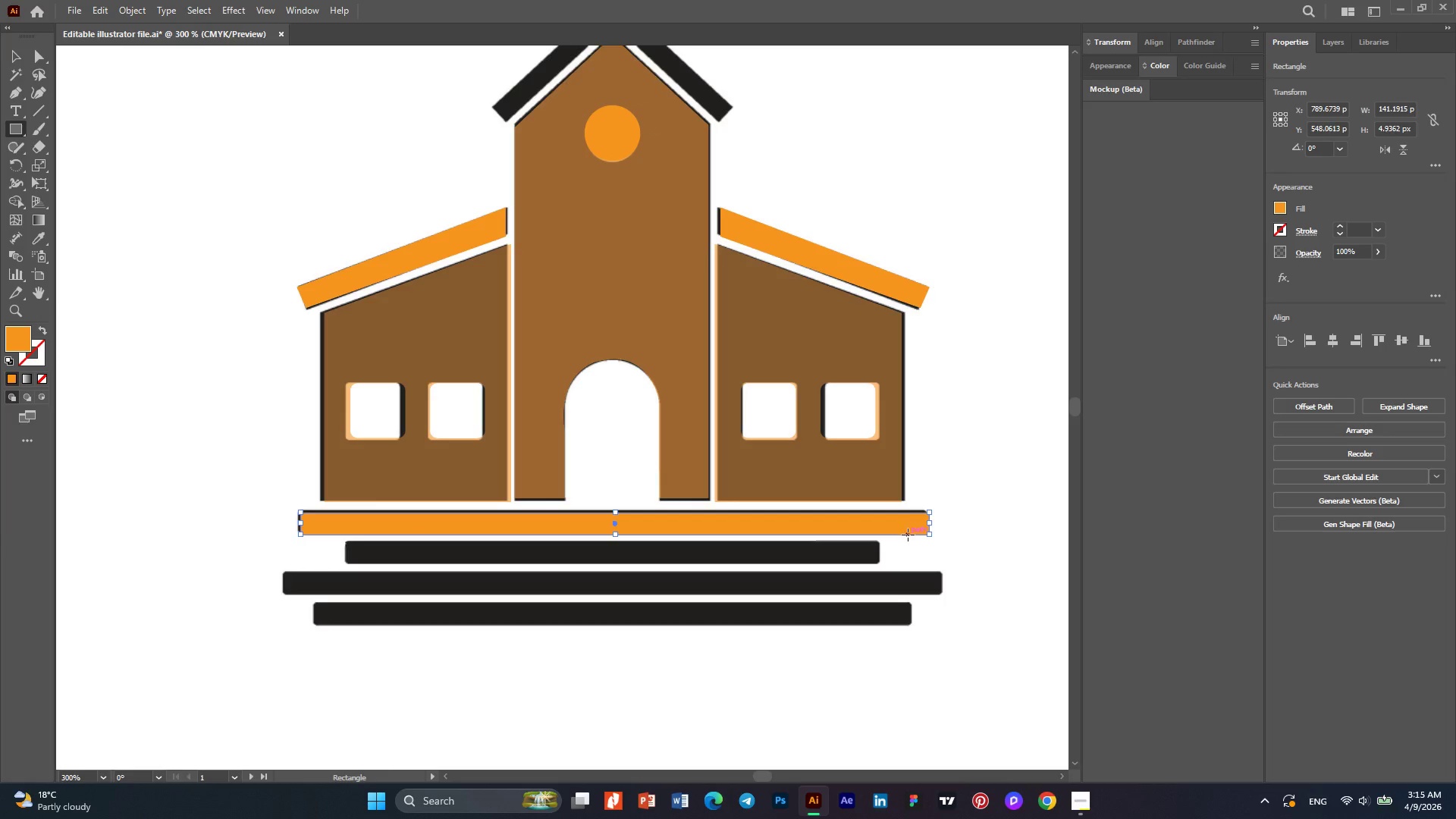 
hold_key(key=AltLeft, duration=0.38)
scroll: coordinate [908, 535], scroll_direction: up, amount: 3.0
 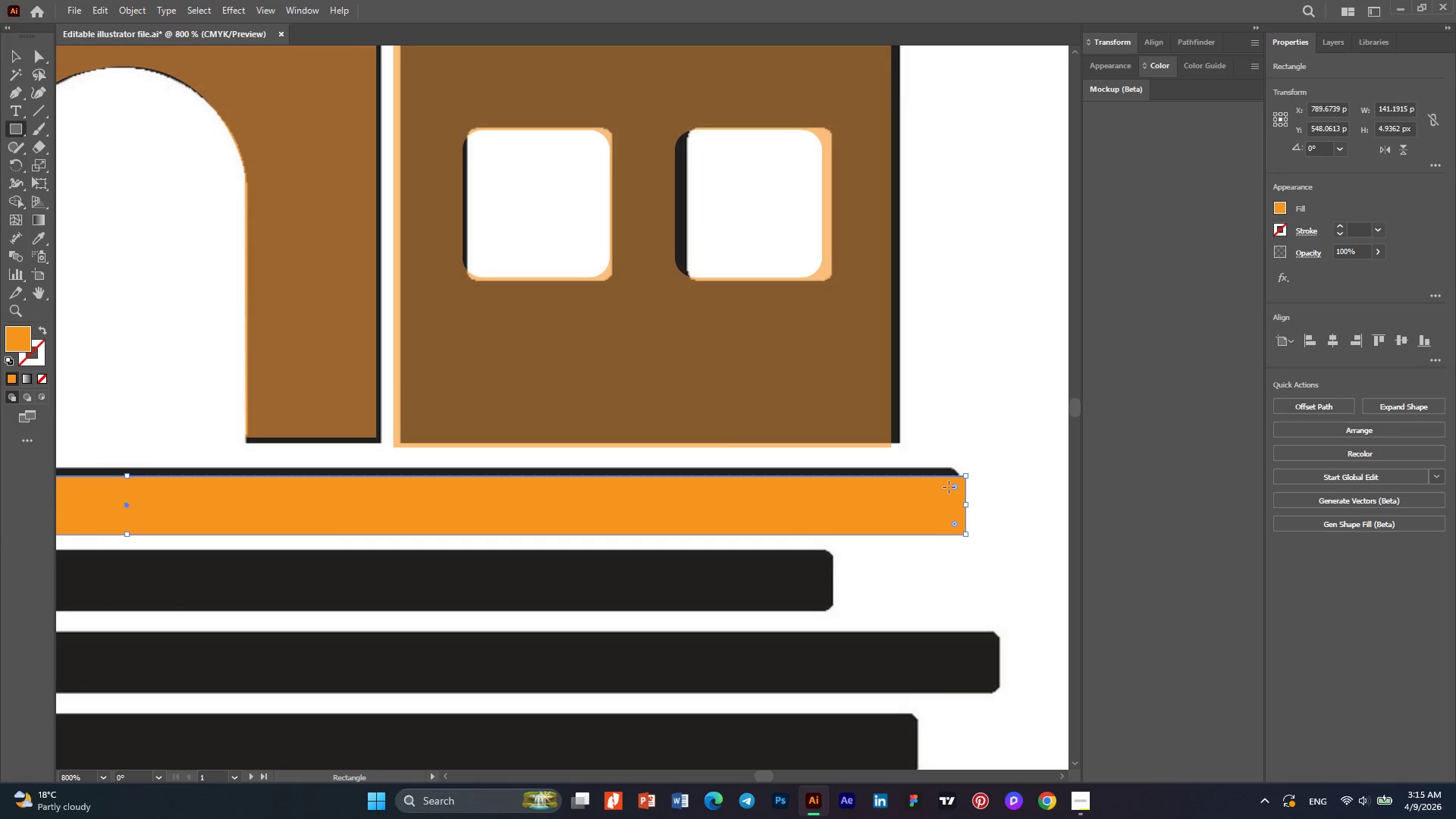 
left_click_drag(start_coordinate=[953, 485], to_coordinate=[949, 489])
 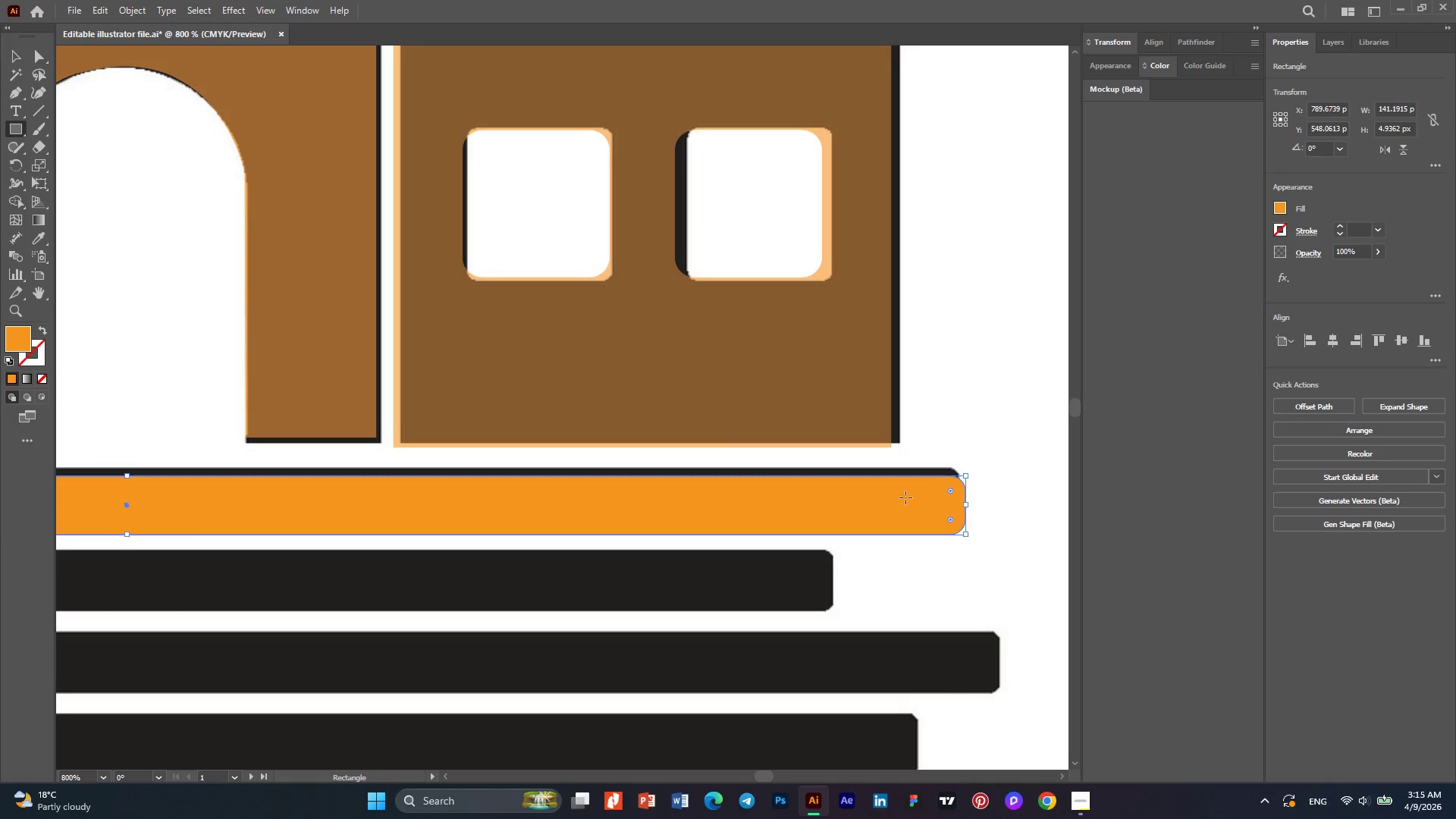 
hold_key(key=AltLeft, duration=0.39)
scroll: coordinate [893, 497], scroll_direction: down, amount: 2.0
 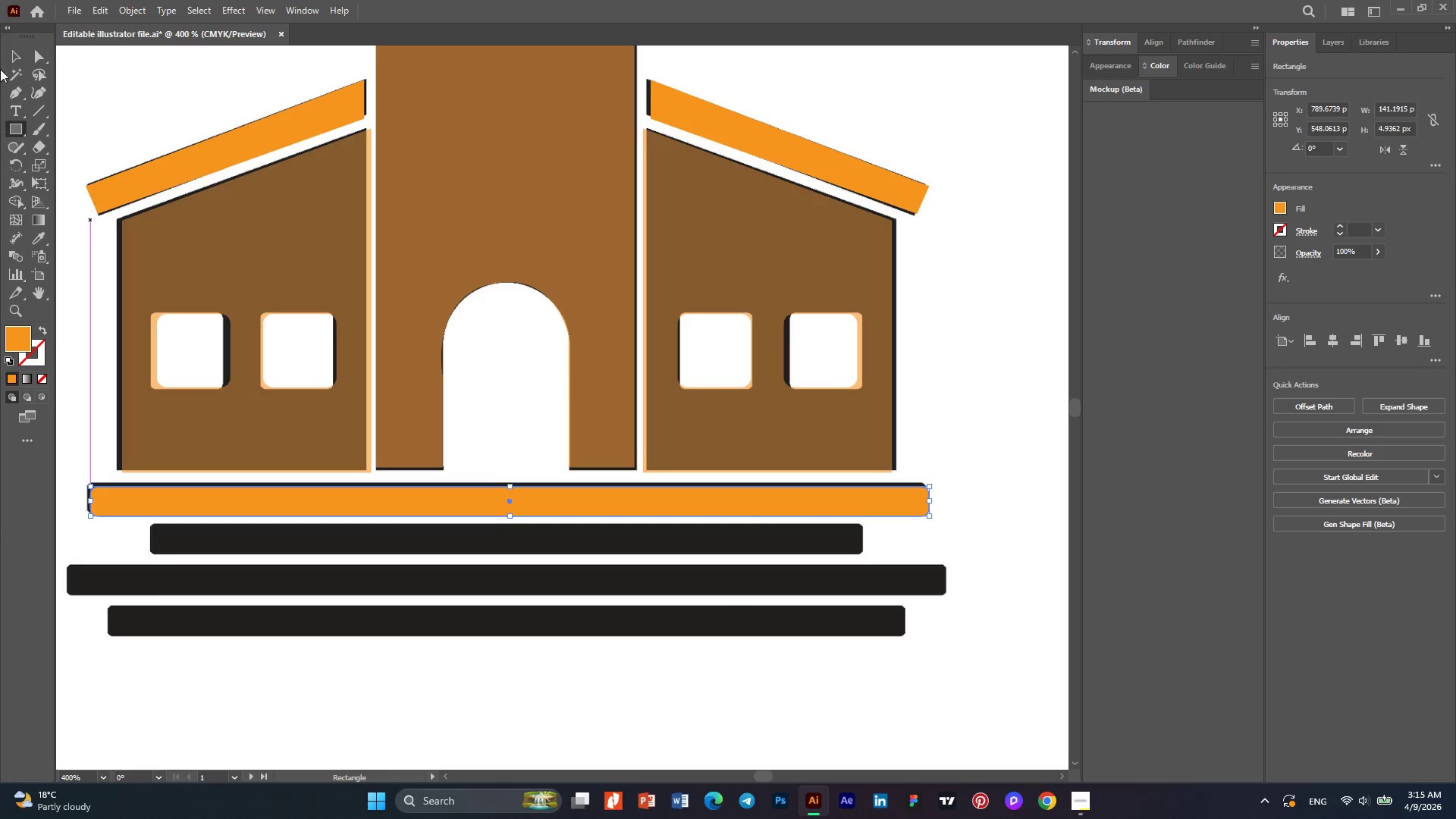 
left_click([7, 55])
 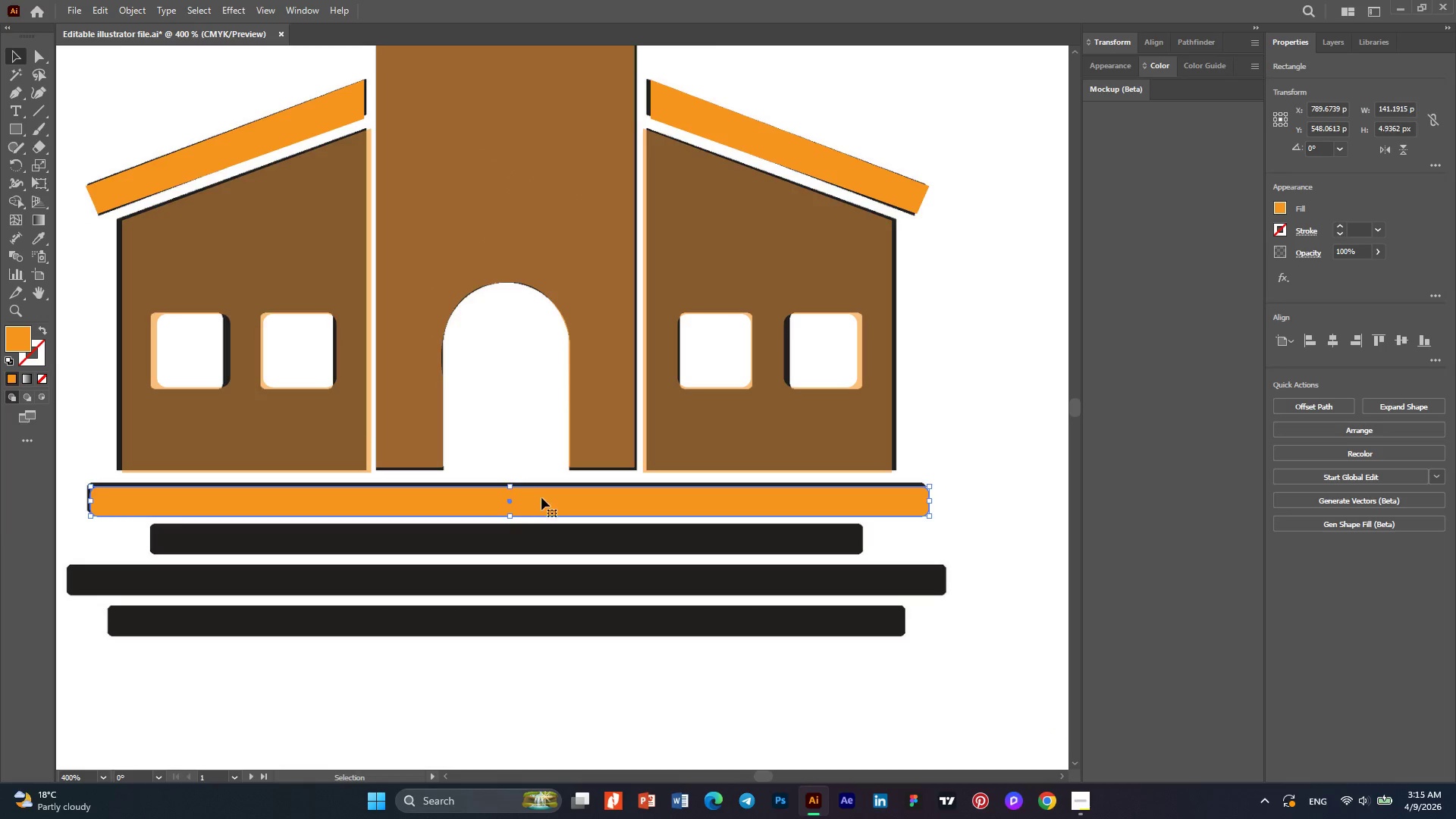 
left_click_drag(start_coordinate=[551, 503], to_coordinate=[547, 498])
 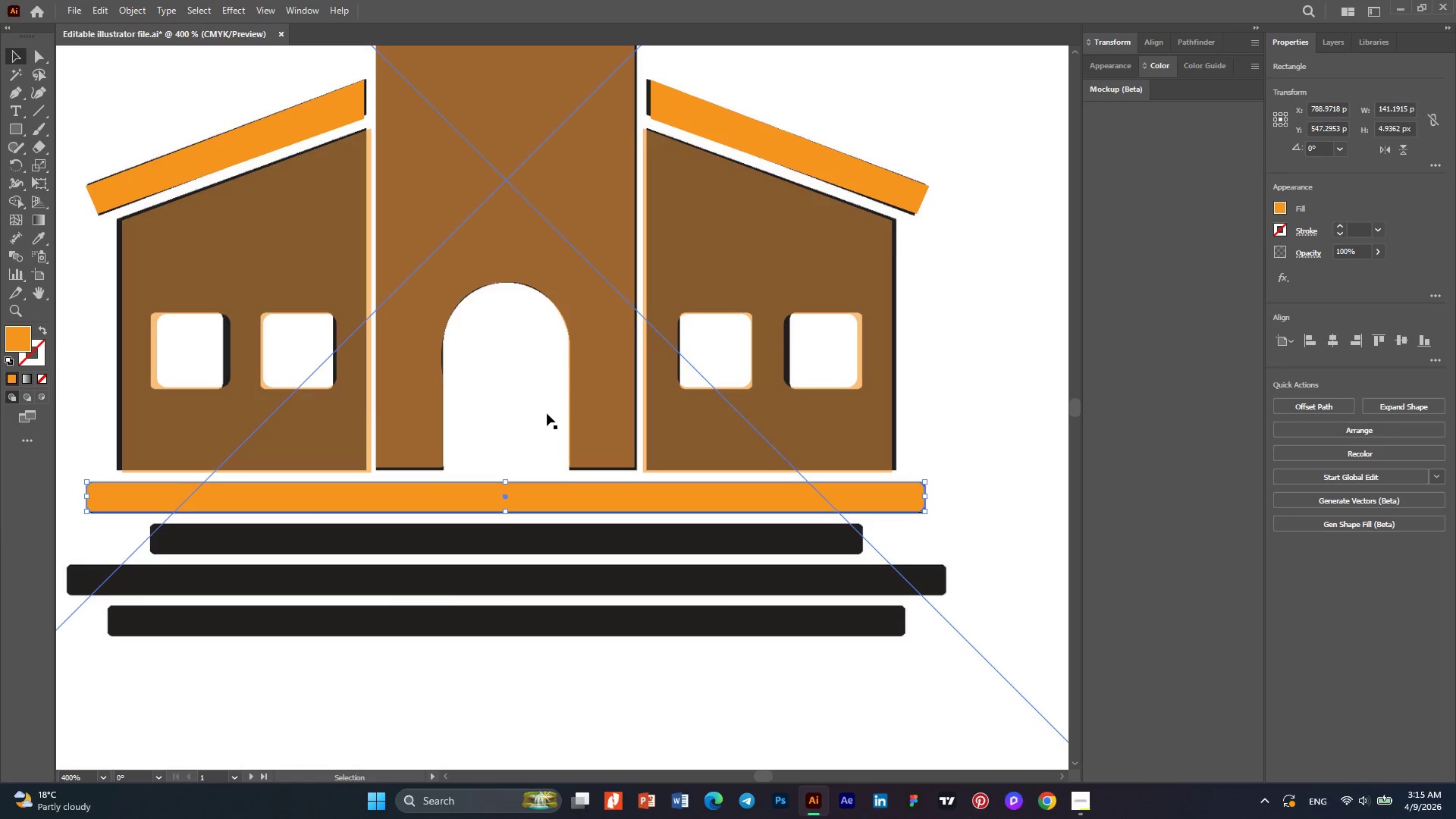 
hold_key(key=AltLeft, duration=0.38)
scroll: coordinate [547, 404], scroll_direction: down, amount: 2.0
 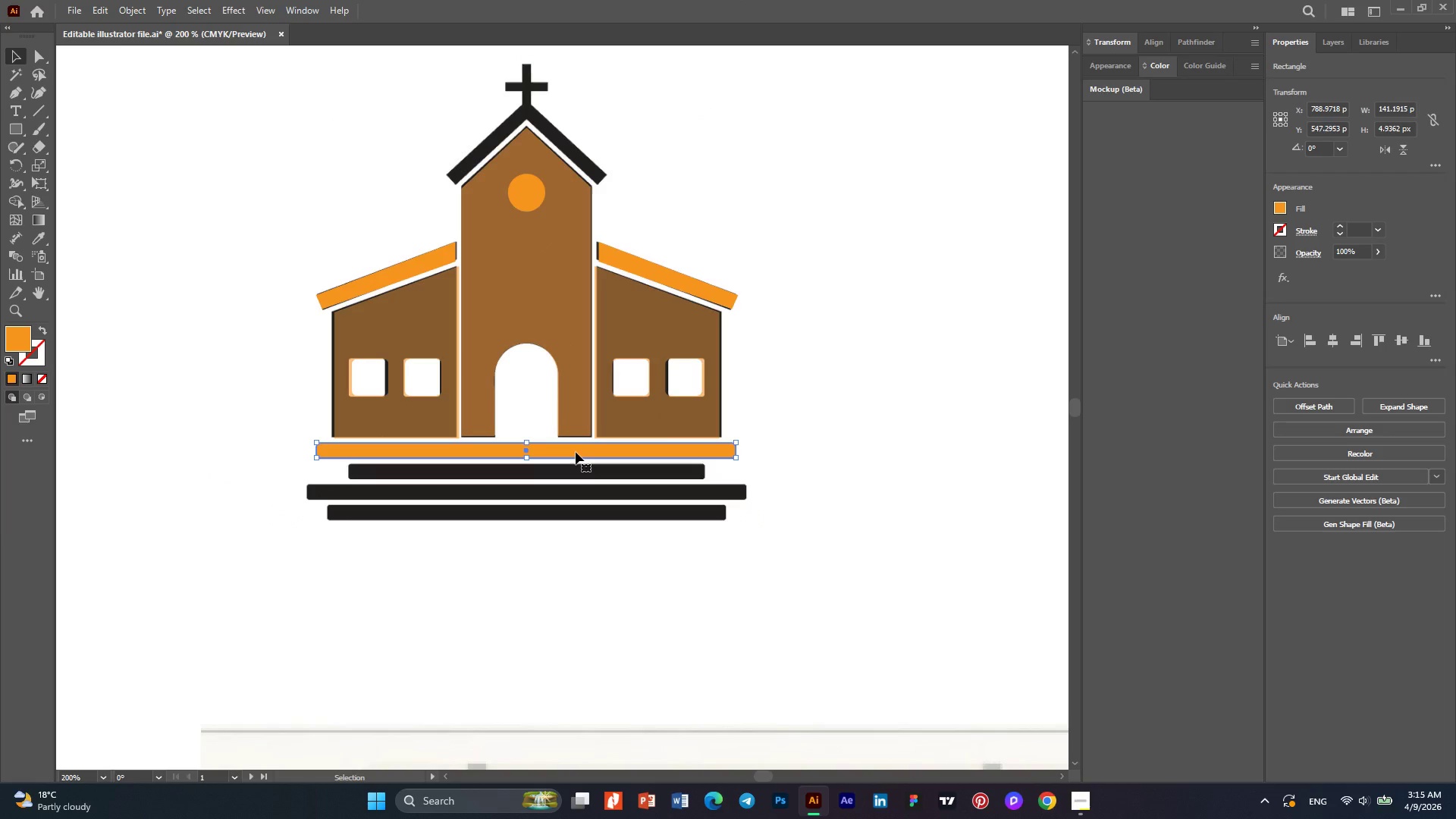 
hold_key(key=AltLeft, duration=1.51)
left_click_drag(start_coordinate=[573, 451], to_coordinate=[562, 492])
 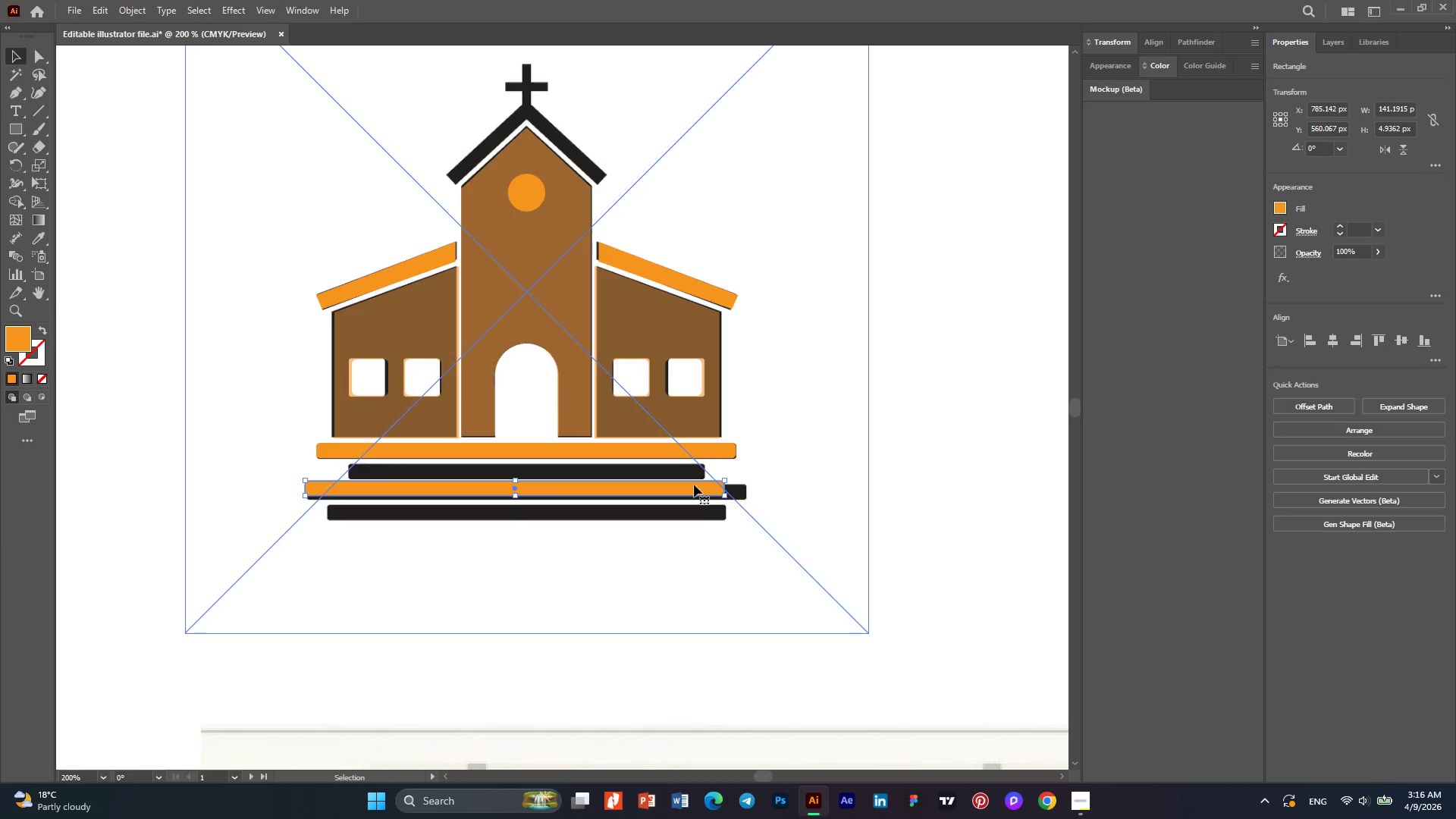 
hold_key(key=AltLeft, duration=1.52)
 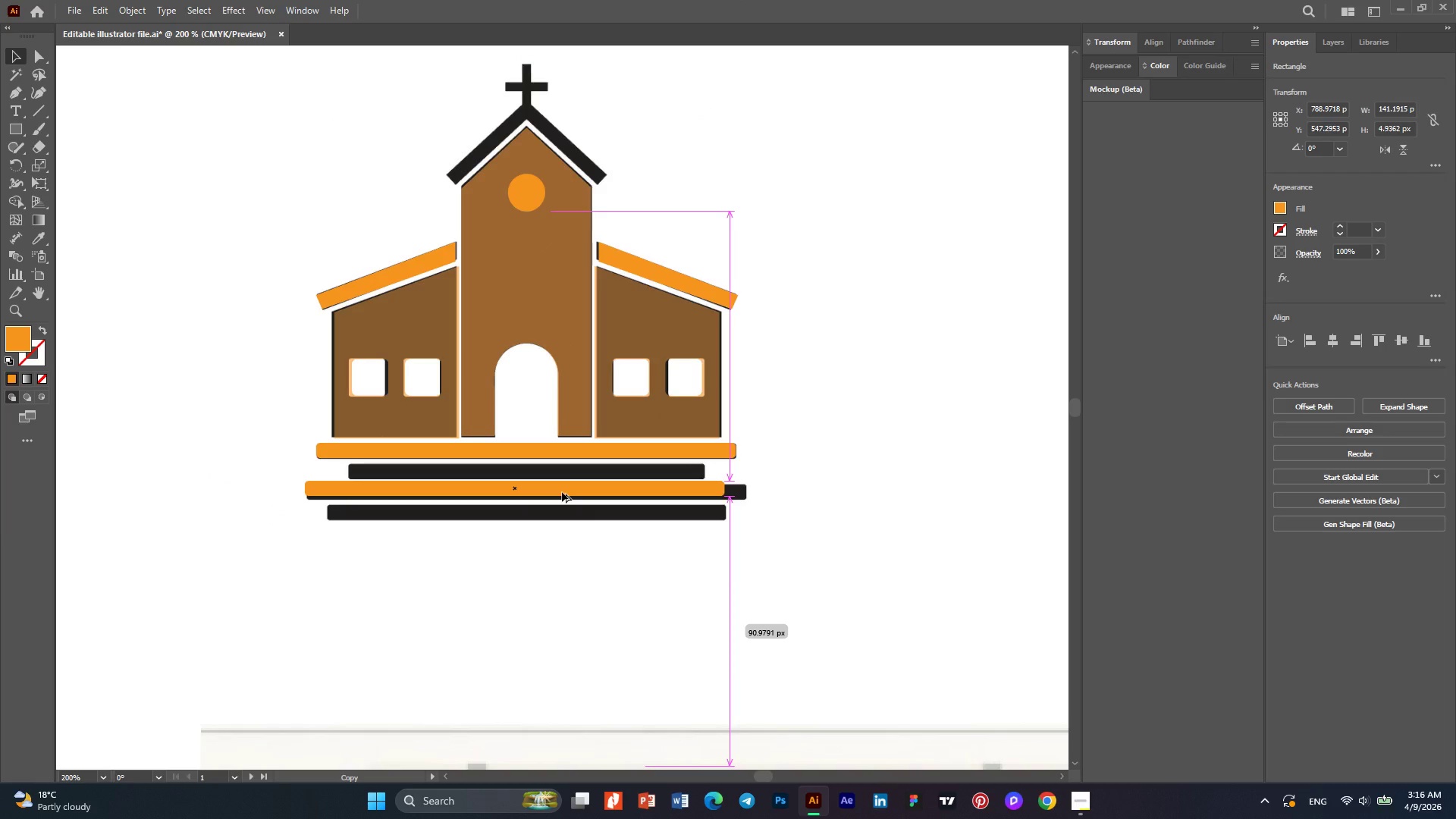 
hold_key(key=AltLeft, duration=1.03)
 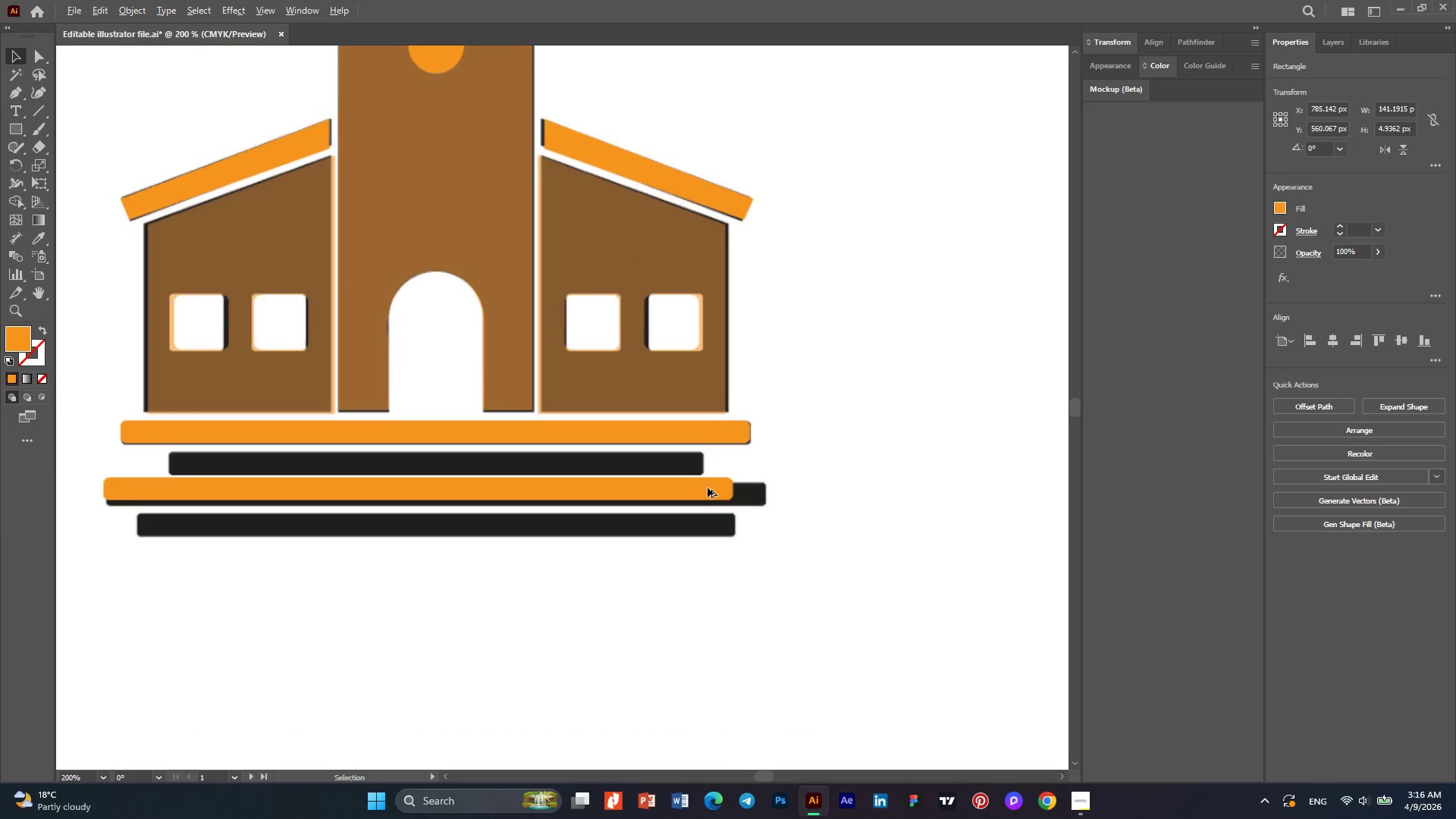 
hold_key(key=AltLeft, duration=0.83)
scroll: coordinate [708, 488], scroll_direction: up, amount: 2.0
 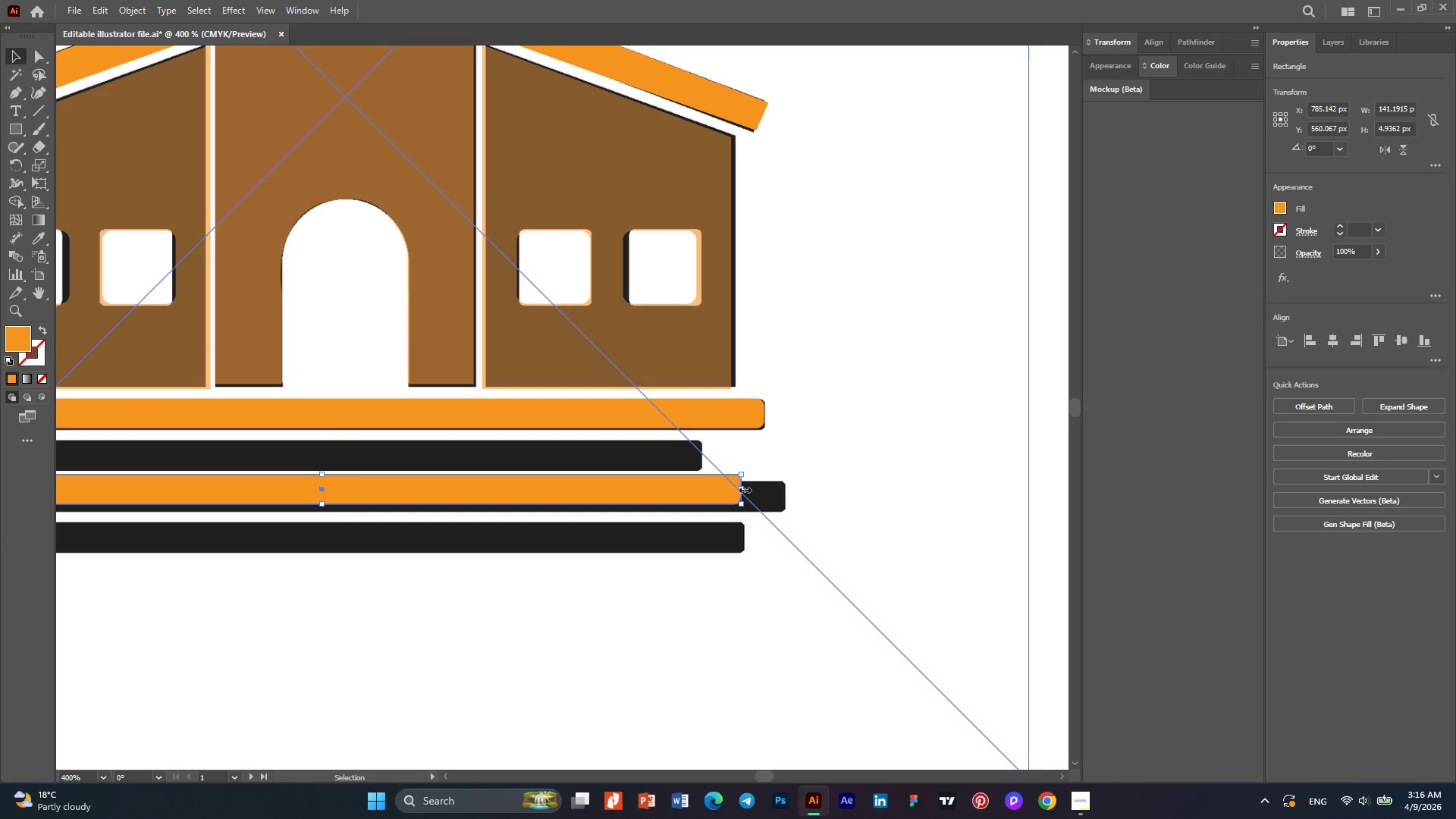 
left_click_drag(start_coordinate=[743, 488], to_coordinate=[787, 497])
 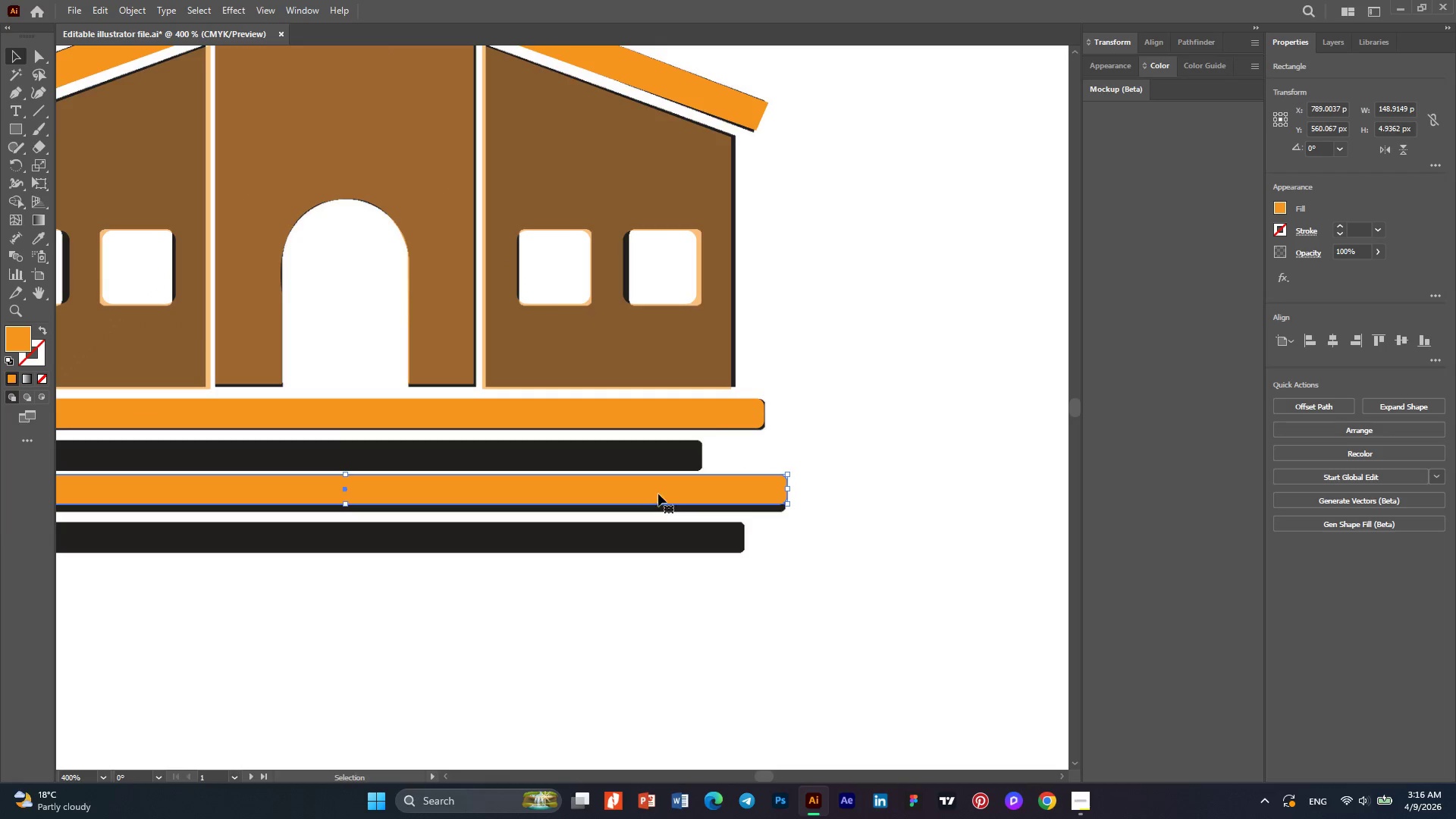 
key(Alt+AltLeft)
 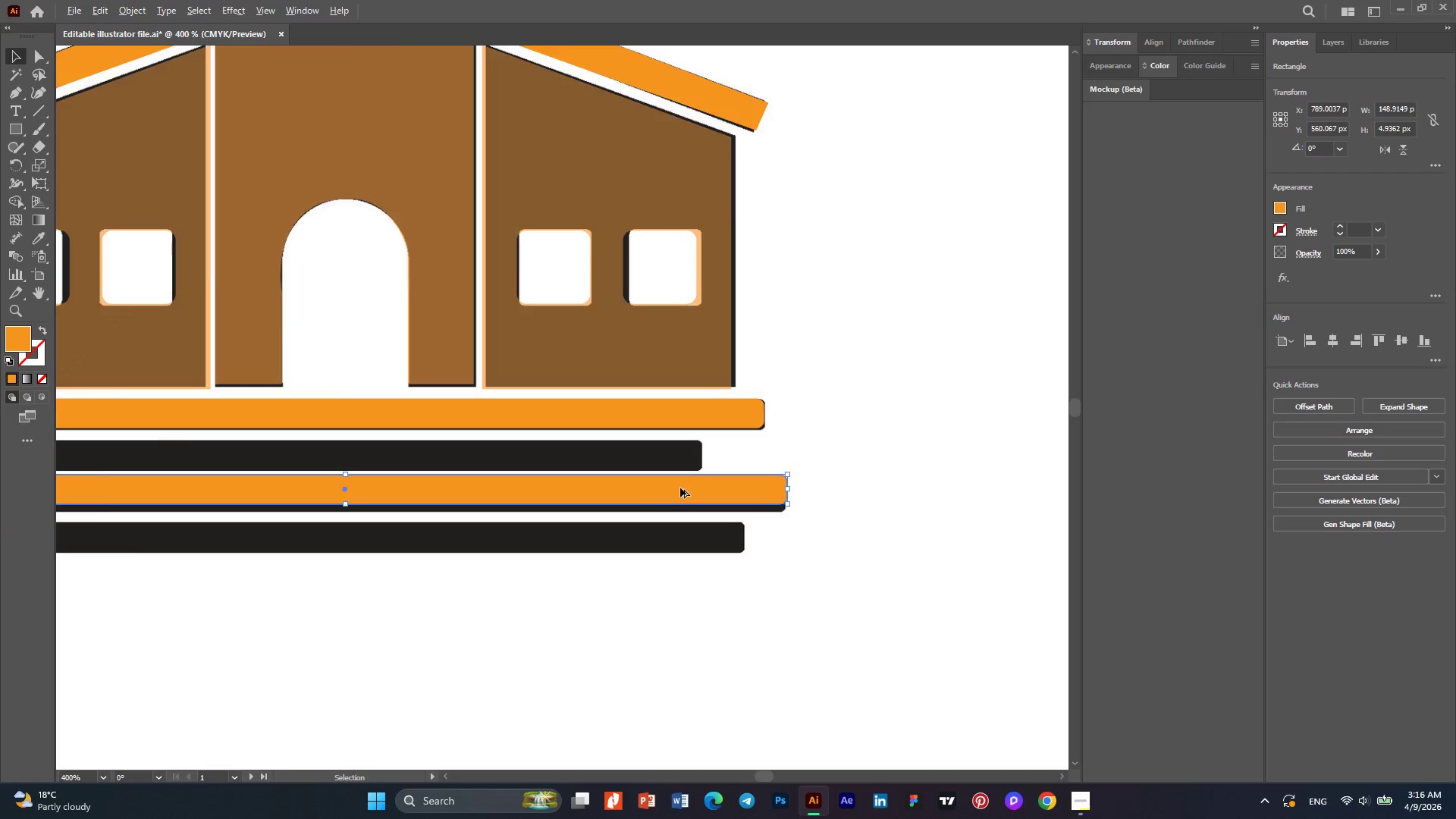 
scroll: coordinate [680, 488], scroll_direction: down, amount: 1.0
 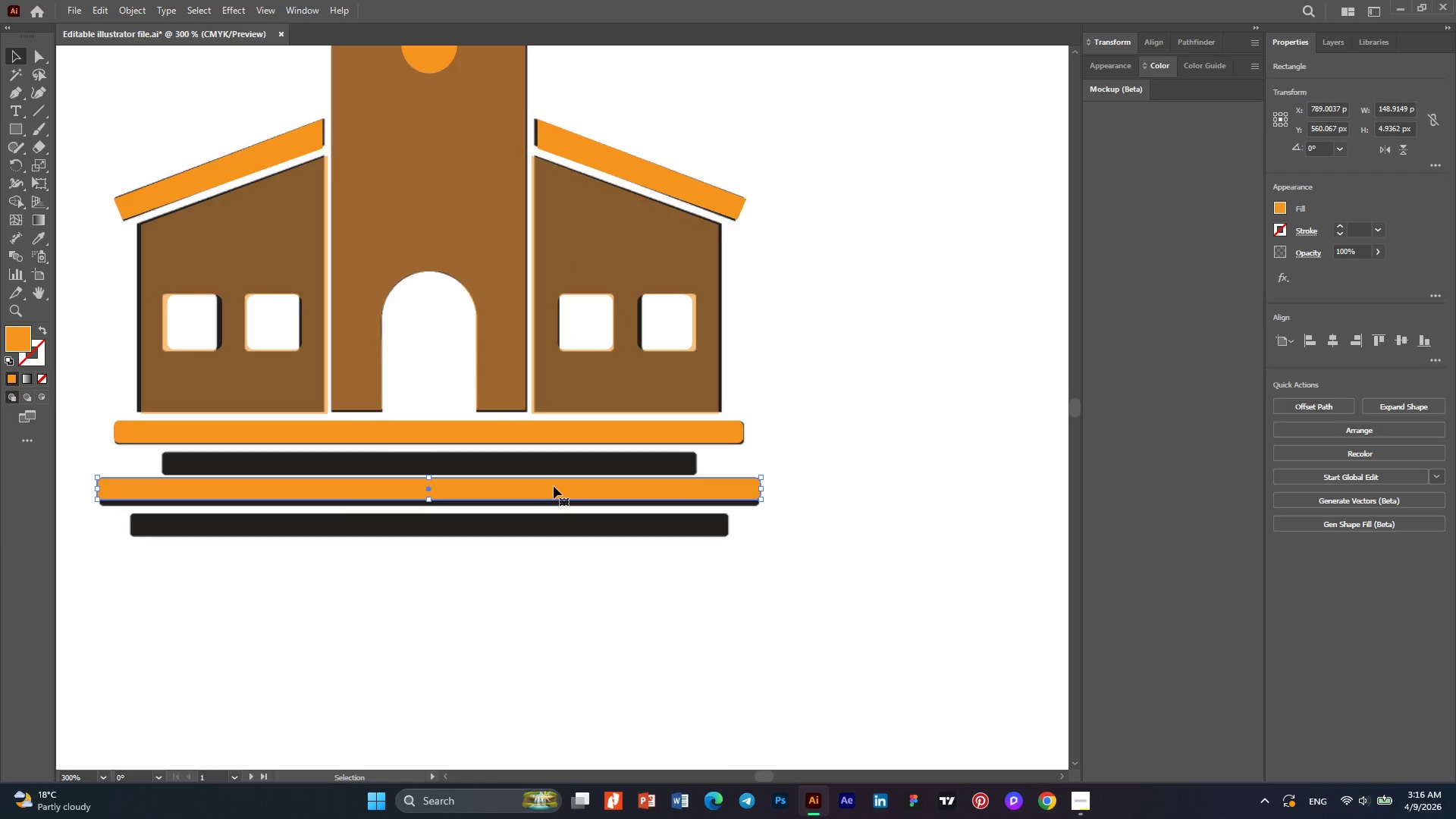 
left_click_drag(start_coordinate=[554, 486], to_coordinate=[554, 497])
 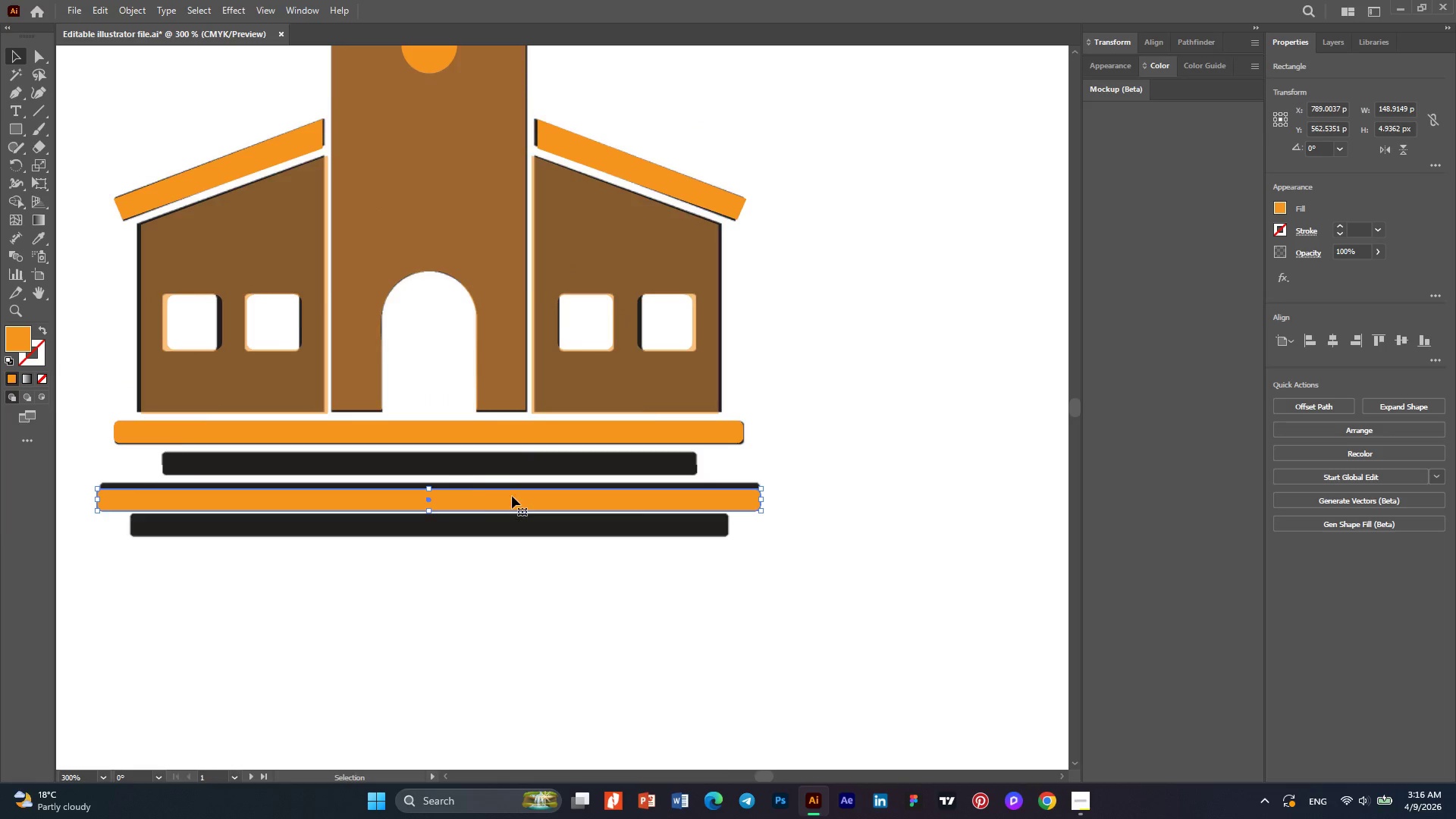 
hold_key(key=AltLeft, duration=0.44)
scroll: coordinate [449, 485], scroll_direction: up, amount: 2.0
 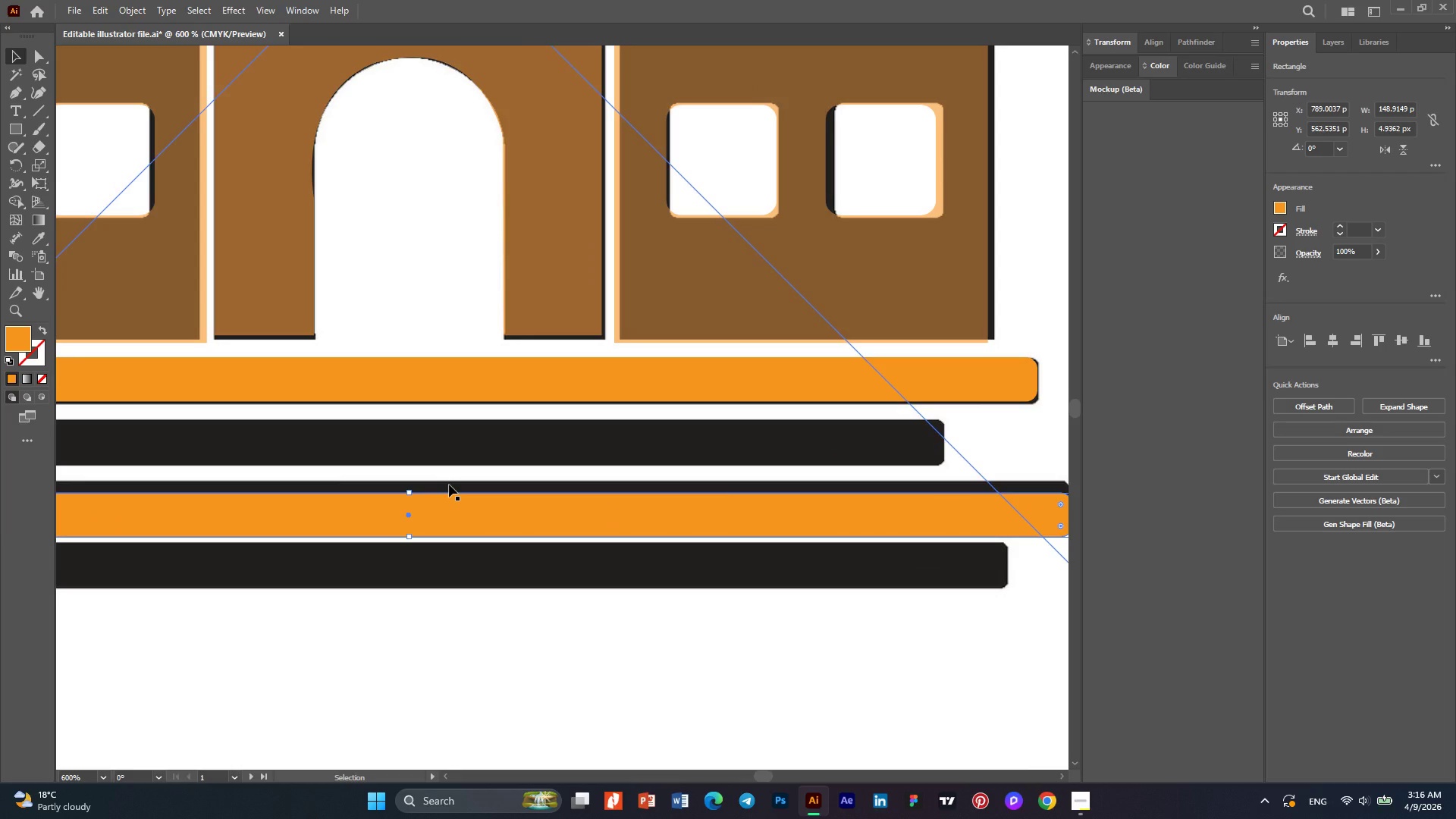 
key(ArrowUp)
 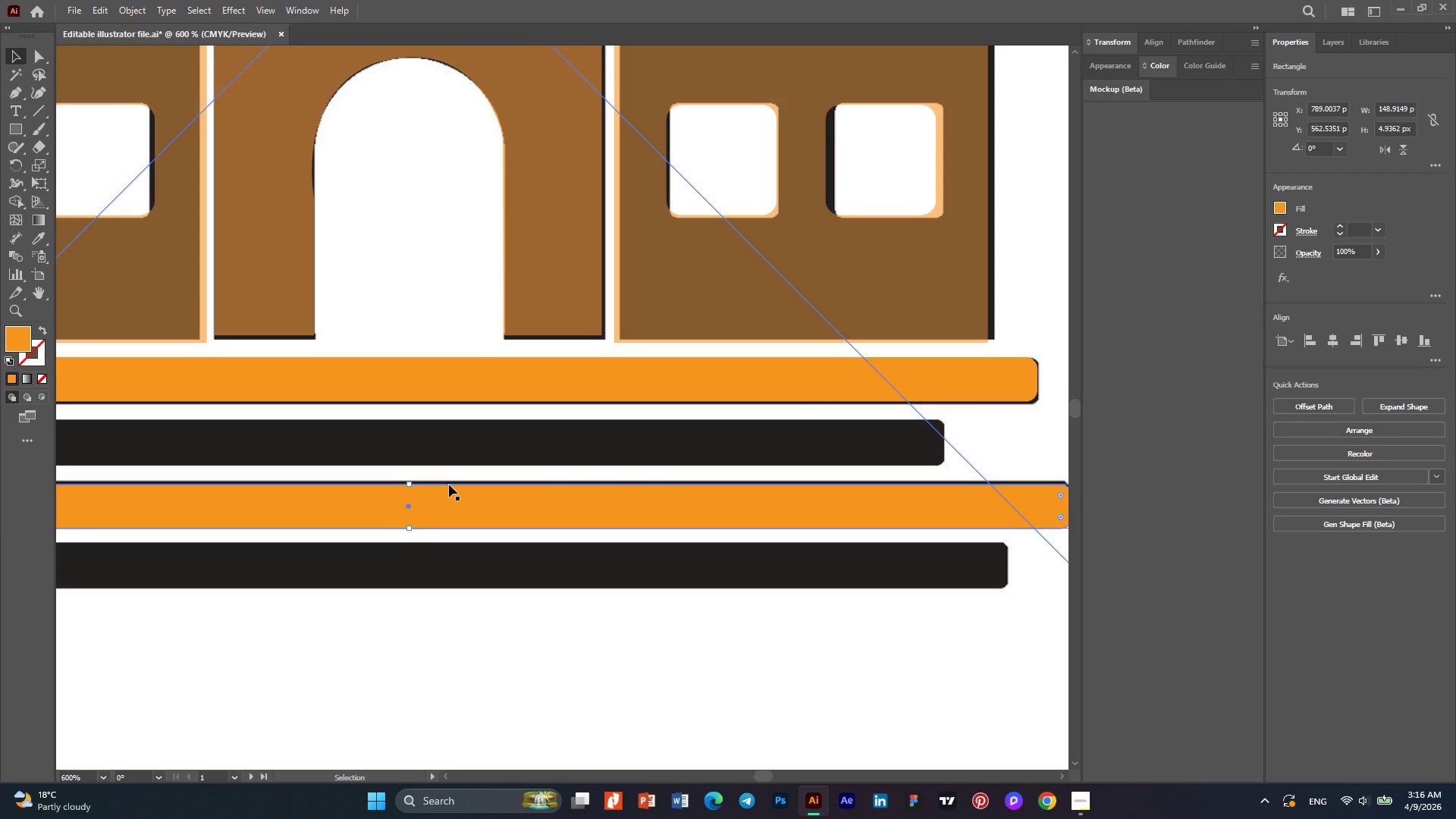 
key(ArrowUp)
 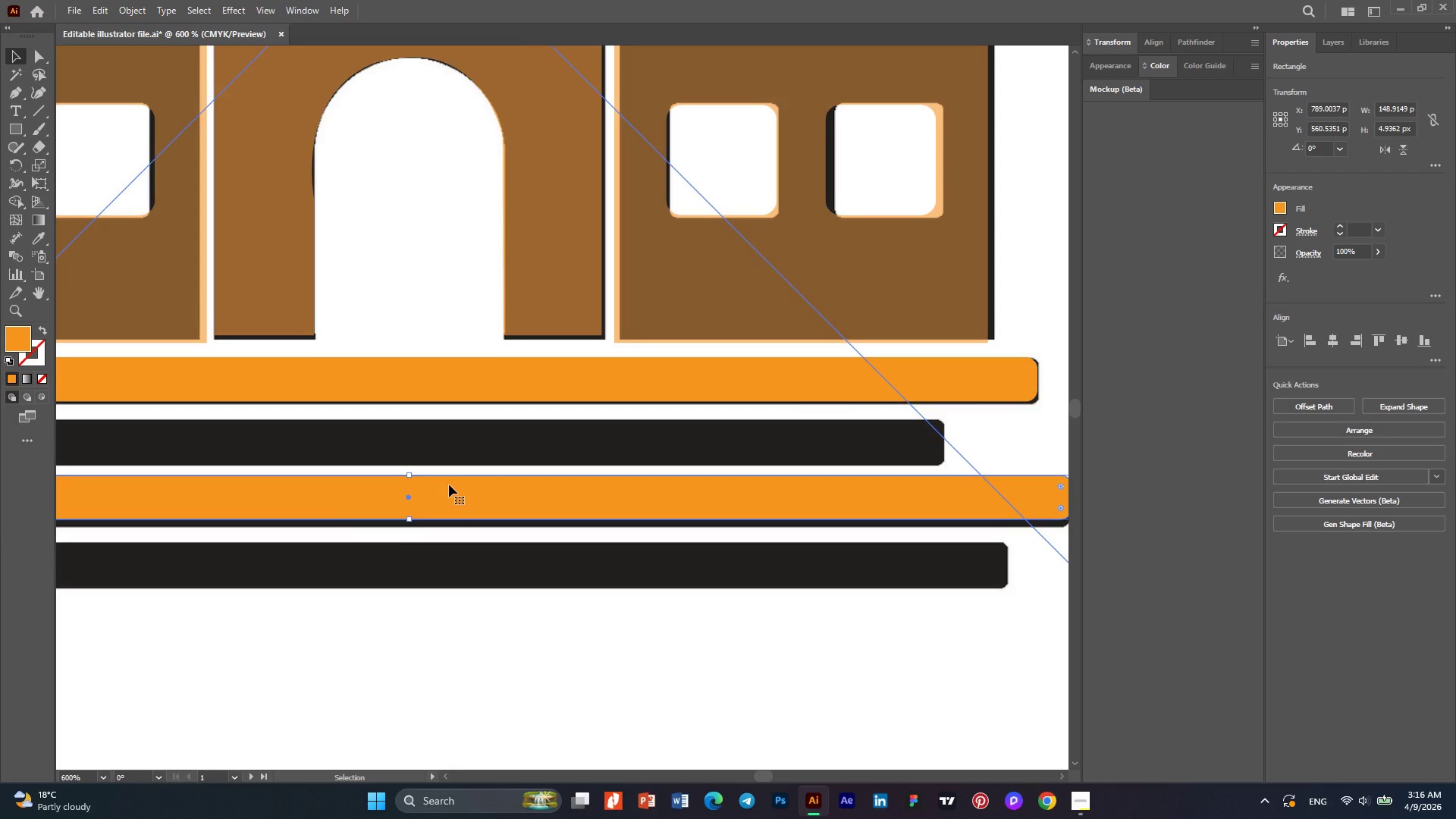 
key(ArrowDown)
 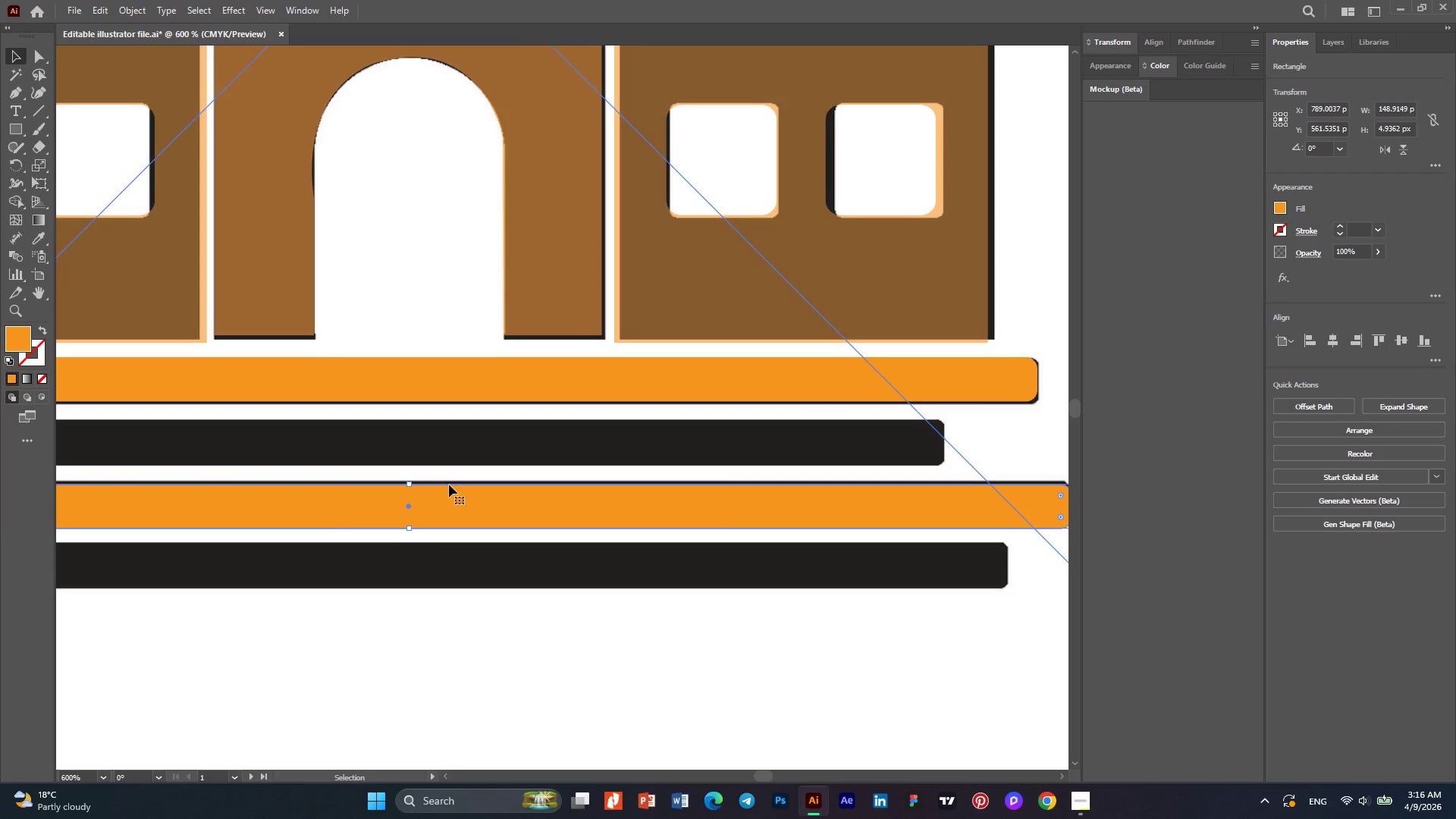 
hold_key(key=AltLeft, duration=0.55)
scroll: coordinate [530, 506], scroll_direction: down, amount: 1.0
 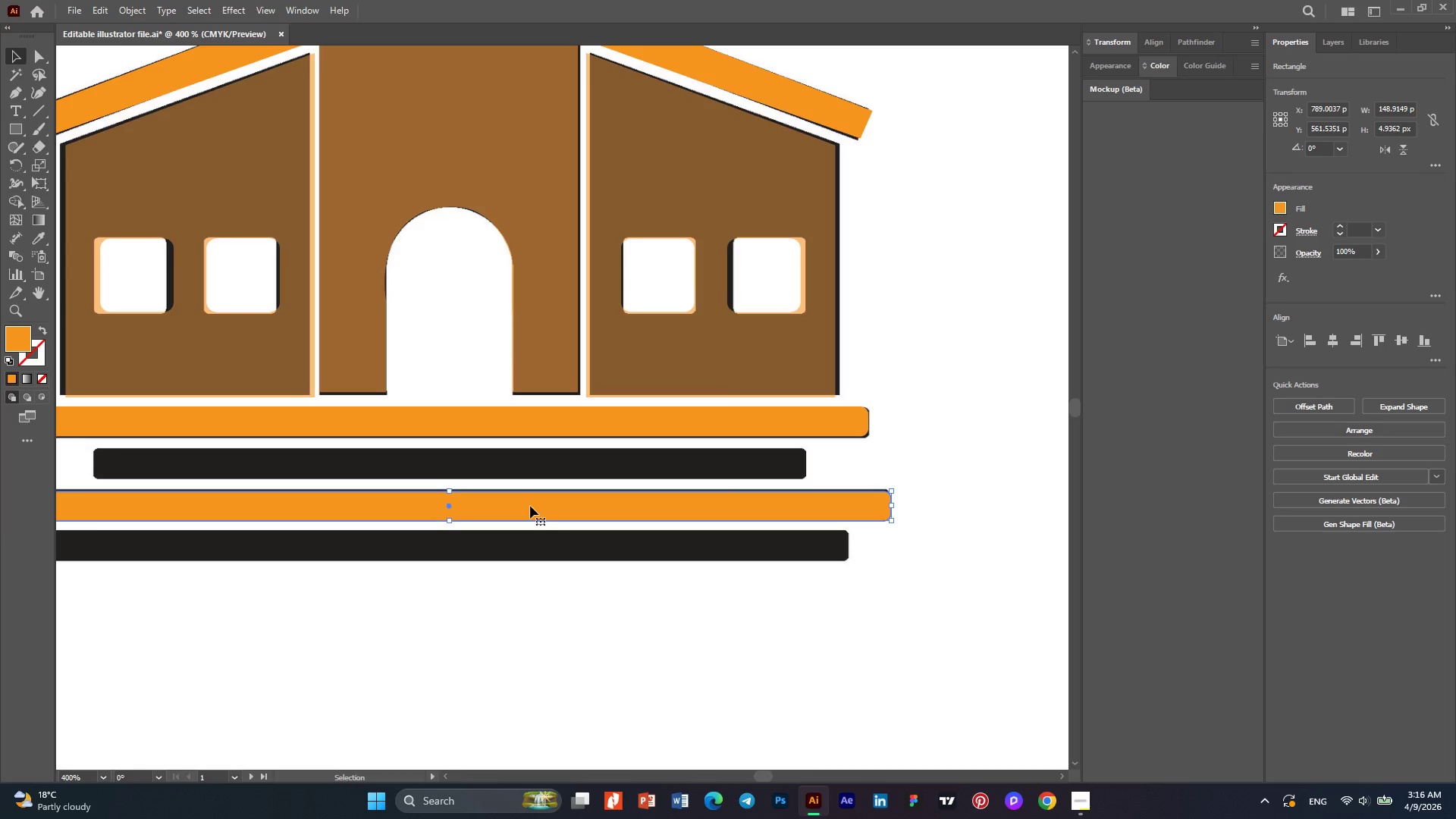 
key(Alt+AltLeft)
 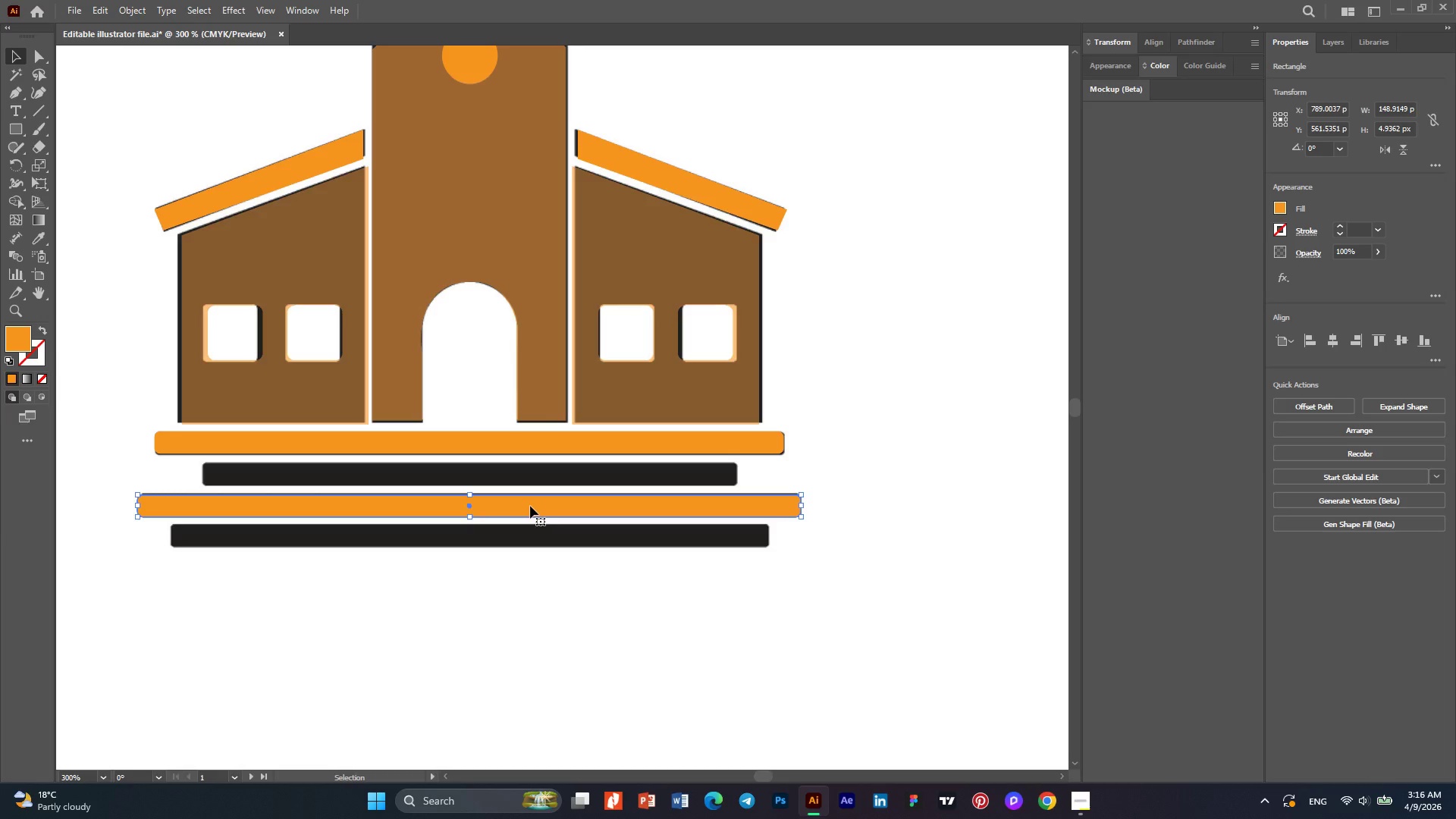 
hold_key(key=AltLeft, duration=1.51)
left_click_drag(start_coordinate=[530, 506], to_coordinate=[528, 475])
 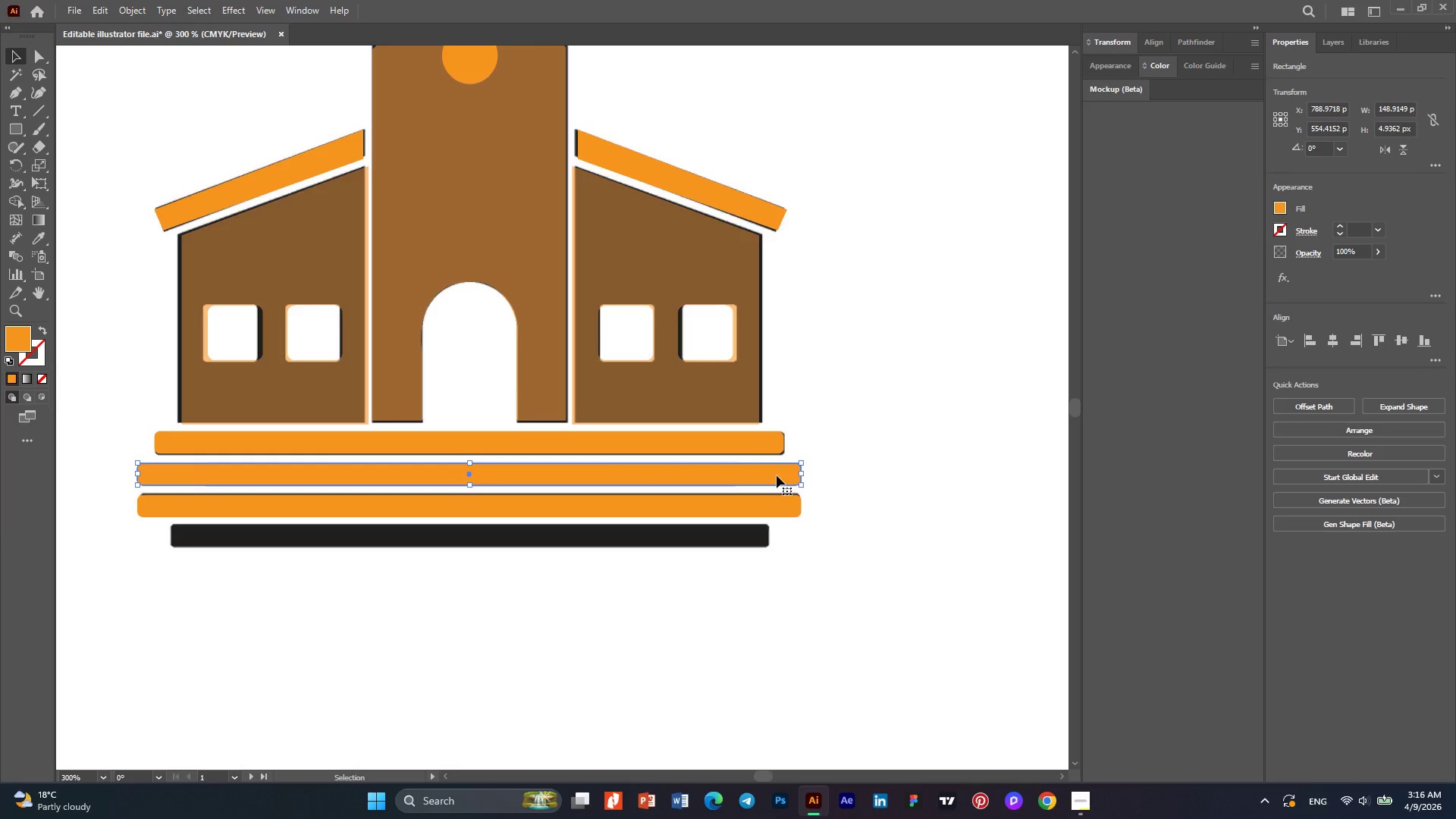 
hold_key(key=AltLeft, duration=1.2)
 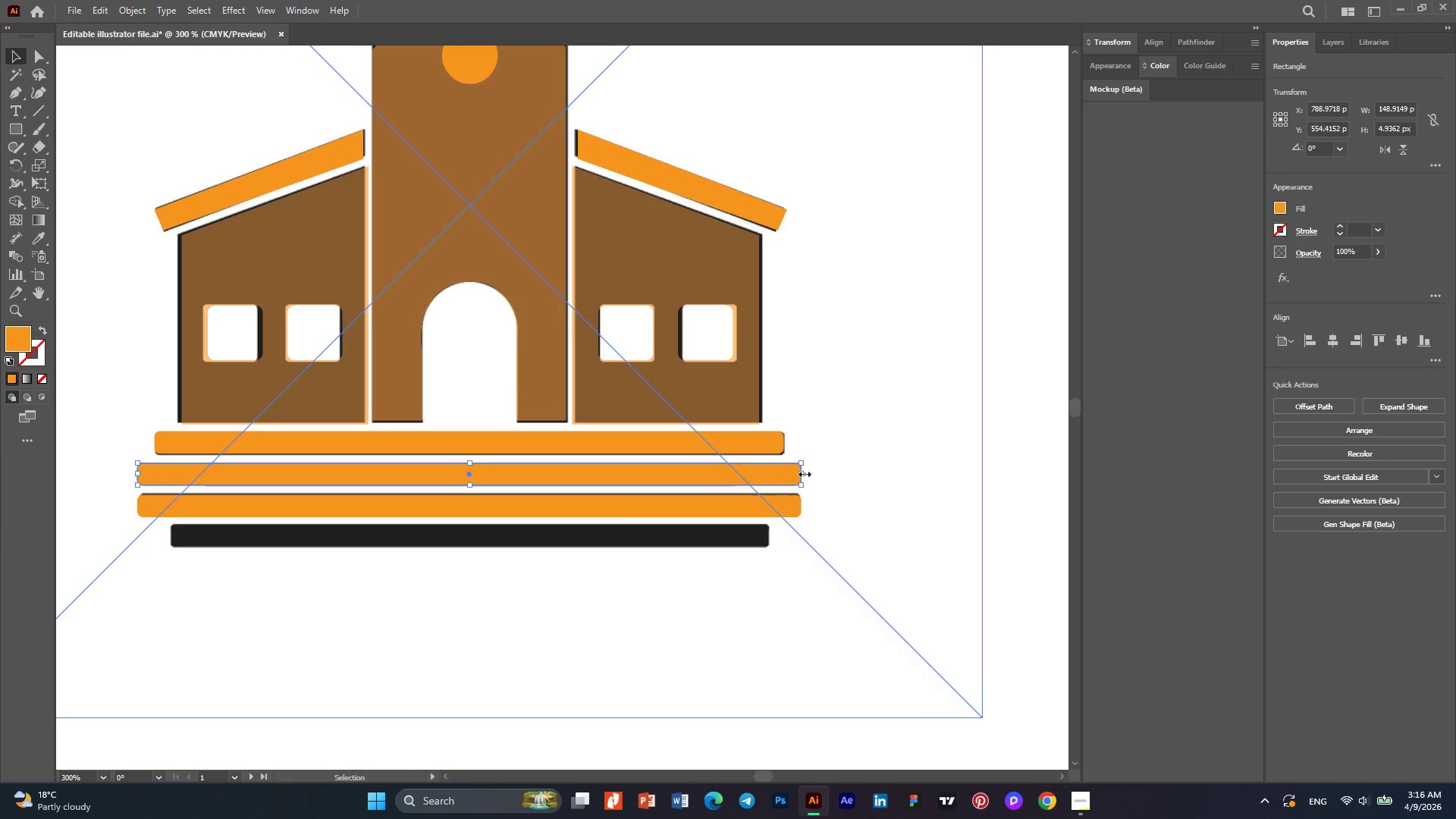 
left_click_drag(start_coordinate=[803, 472], to_coordinate=[736, 472])
 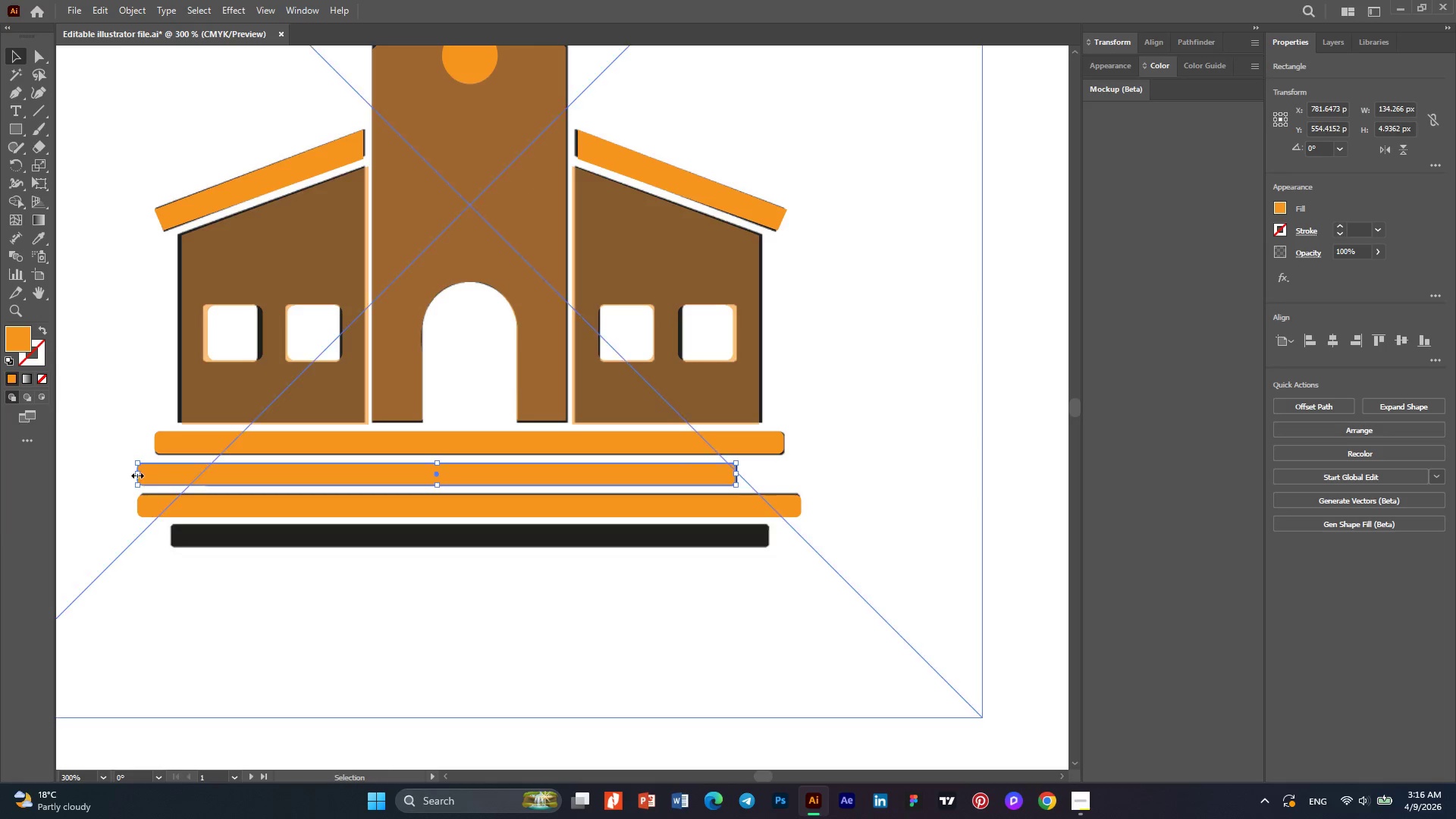 
left_click_drag(start_coordinate=[136, 474], to_coordinate=[171, 481])
 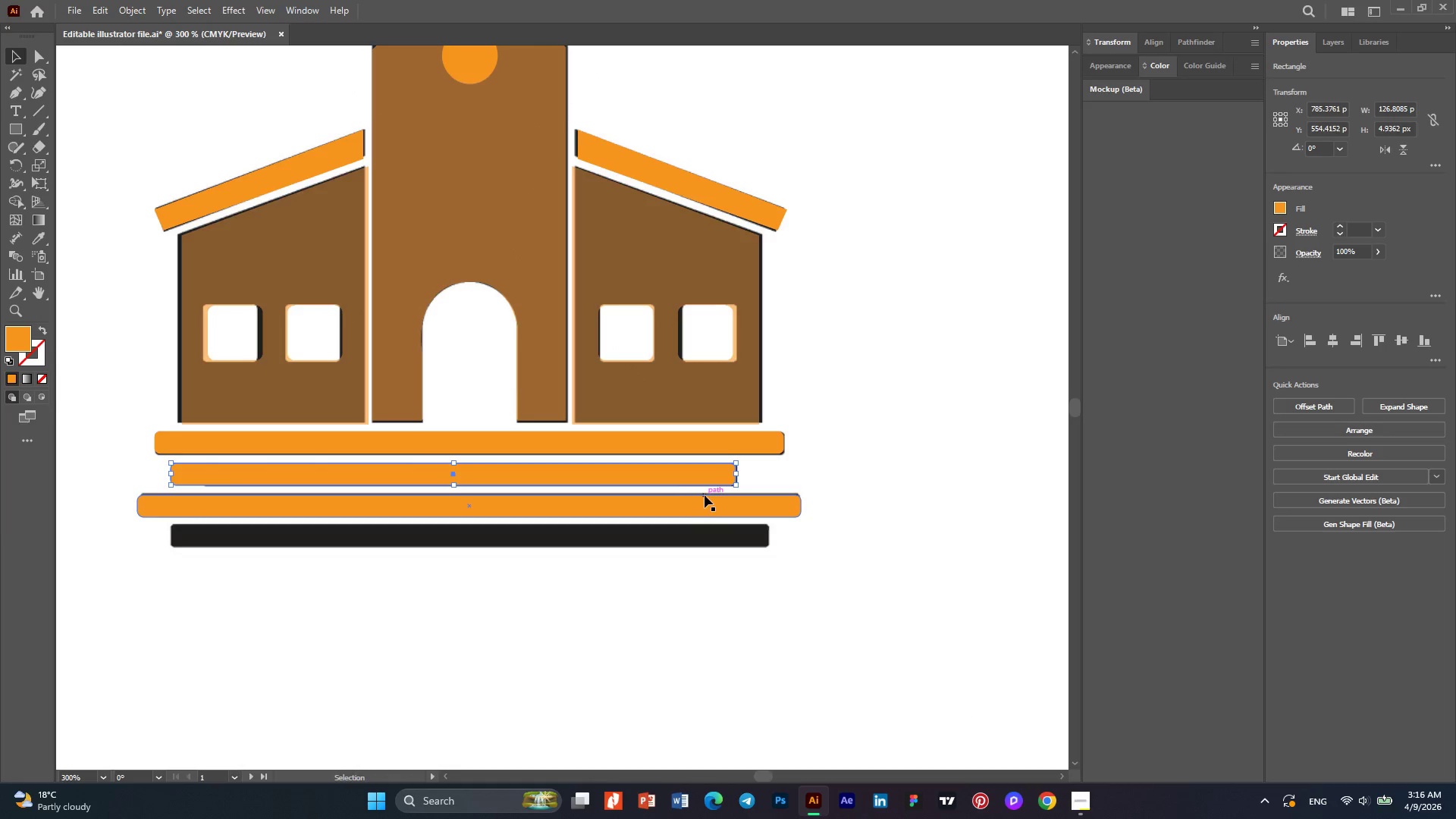 
hold_key(key=AltLeft, duration=0.42)
scroll: coordinate [704, 495], scroll_direction: down, amount: 2.0
 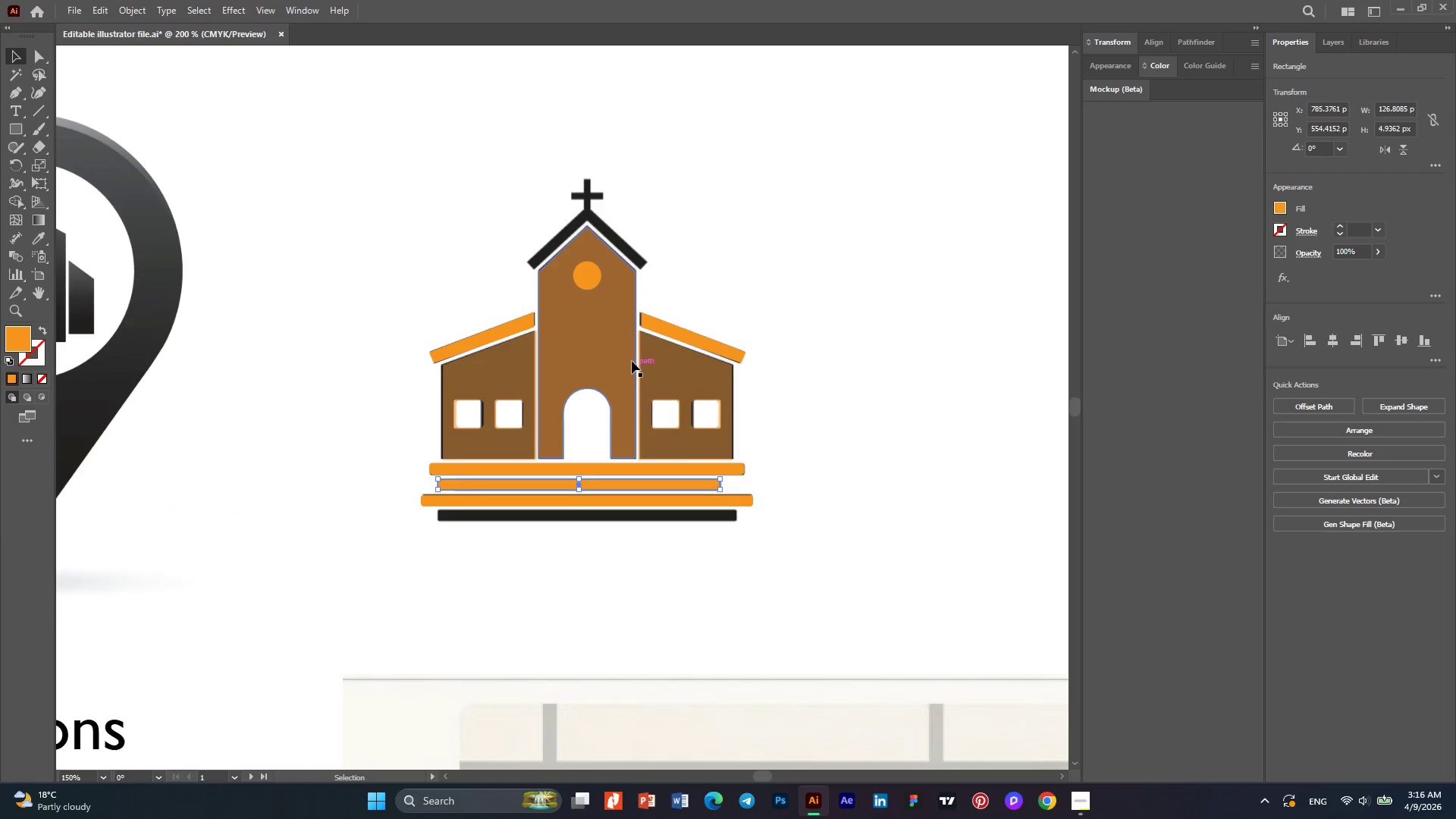 
hold_key(key=AltLeft, duration=0.45)
scroll: coordinate [624, 322], scroll_direction: up, amount: 2.0
 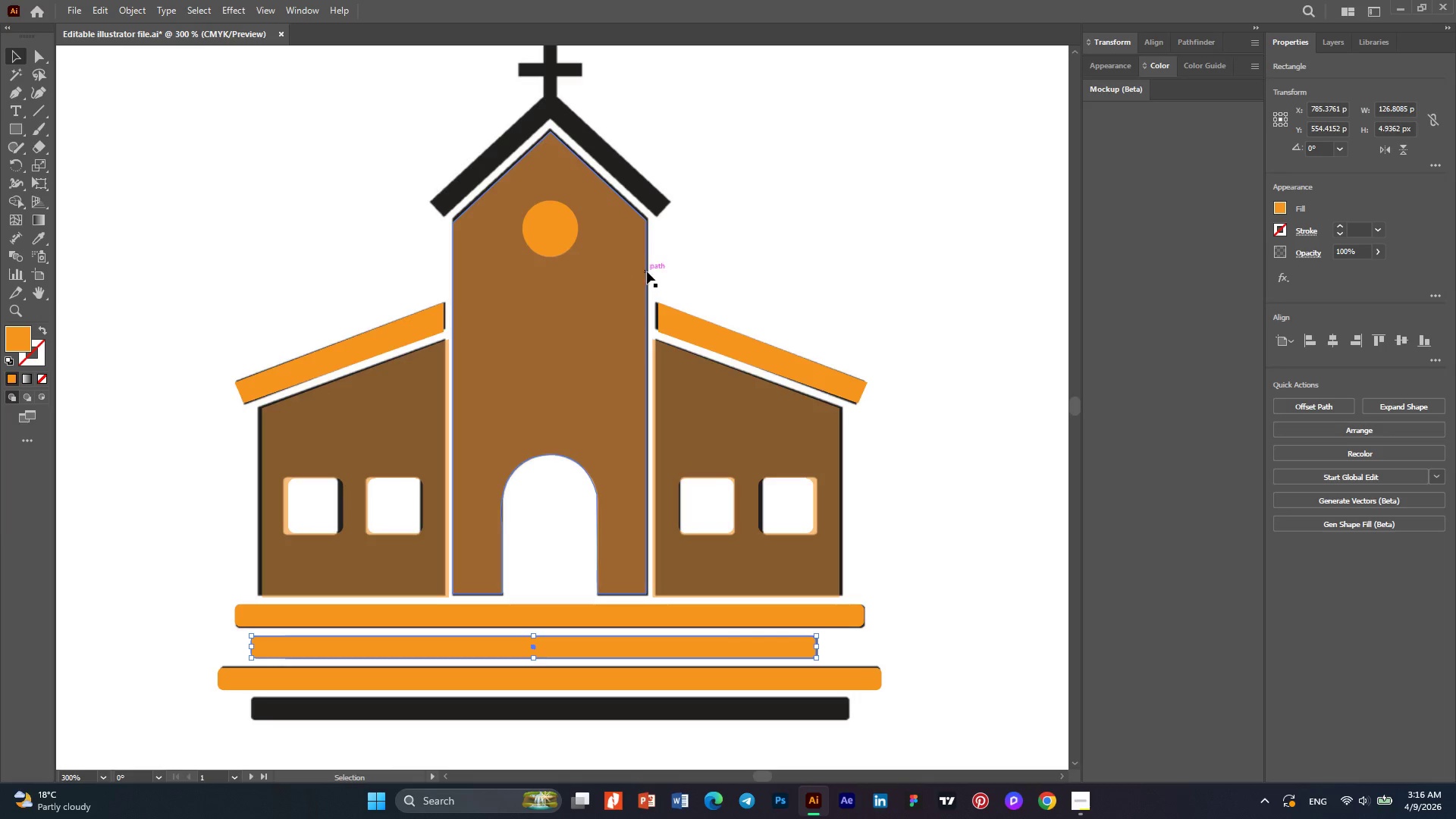 
left_click([630, 270])
 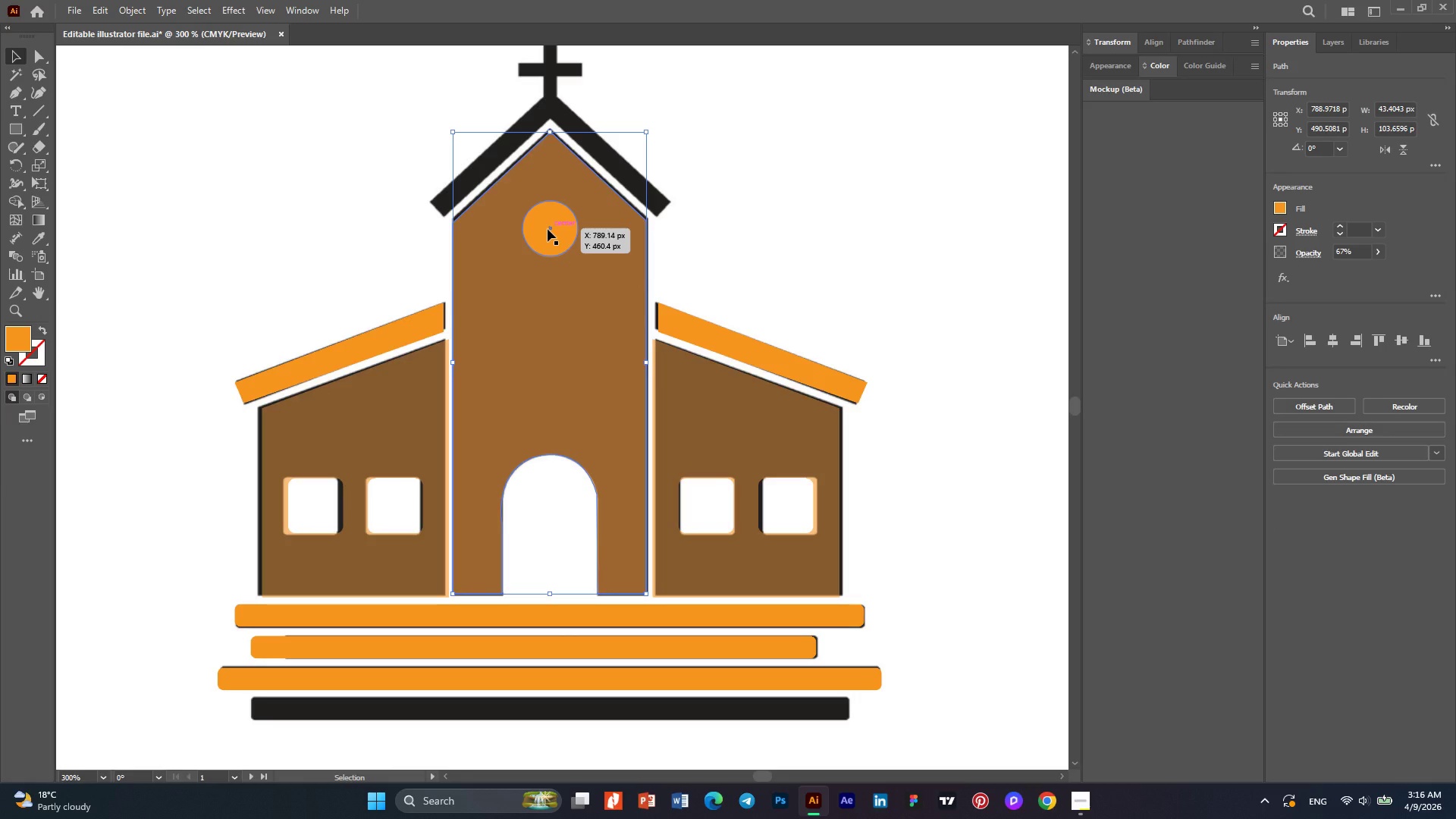 
left_click([548, 229])
 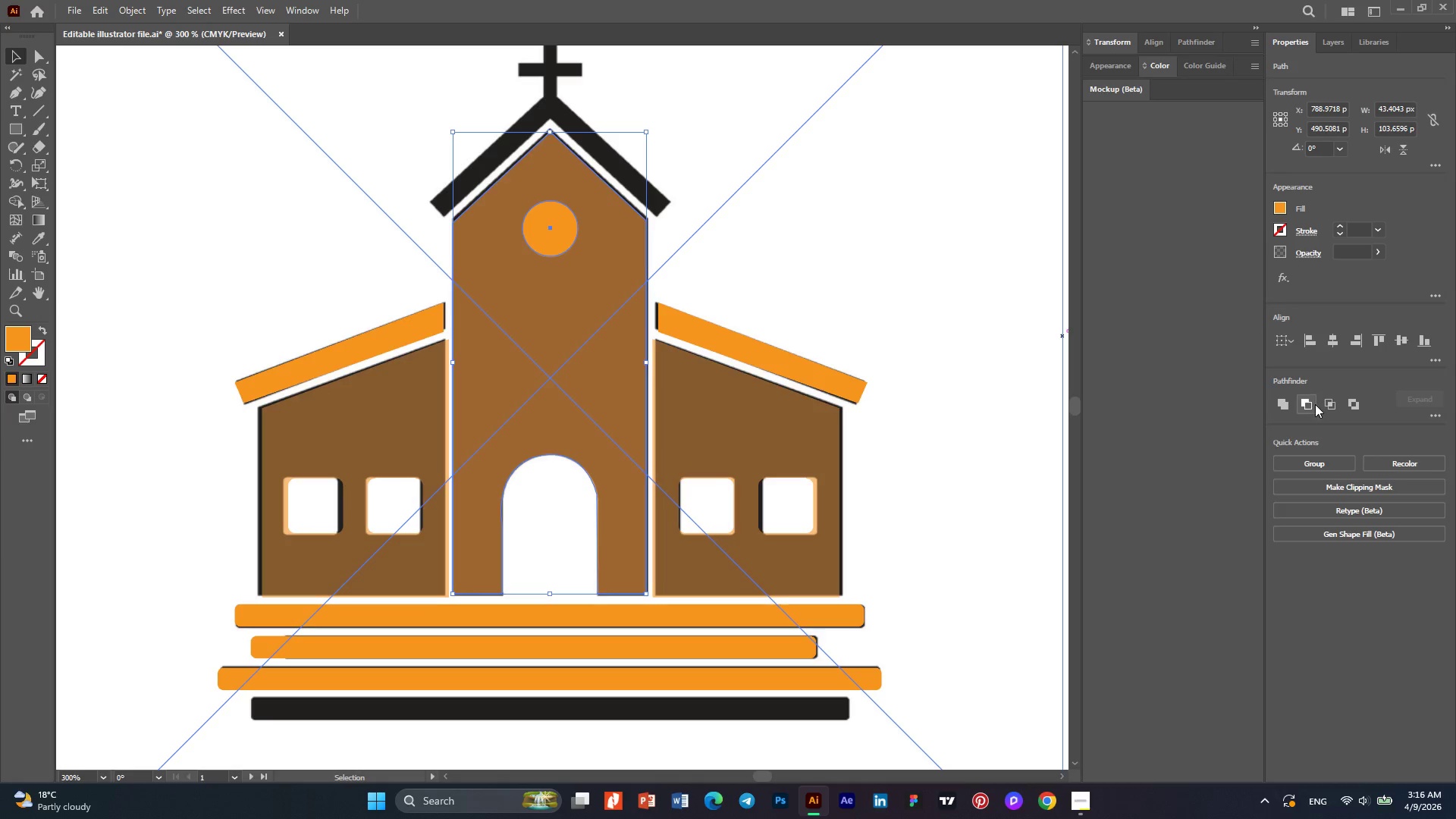 
left_click([1315, 404])
 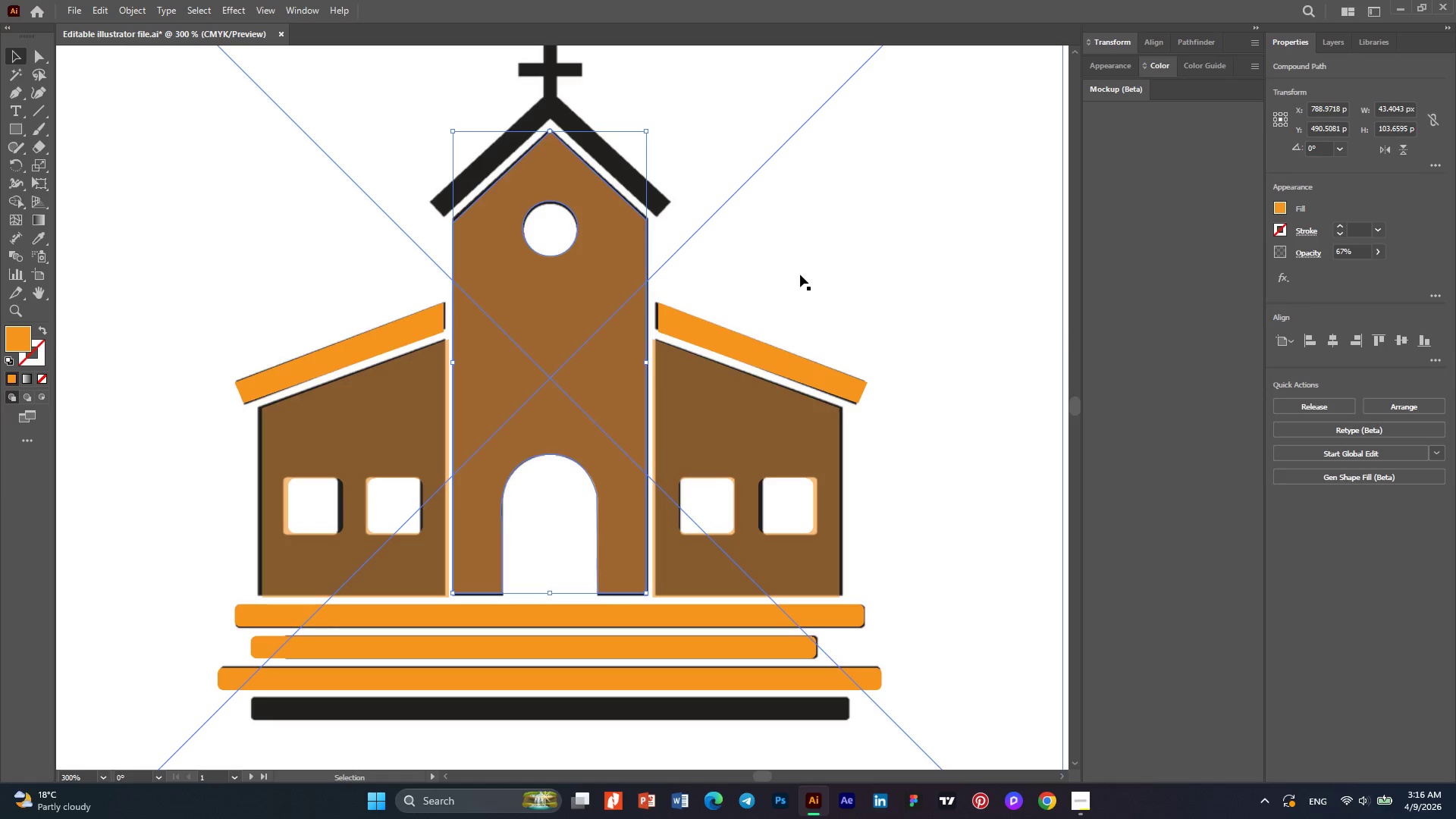 
left_click([800, 275])
 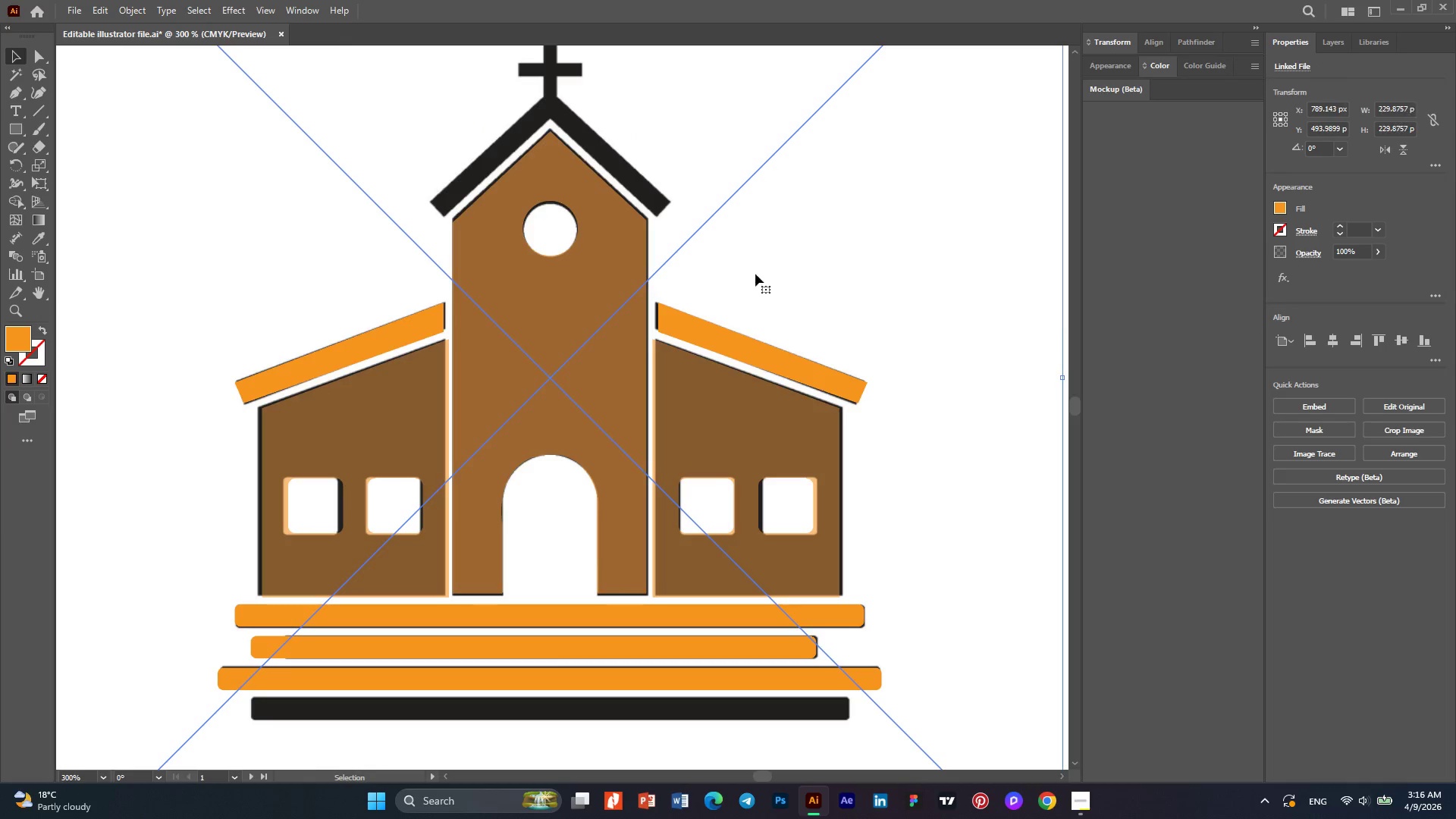 
scroll: coordinate [558, 276], scroll_direction: up, amount: 11.0
 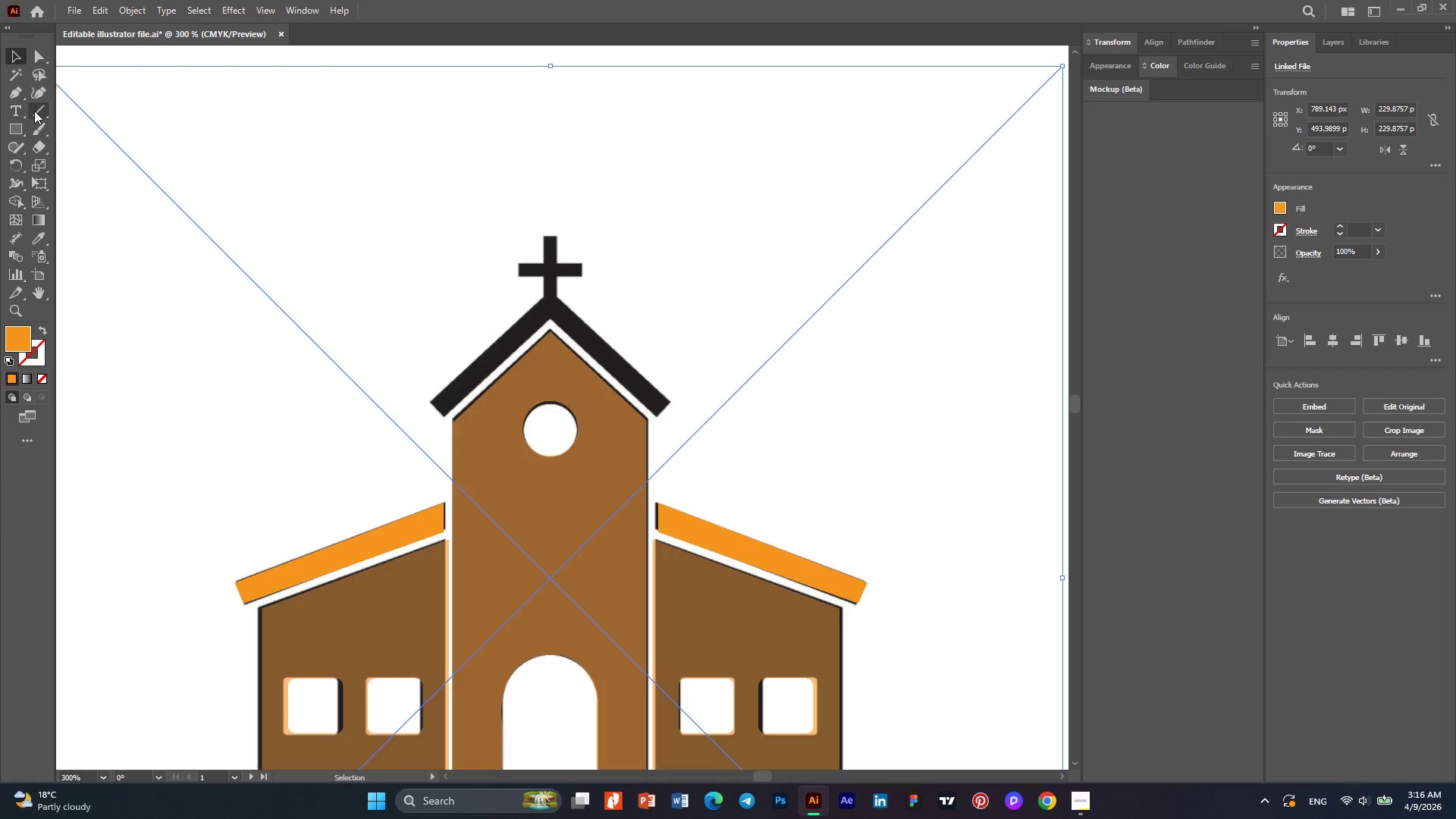 
left_click([15, 91])
 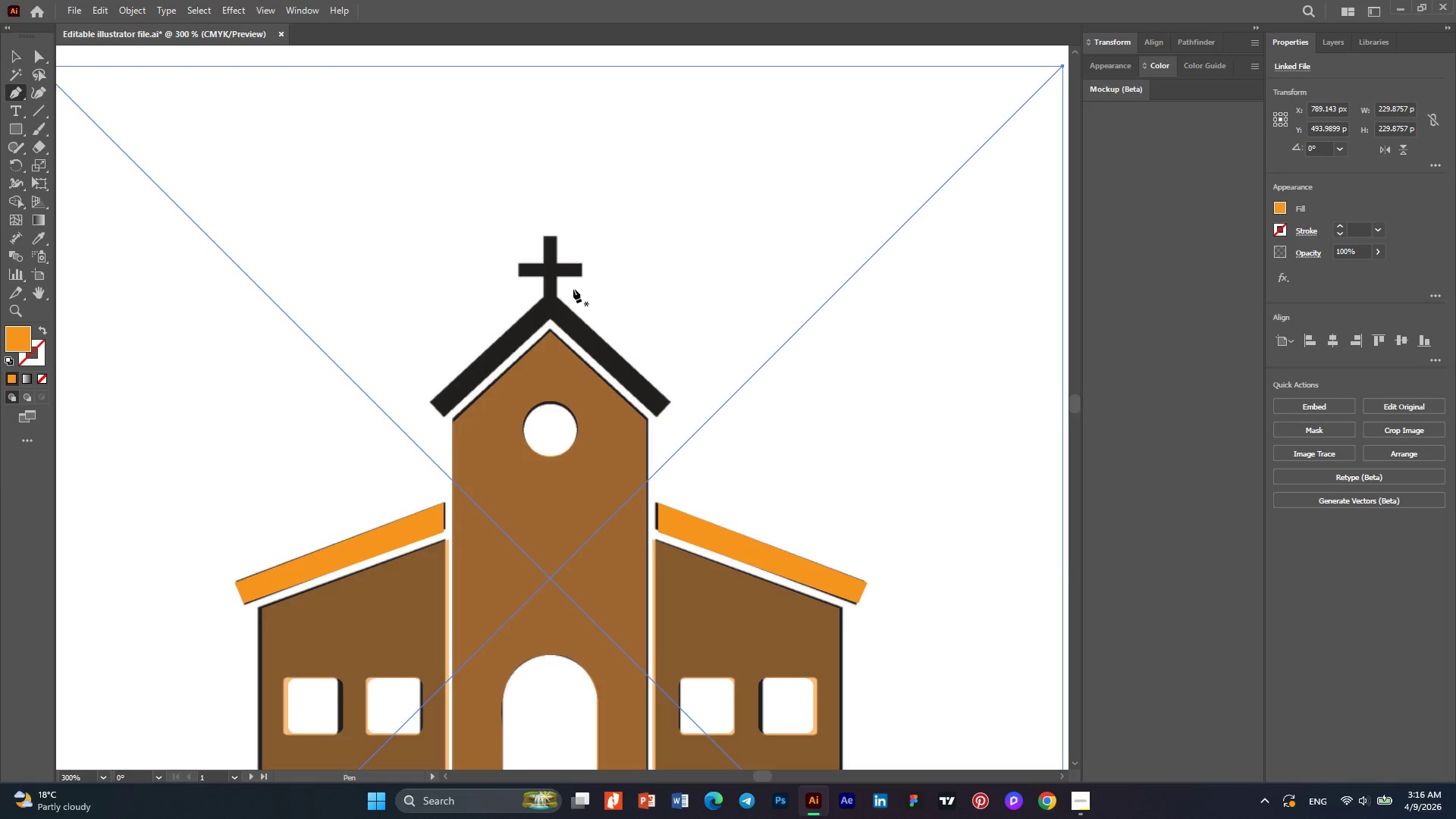 
hold_key(key=AltLeft, duration=0.31)
scroll: coordinate [585, 293], scroll_direction: up, amount: 1.0
 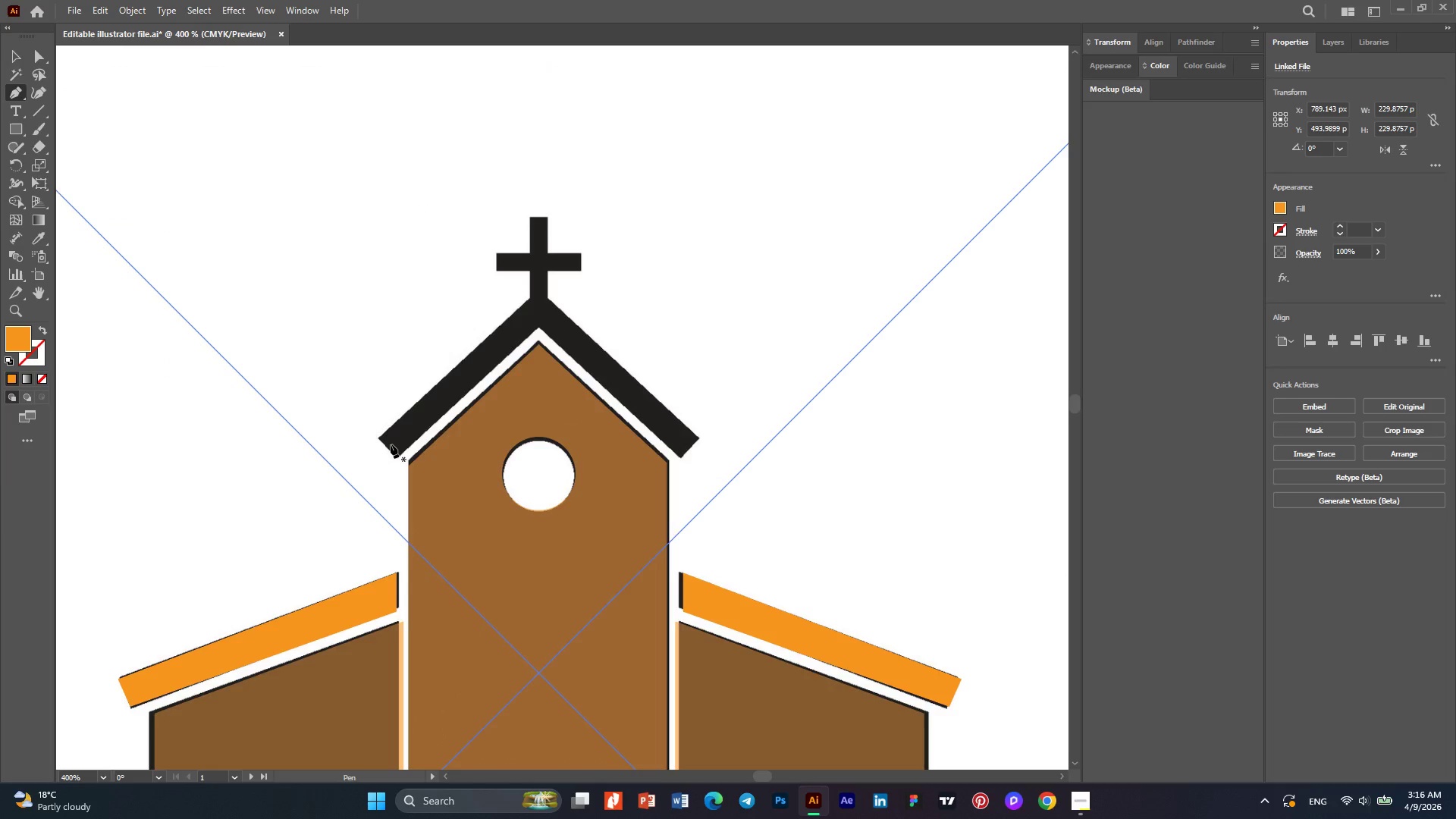 
hold_key(key=AltLeft, duration=0.33)
 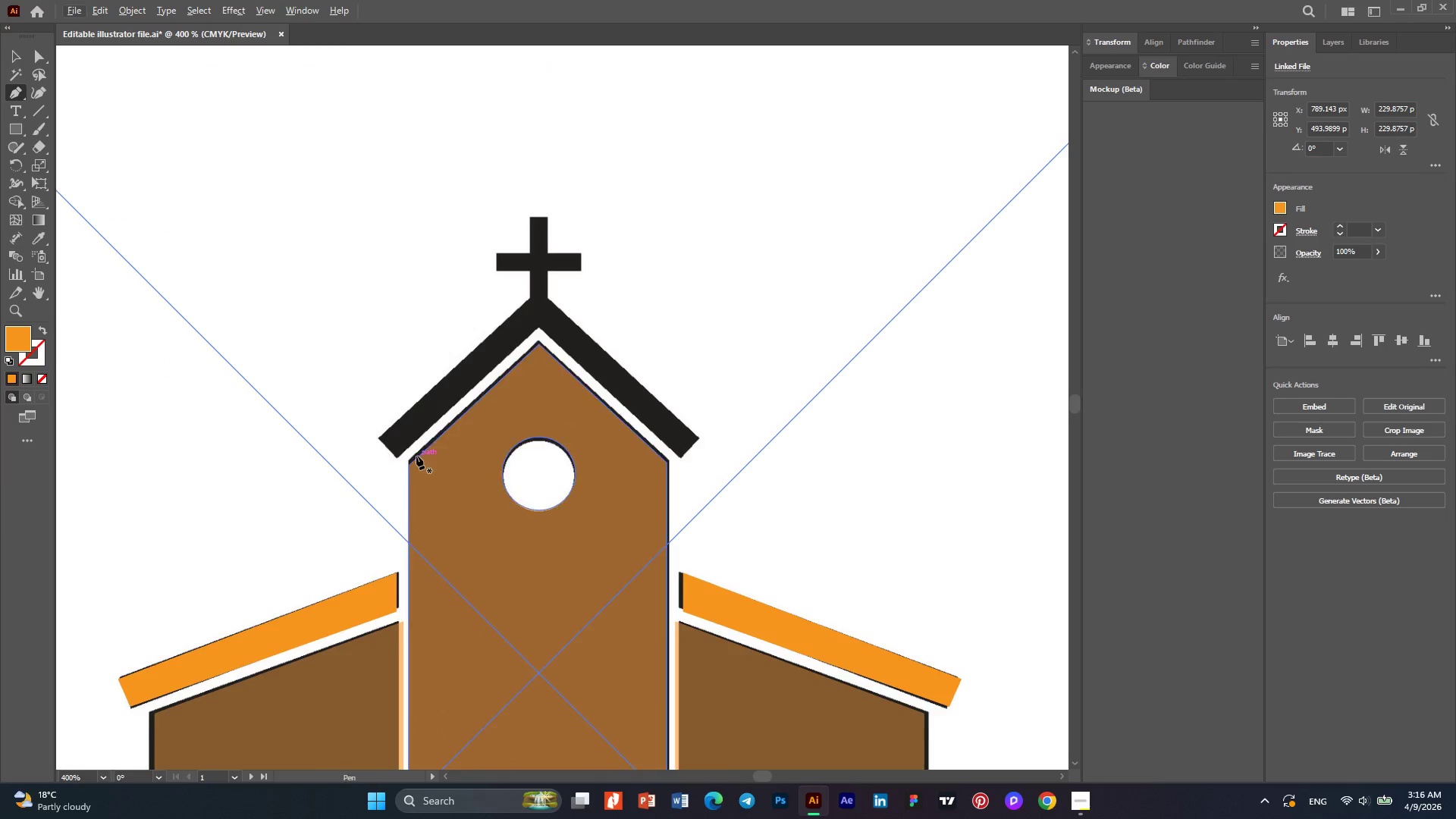 
key(Alt+AltLeft)
 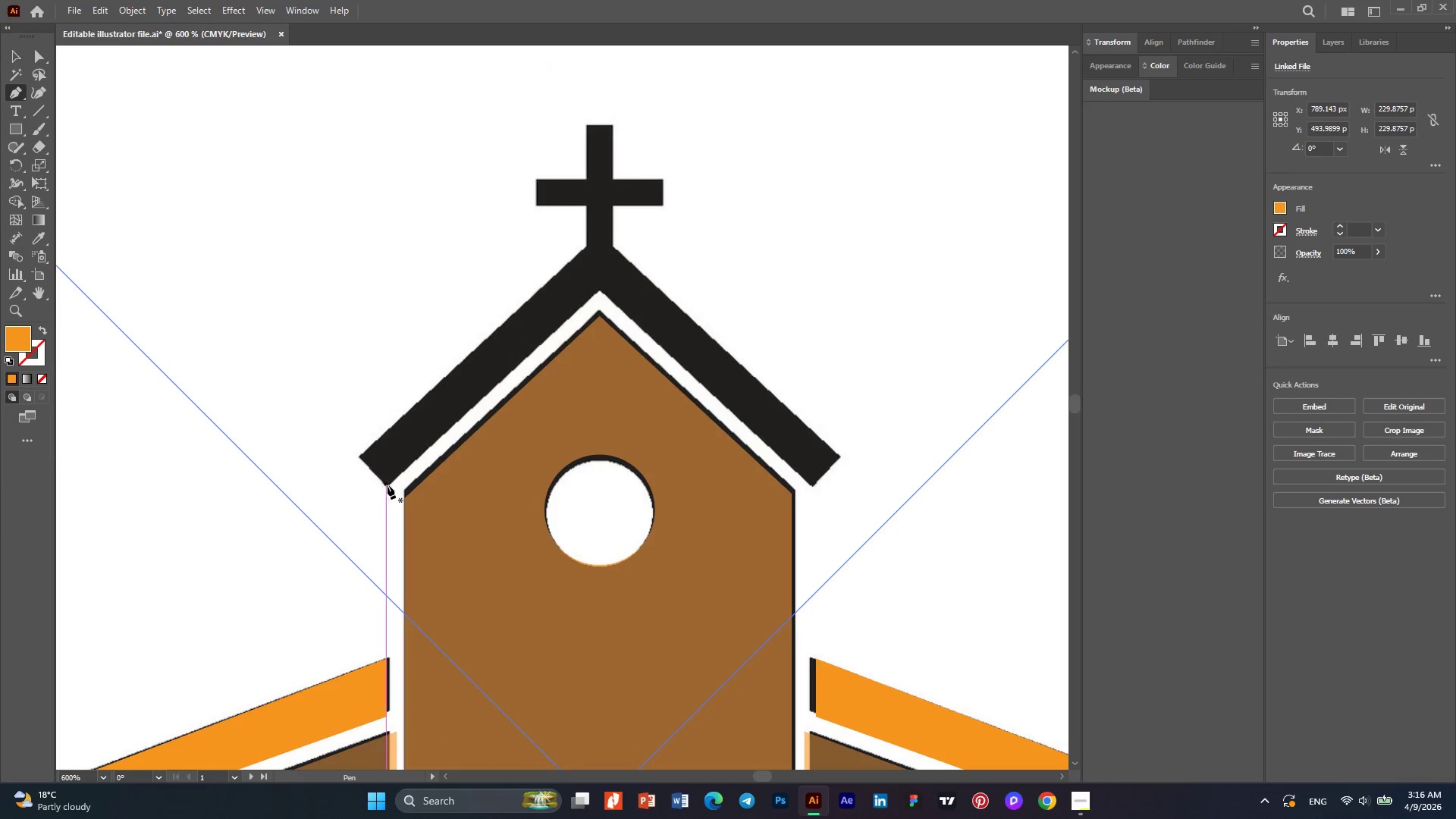 
scroll: coordinate [417, 456], scroll_direction: up, amount: 2.0
 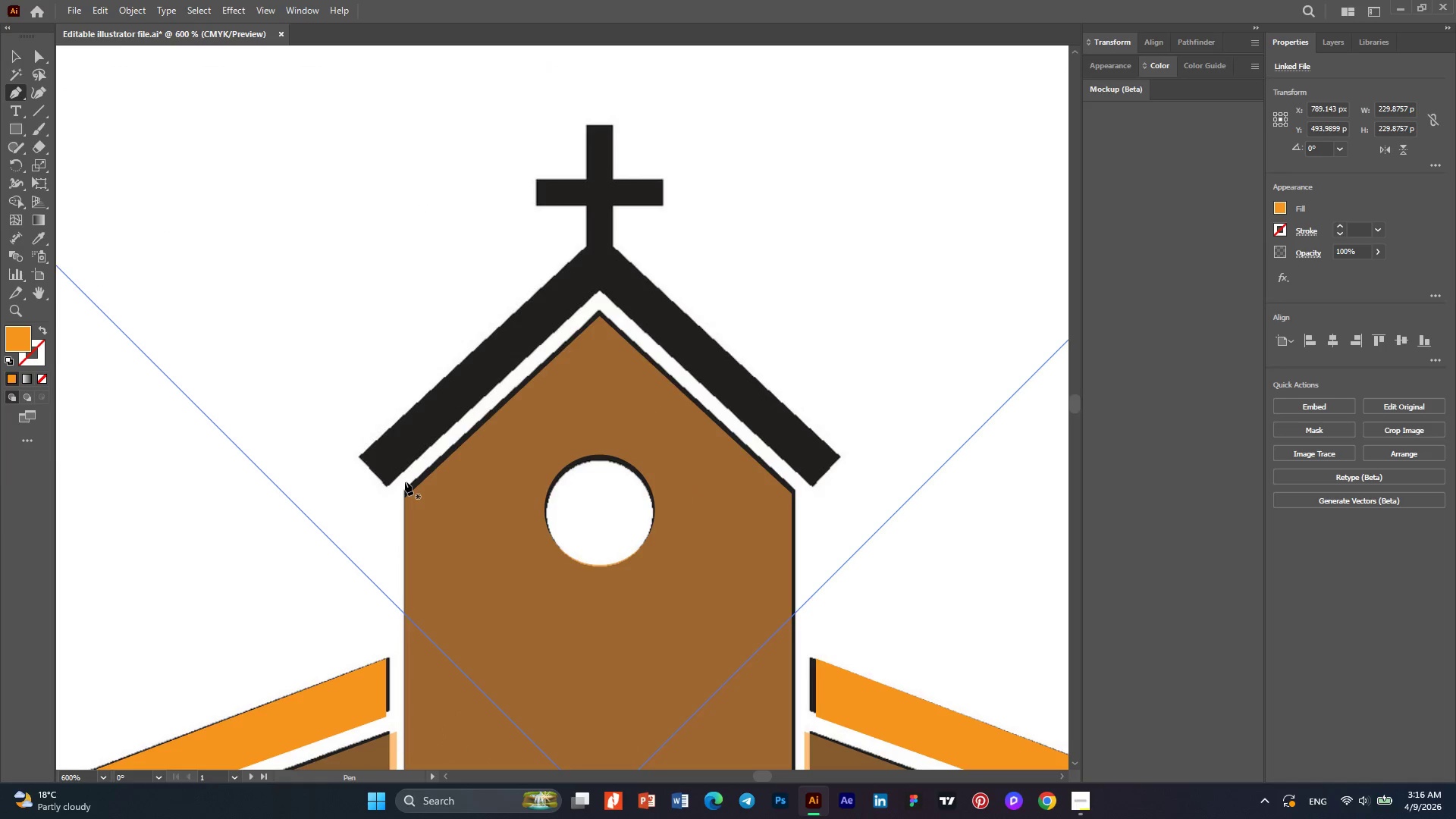 
left_click([388, 486])
 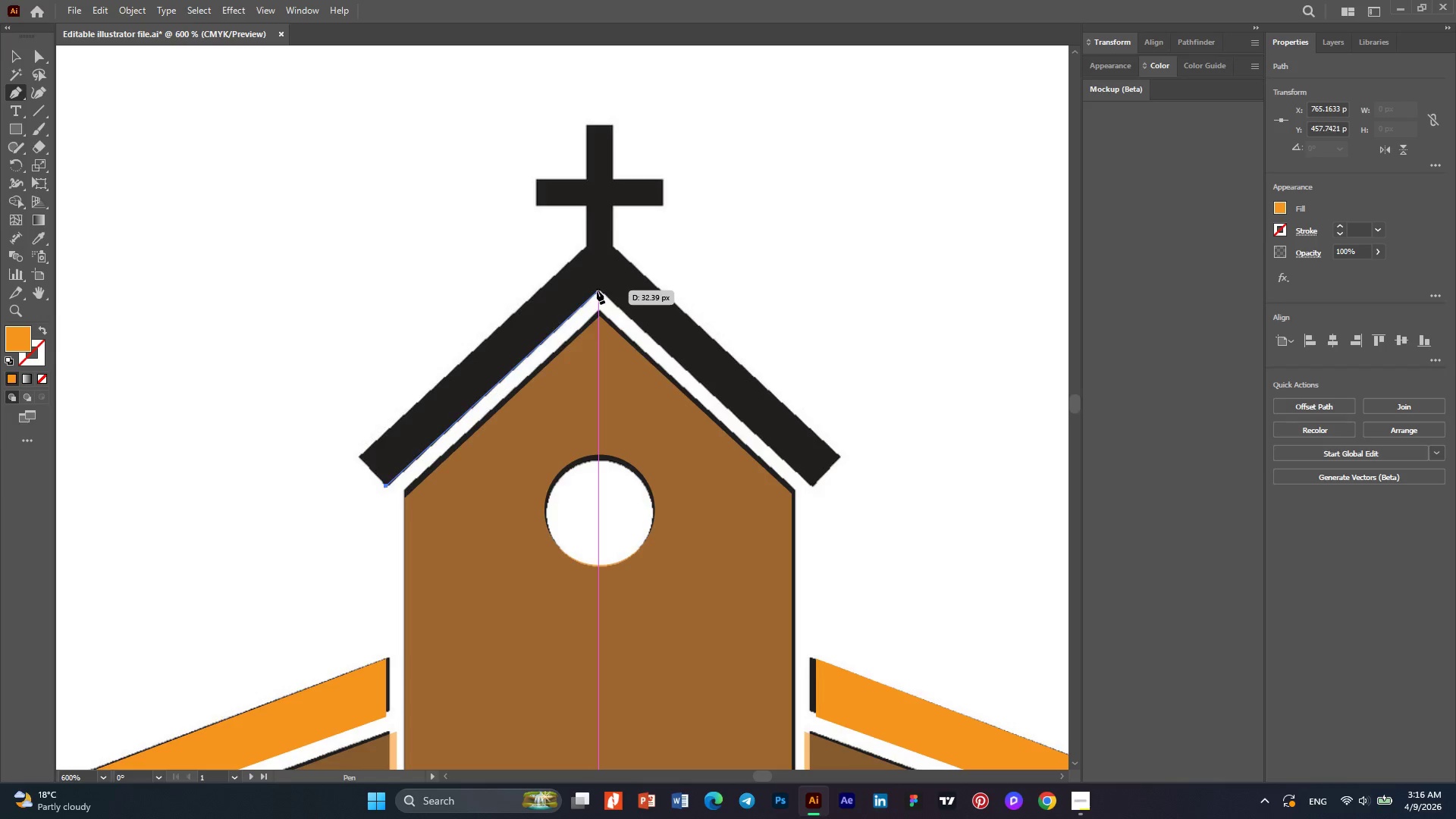 
left_click([600, 289])
 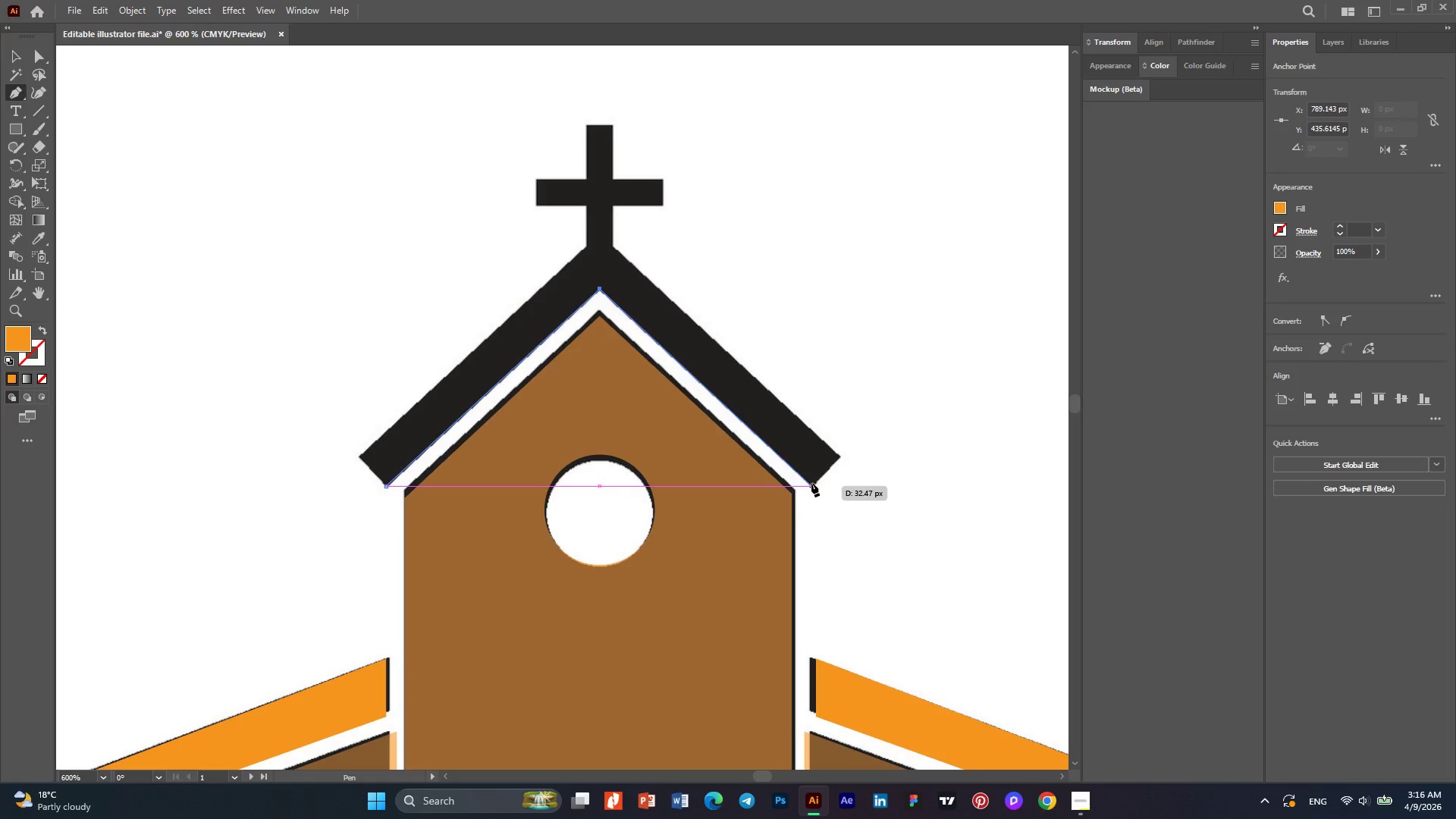 
left_click([811, 483])
 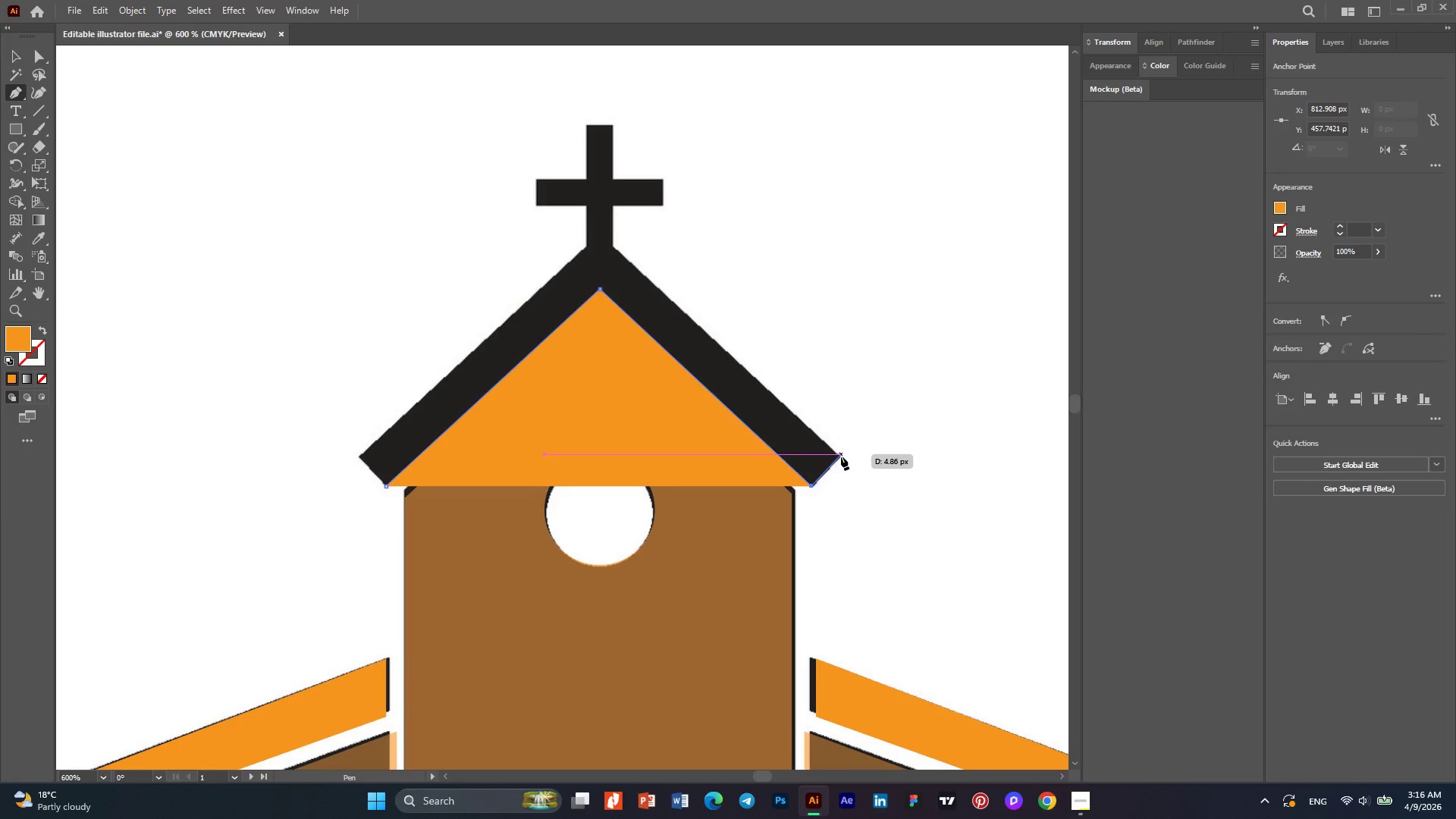 
left_click([841, 457])
 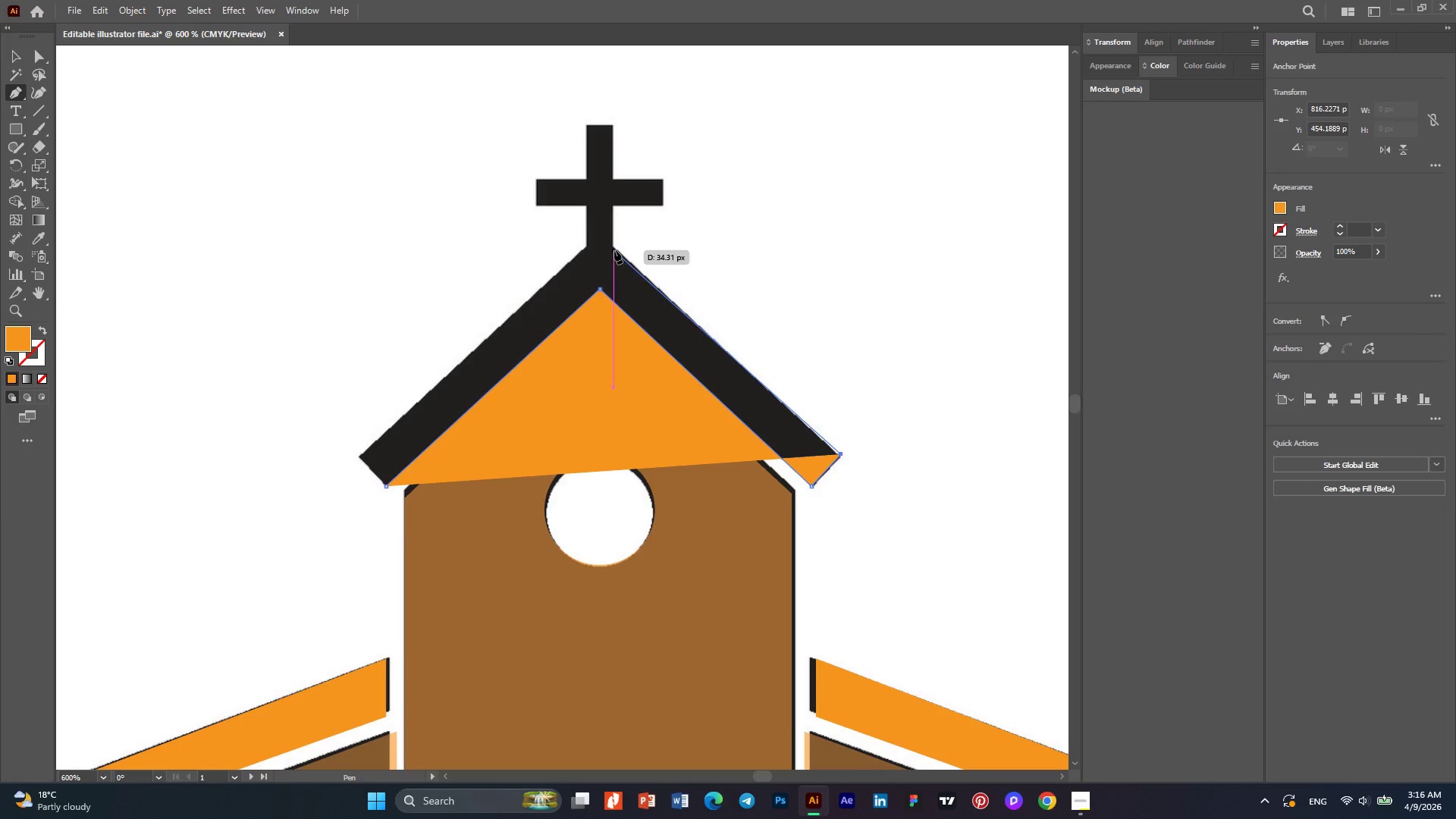 
left_click([613, 248])
 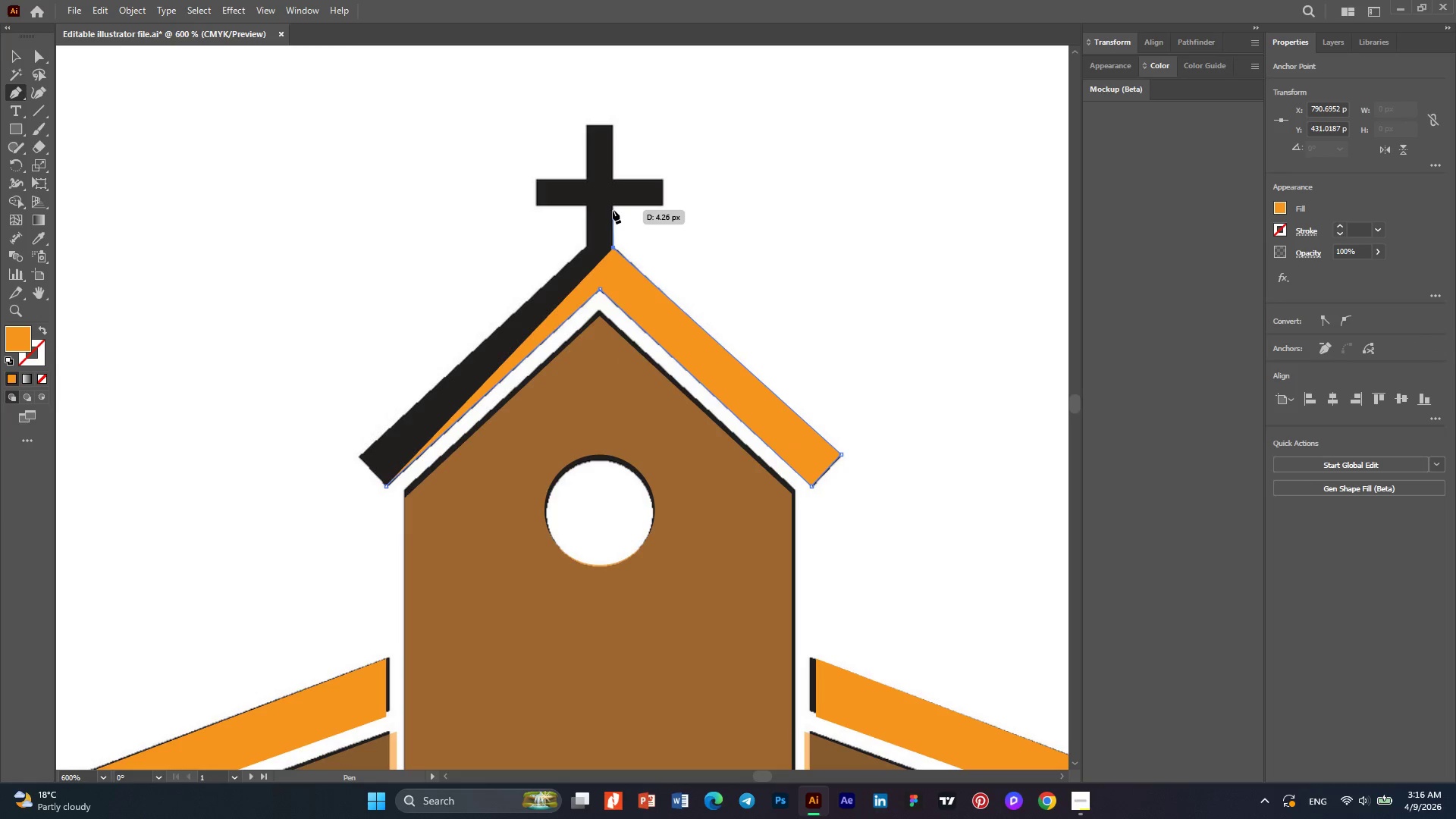 
left_click([613, 209])
 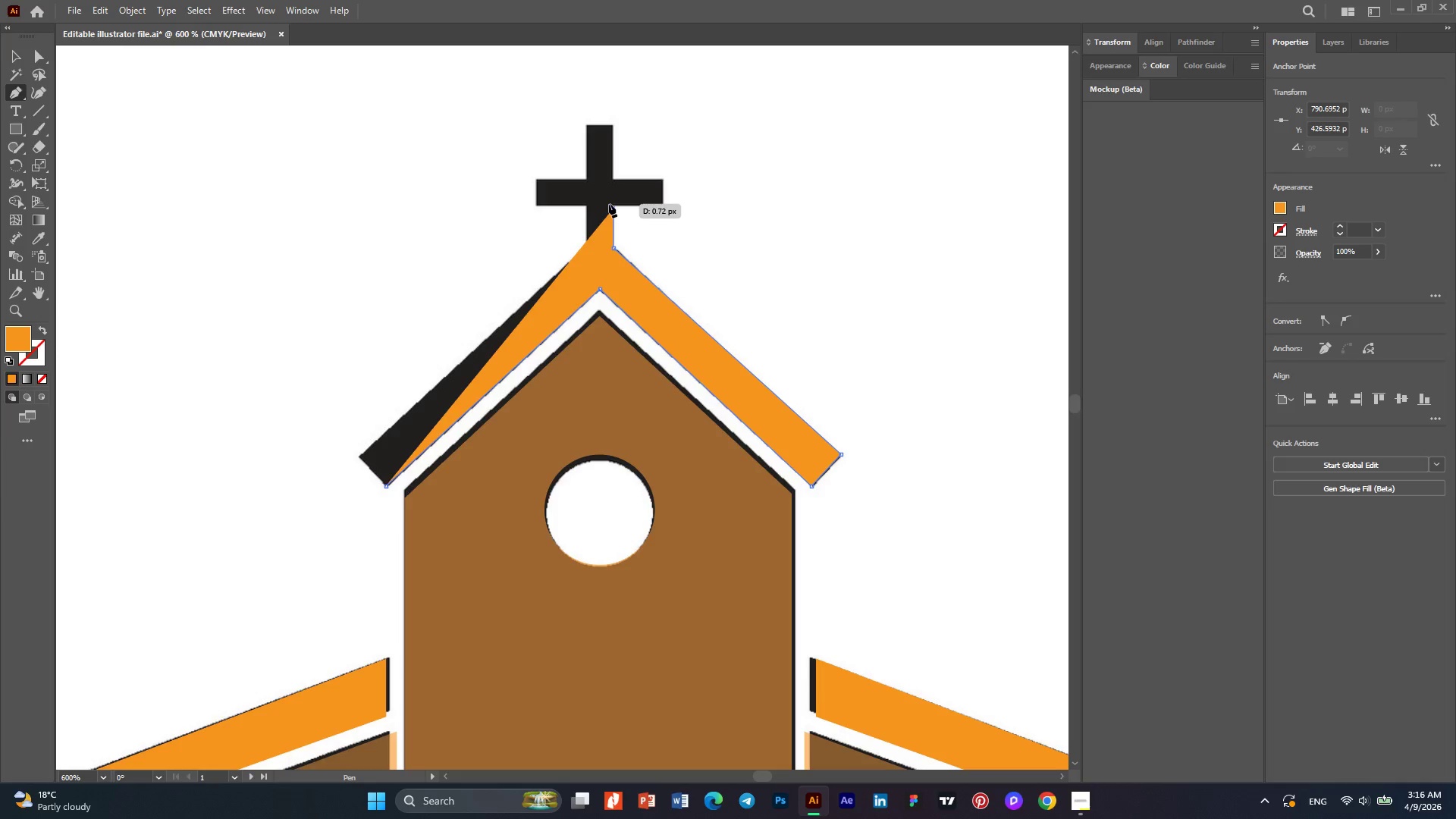 
key(Alt+AltLeft)
 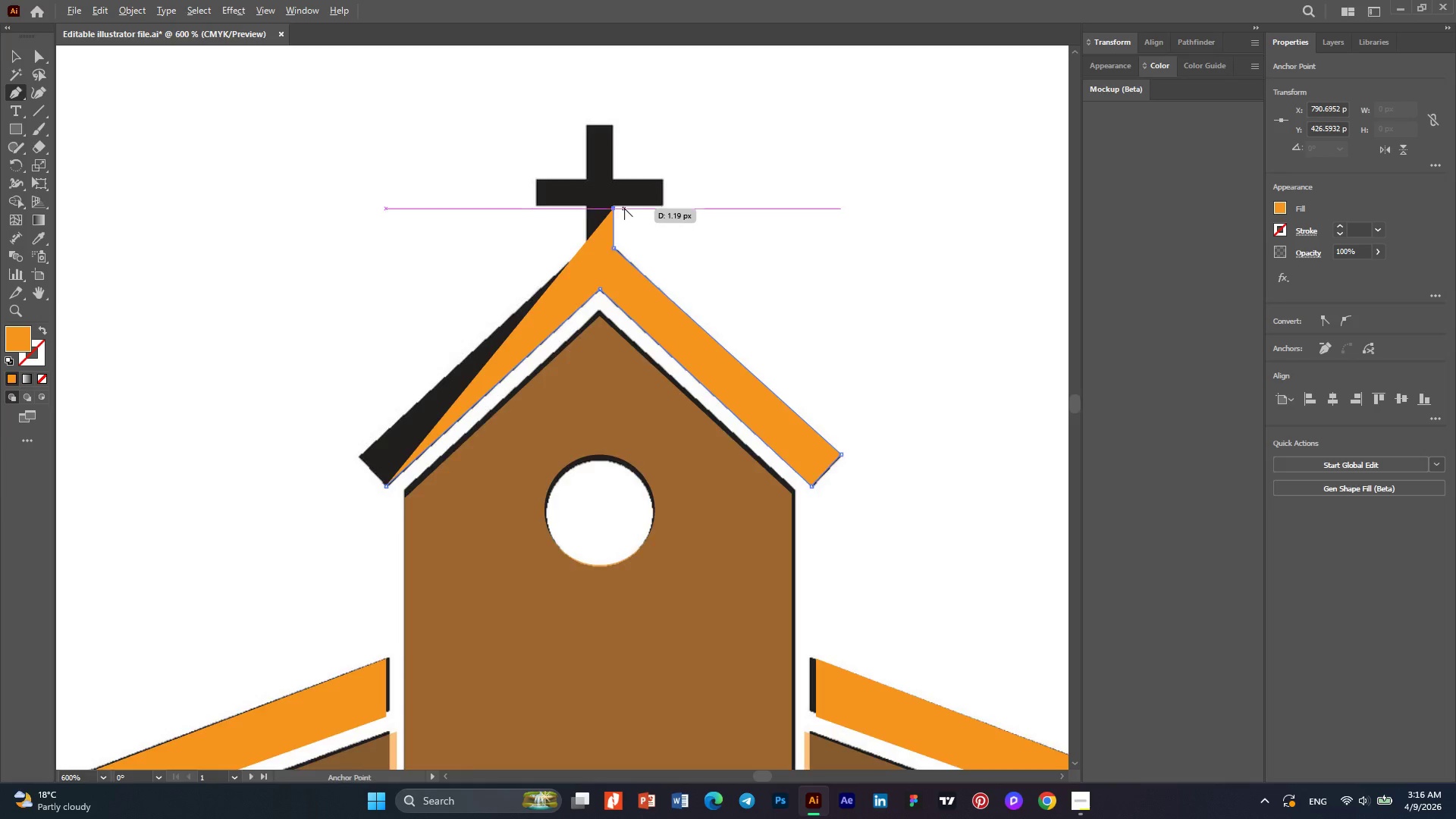 
scroll: coordinate [624, 208], scroll_direction: up, amount: 2.0
 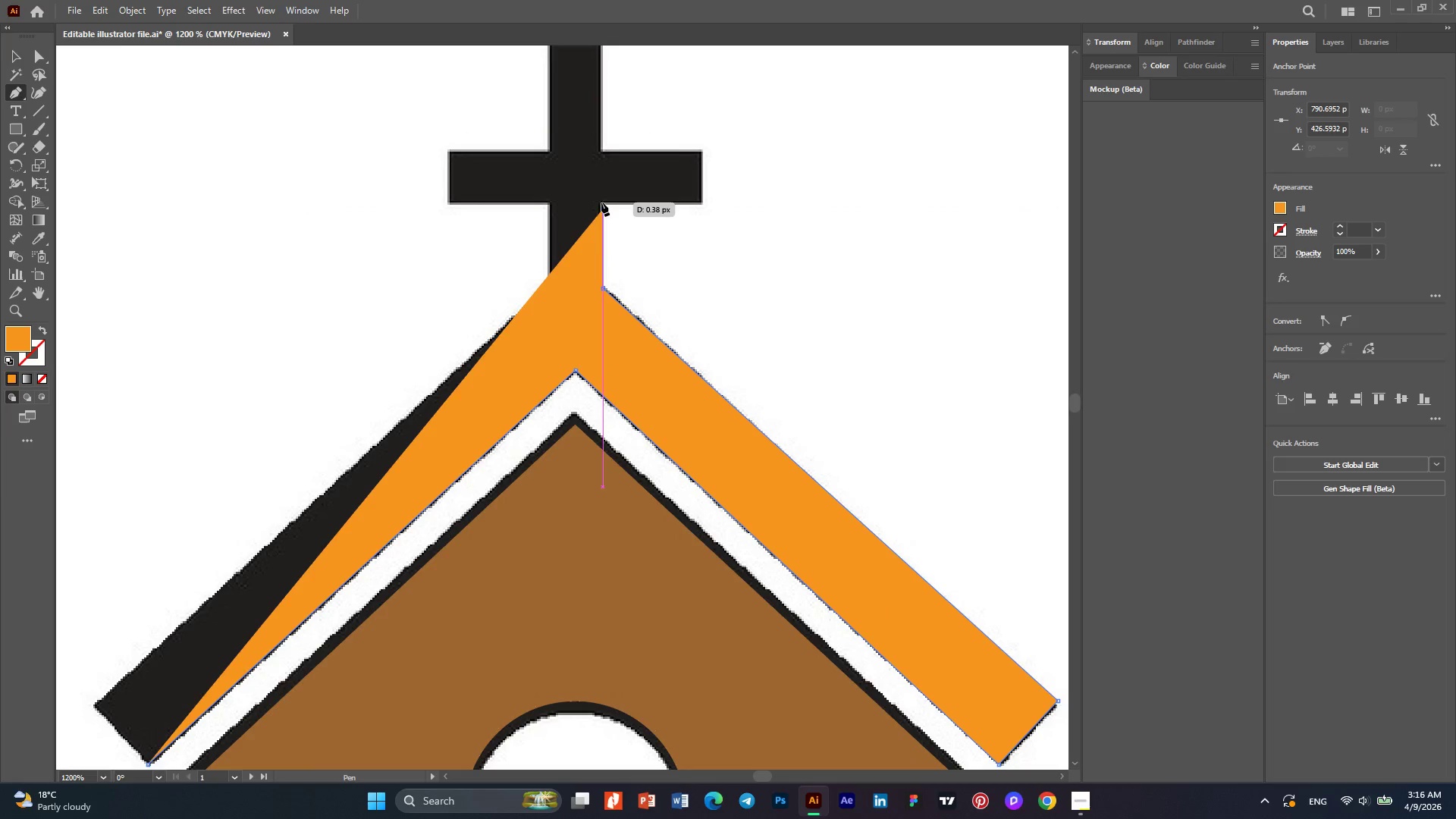 
left_click([601, 202])
 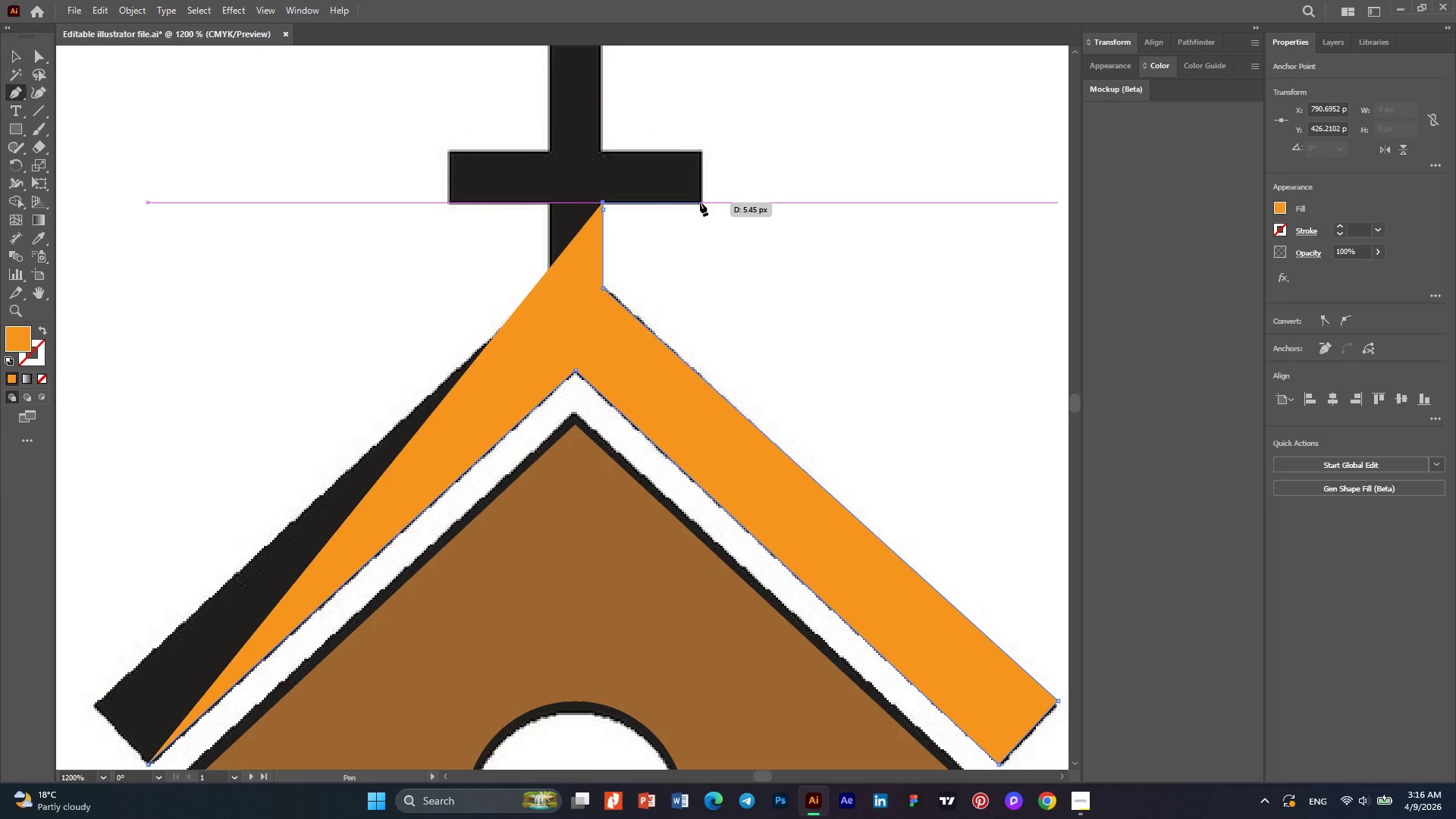 
left_click([700, 202])
 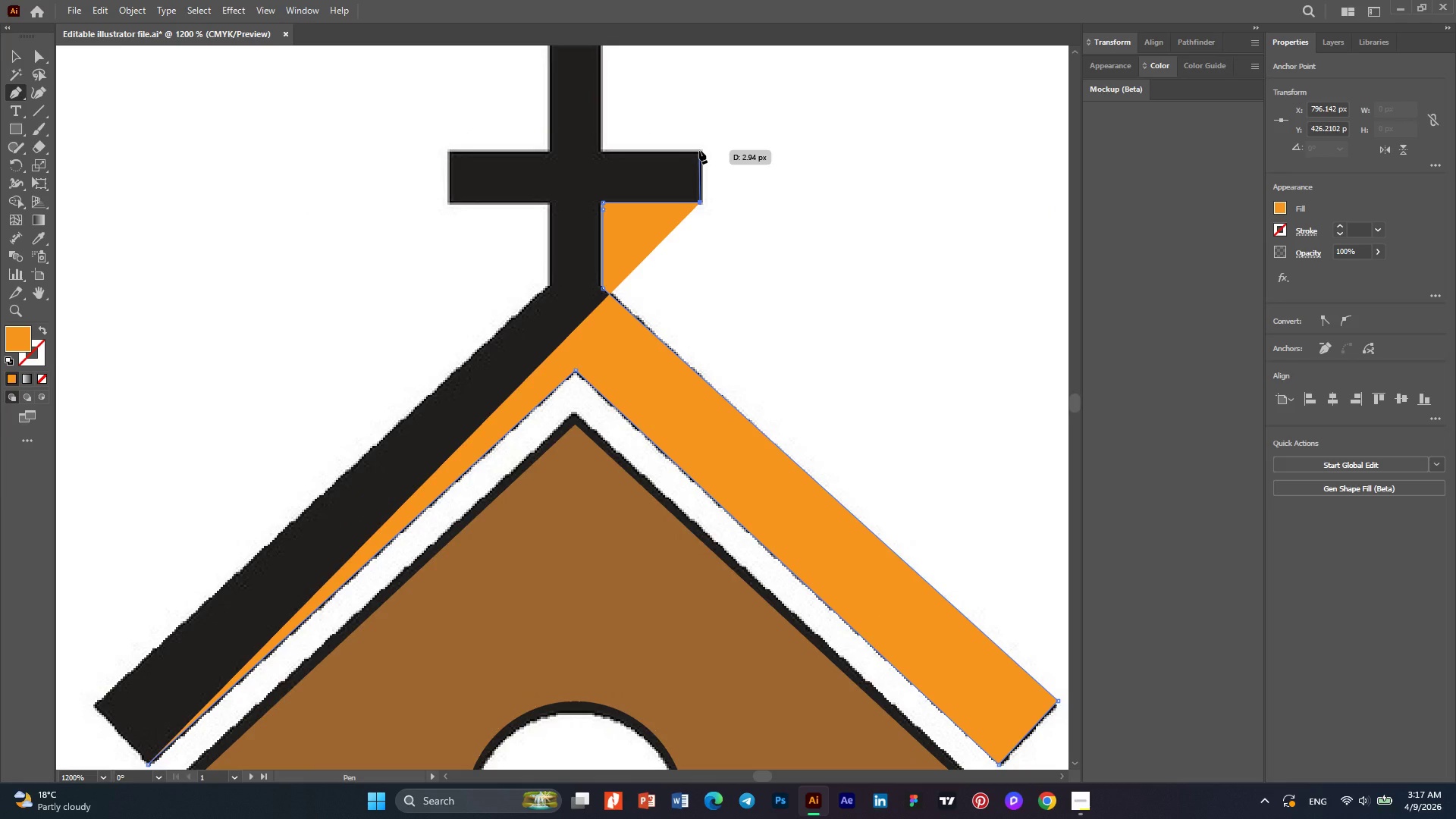 
left_click([699, 150])
 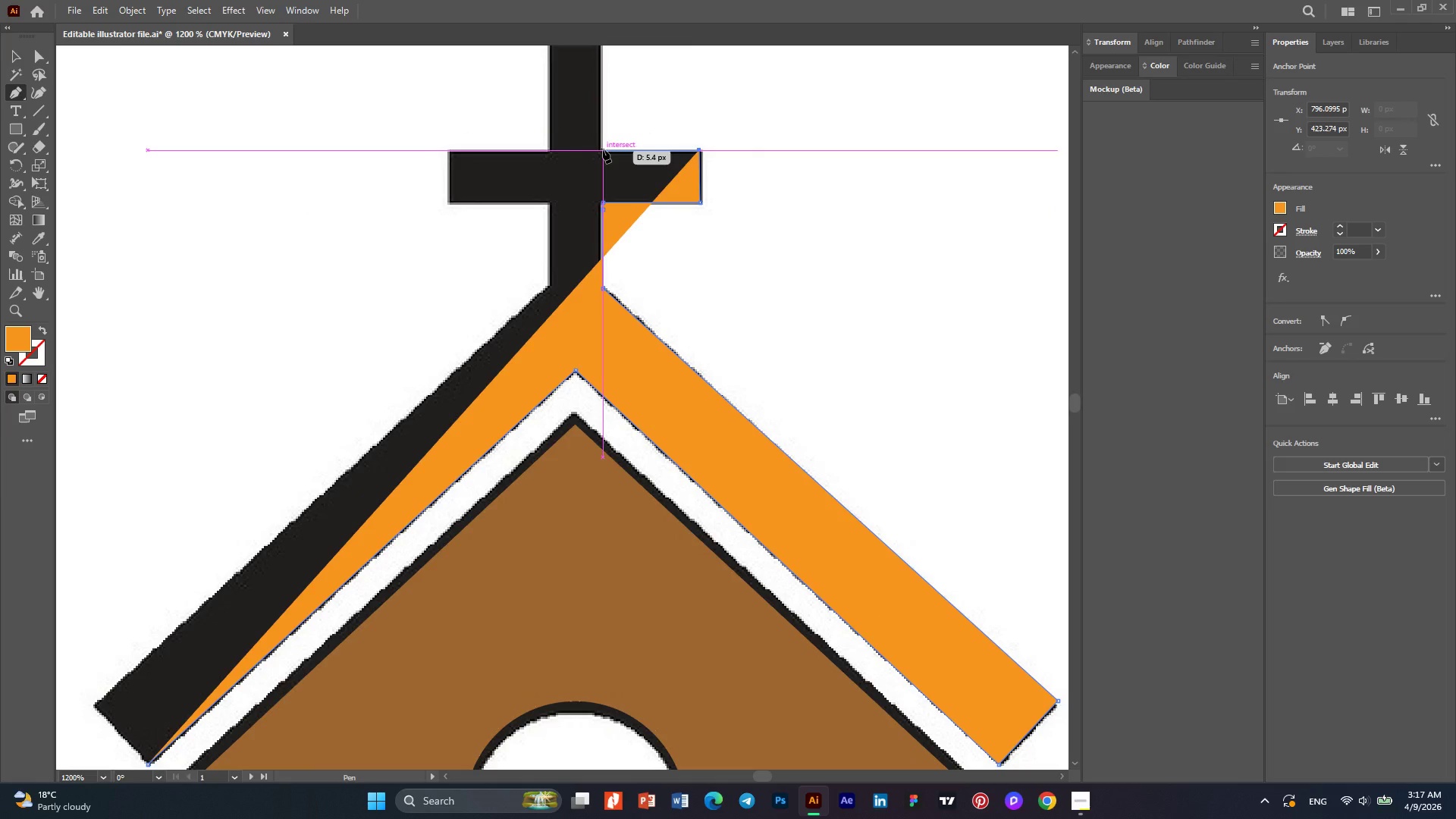 
left_click([603, 149])
 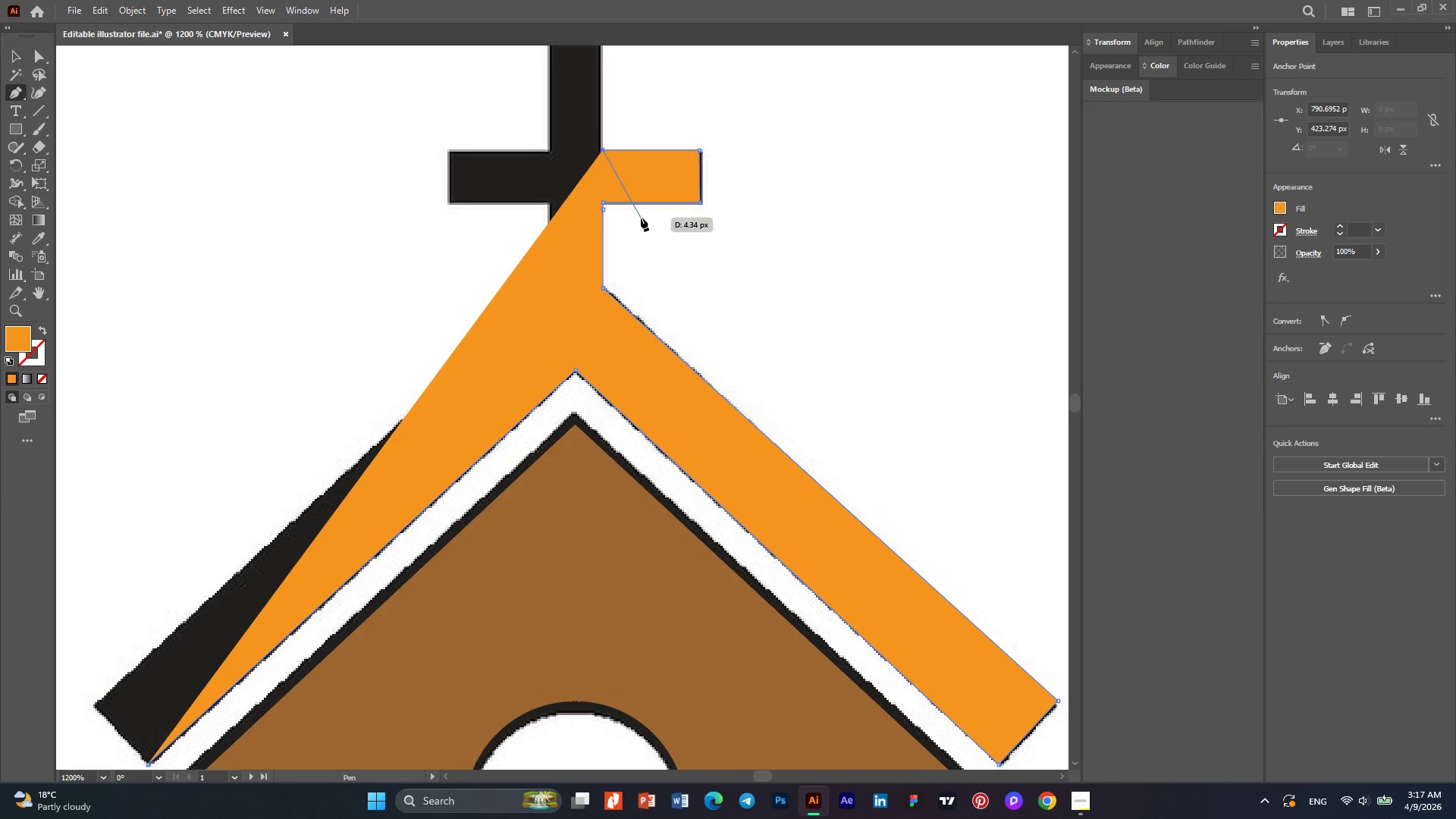 
key(Alt+AltLeft)
 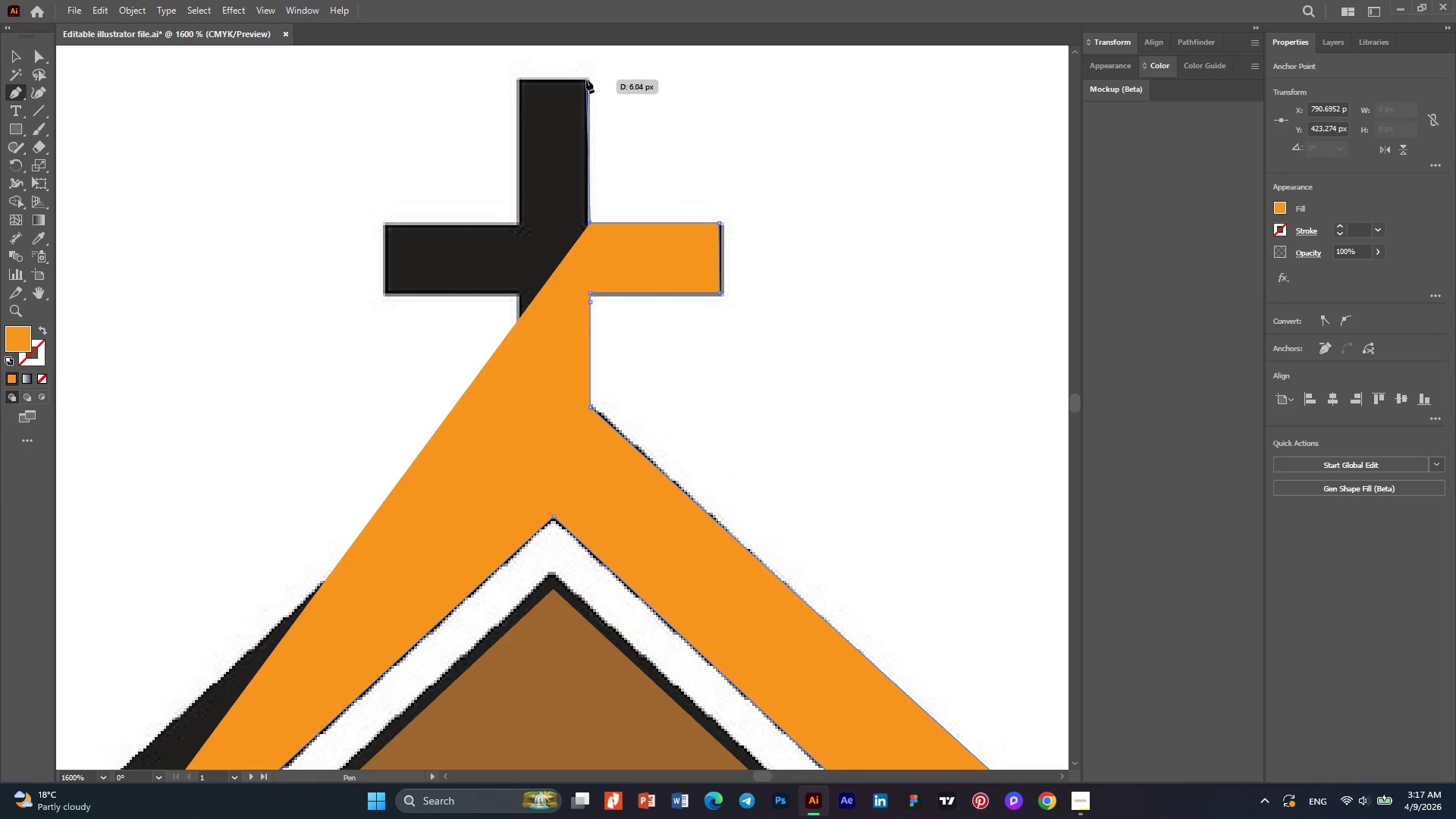 
scroll: coordinate [641, 218], scroll_direction: up, amount: 4.0
 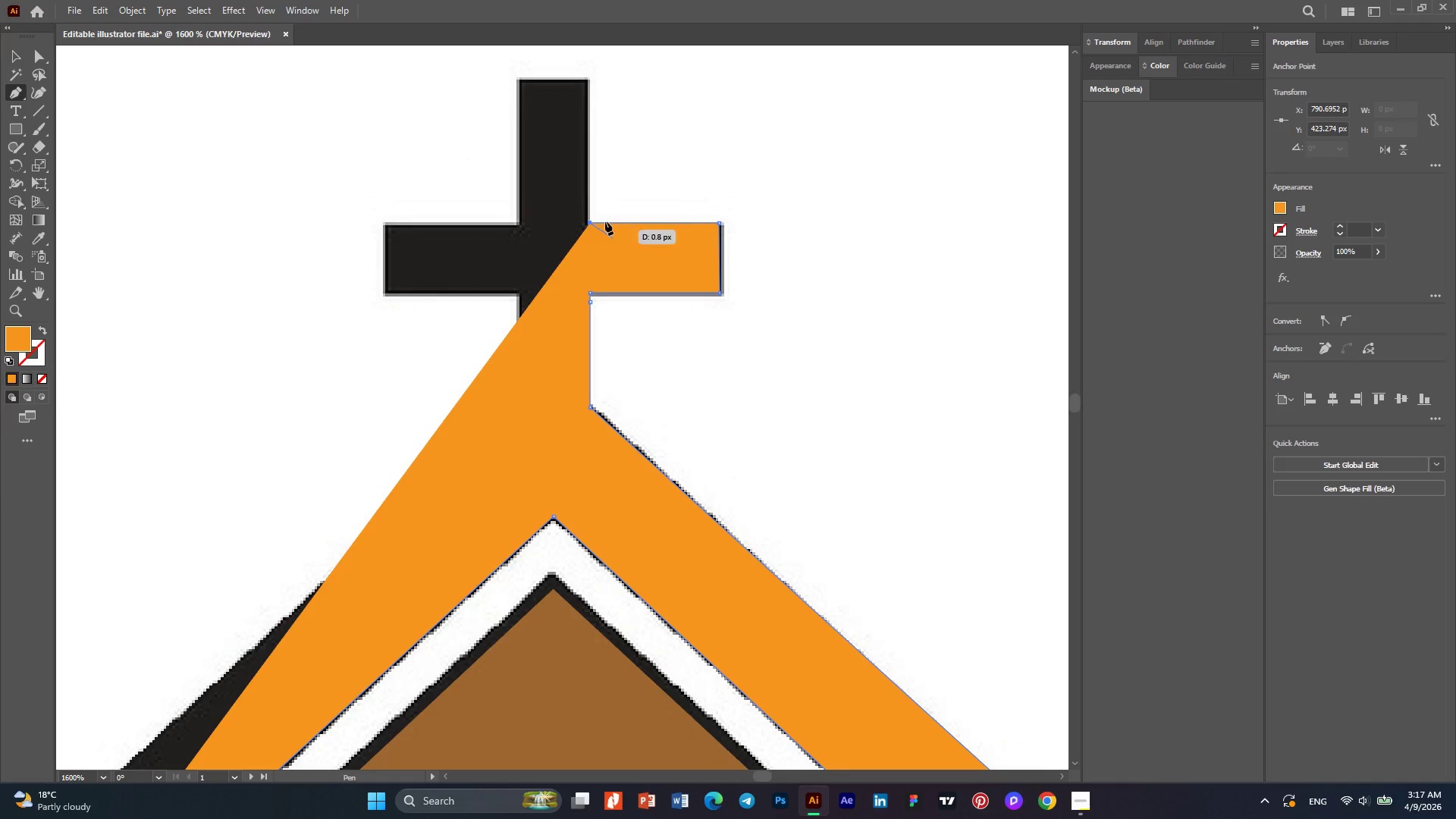 
left_click([586, 80])
 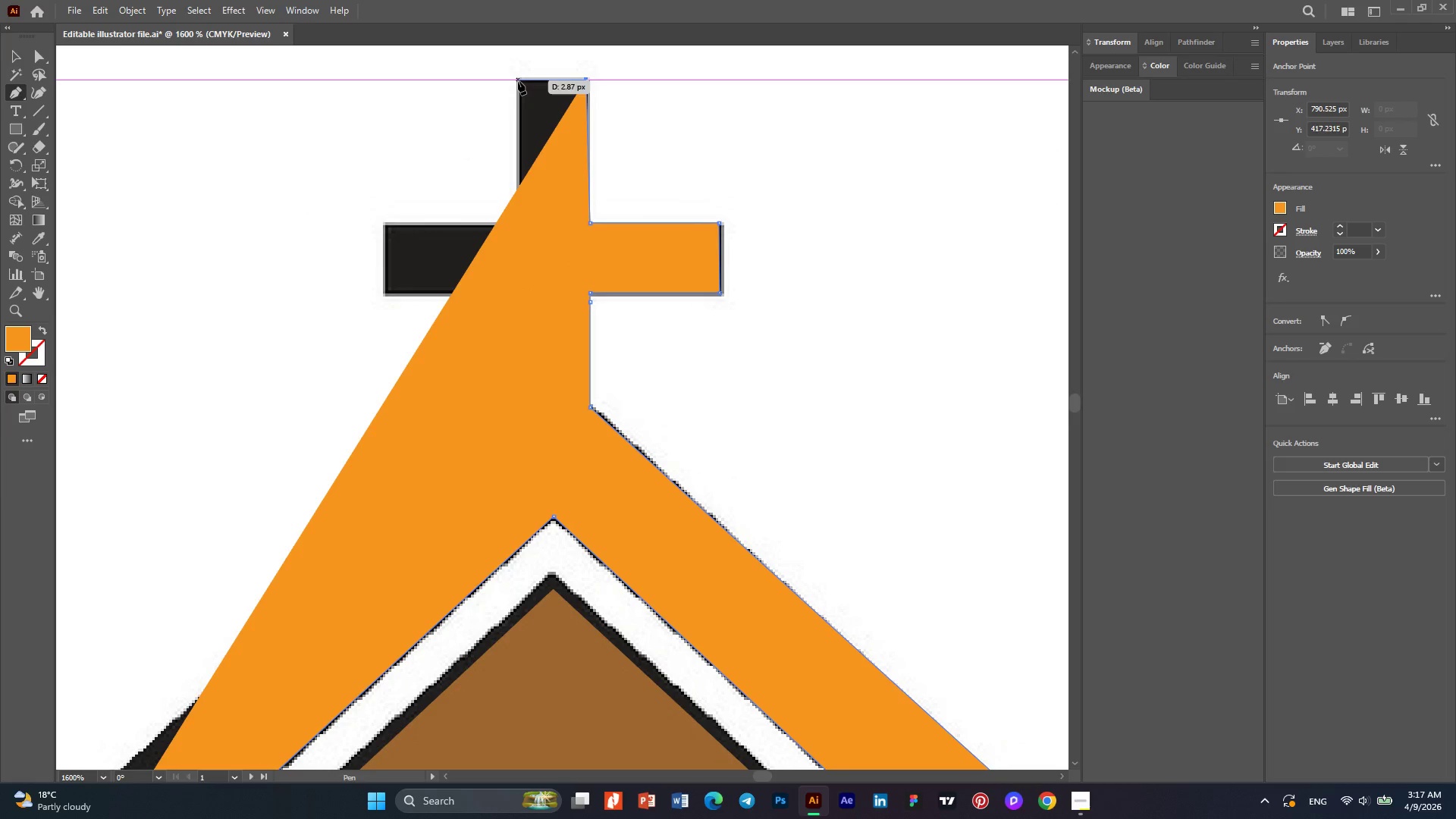 
left_click([518, 81])
 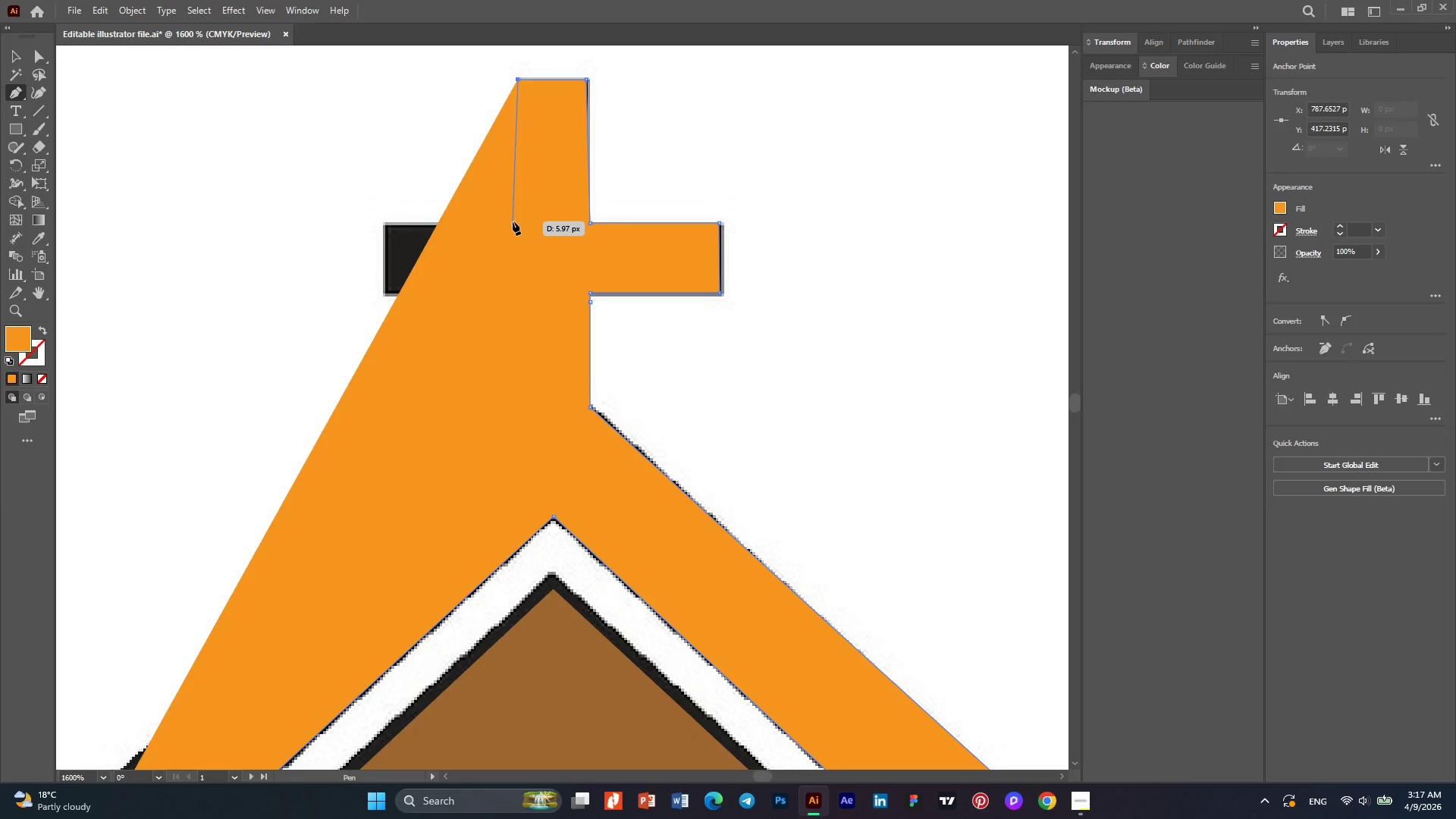 
left_click([513, 221])
 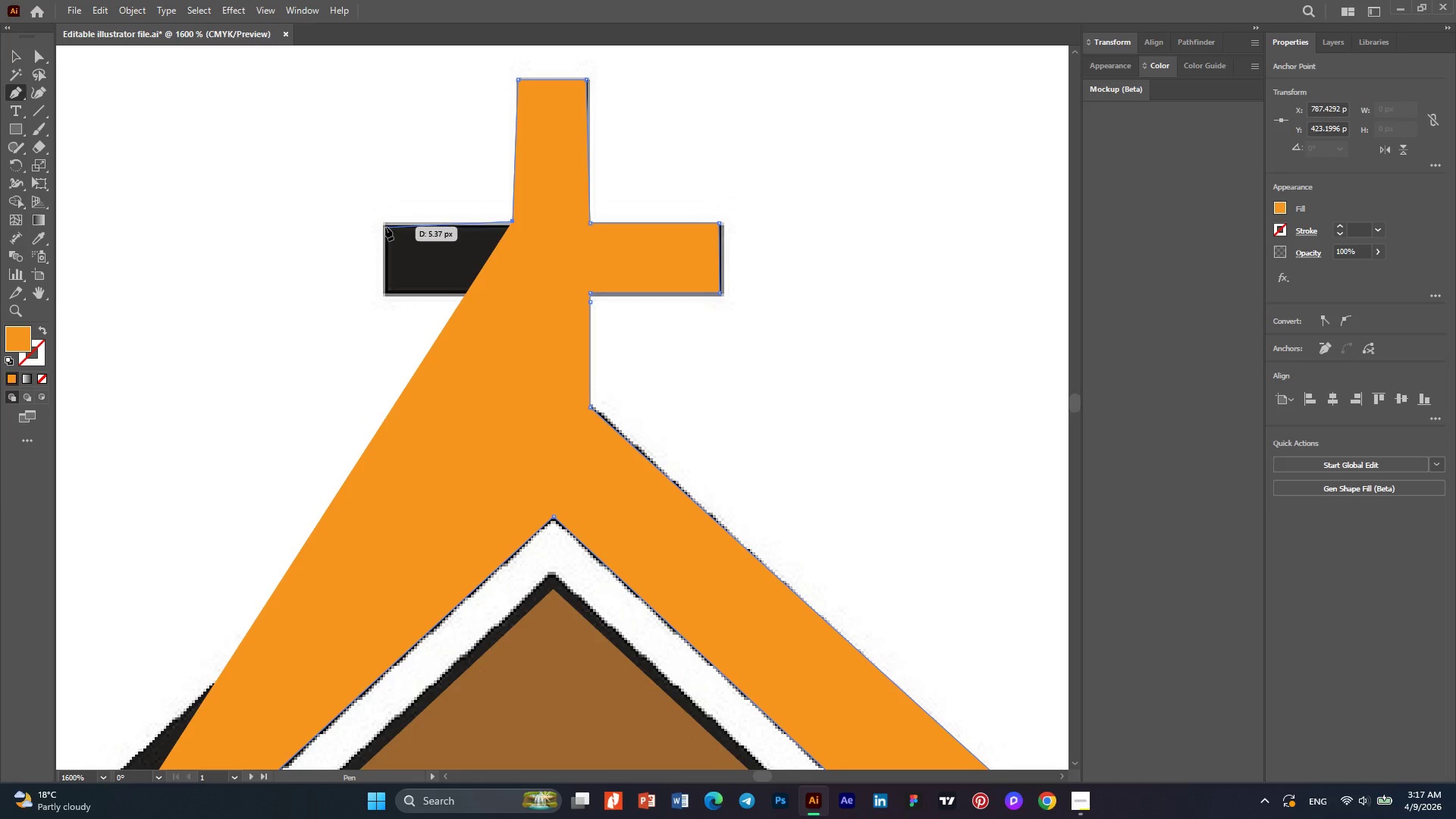 
left_click([384, 225])
 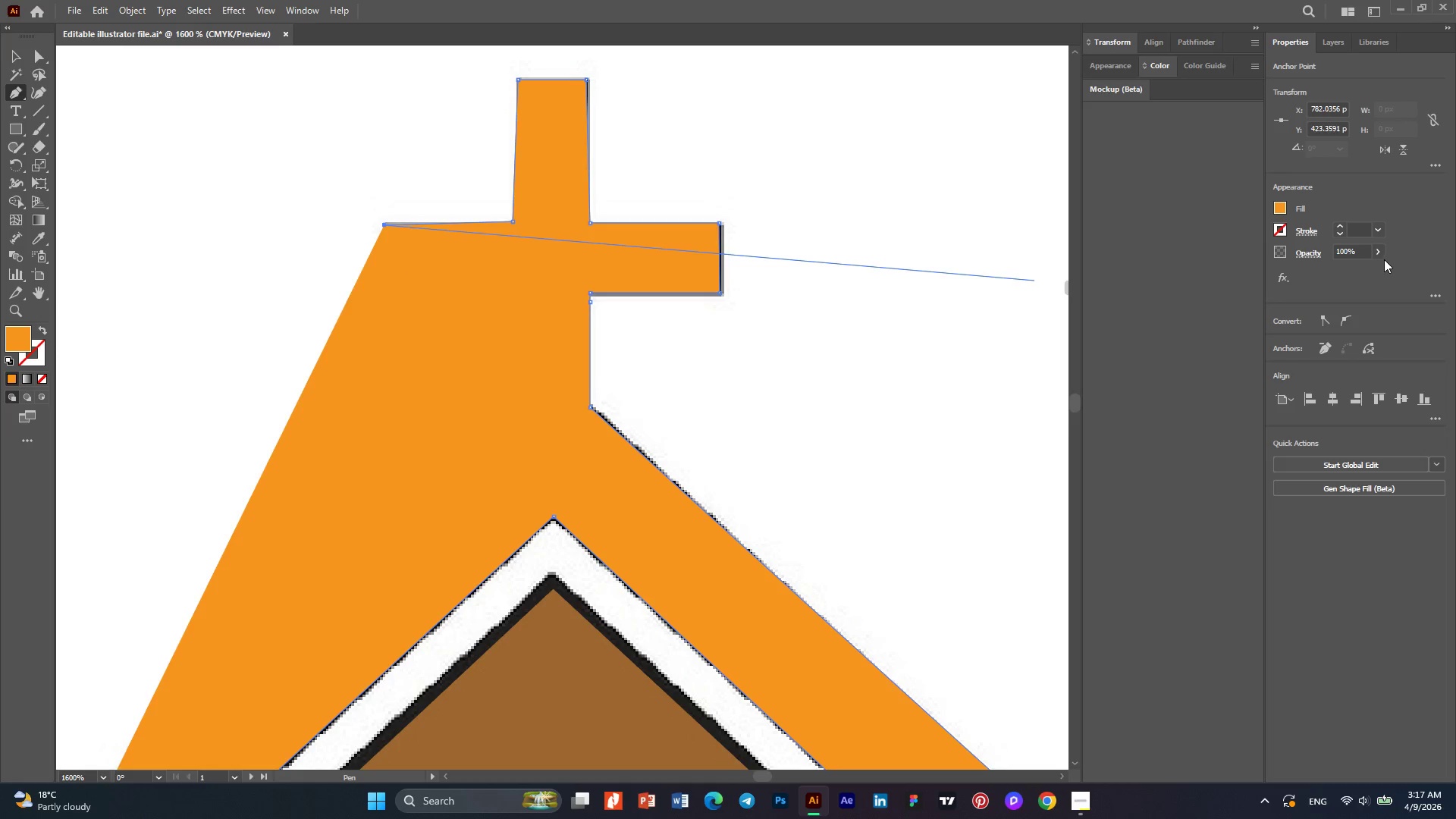 
left_click([1377, 251])
 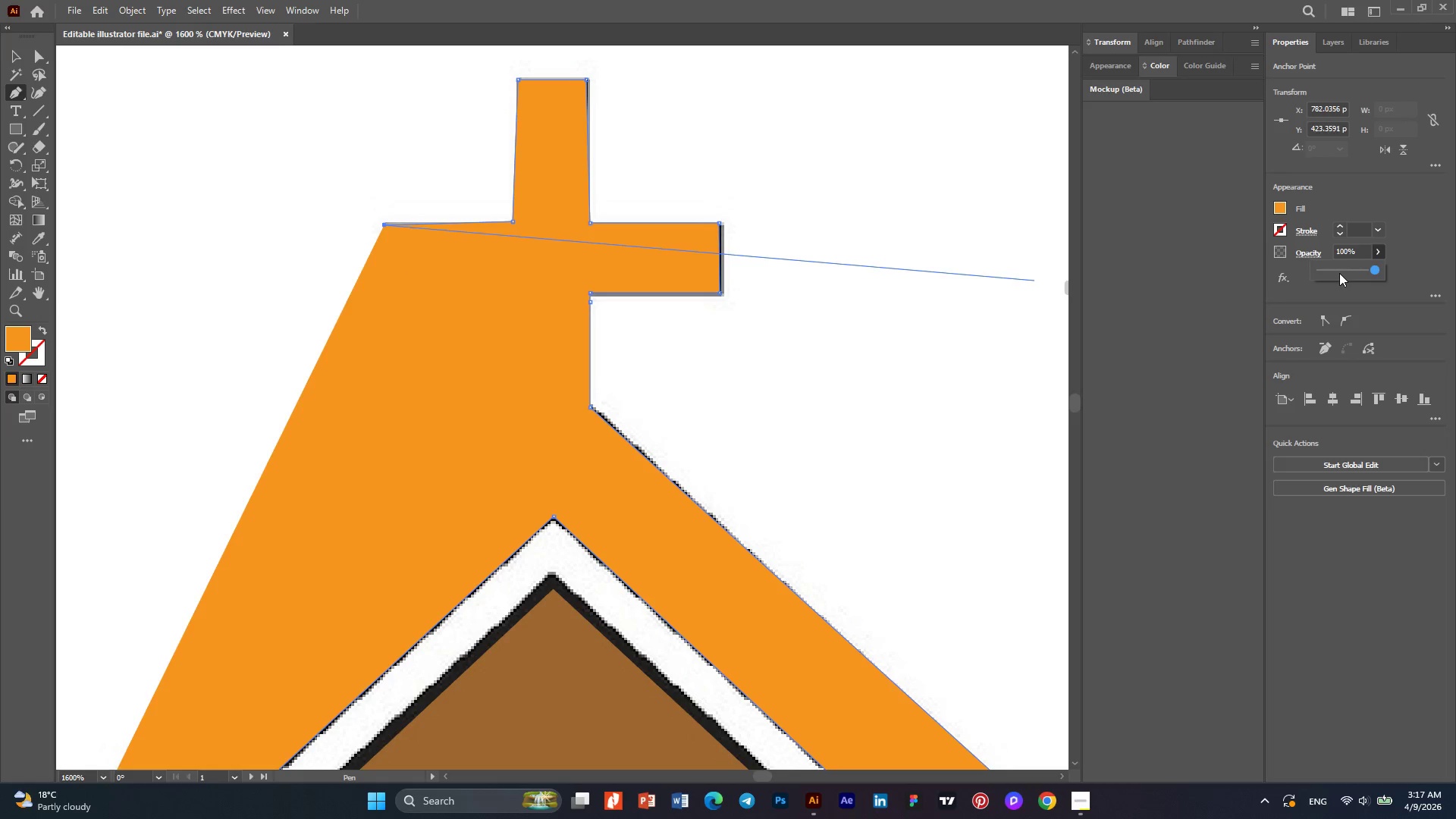 
left_click([1339, 273])
 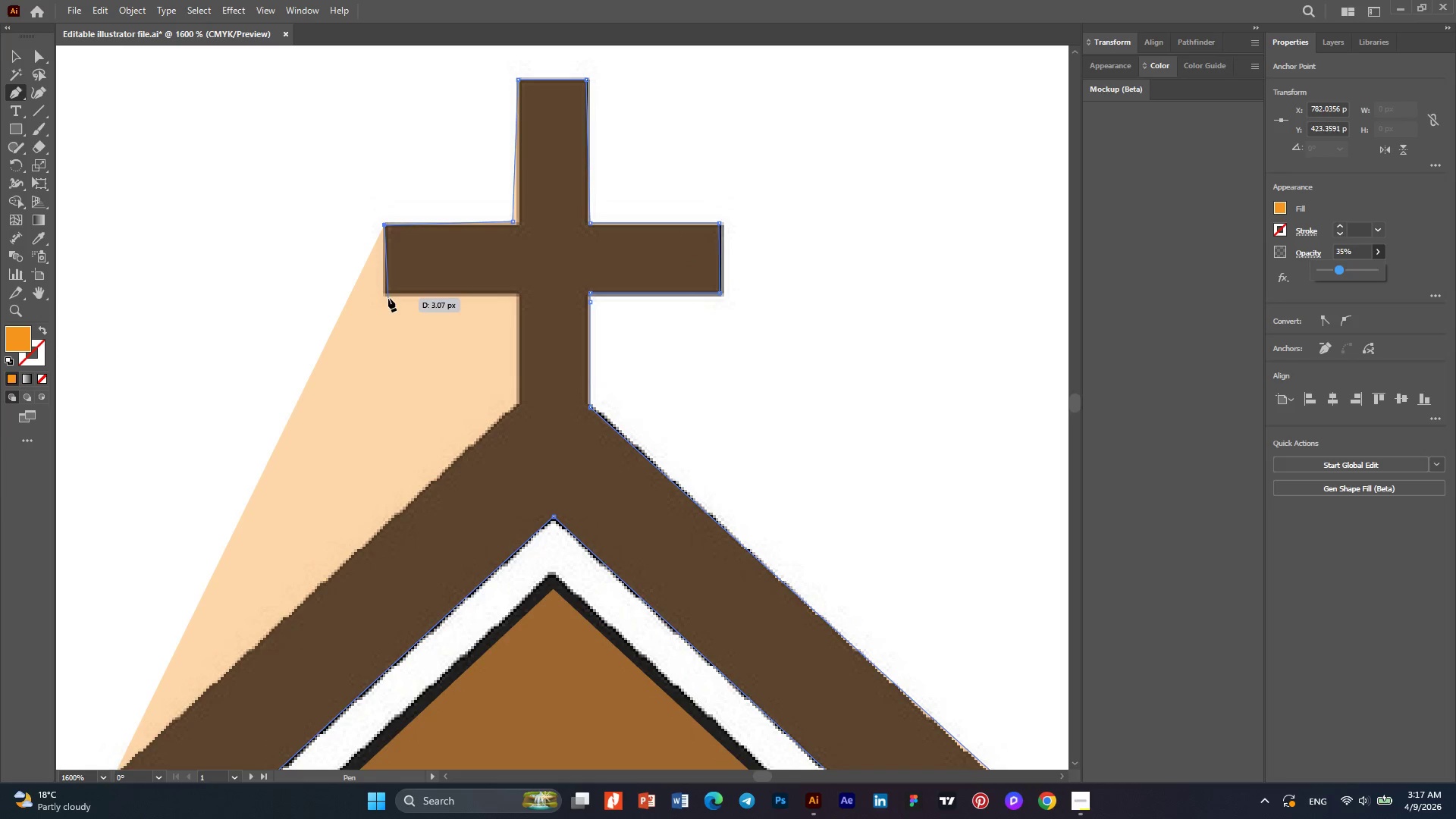 
left_click([385, 296])
 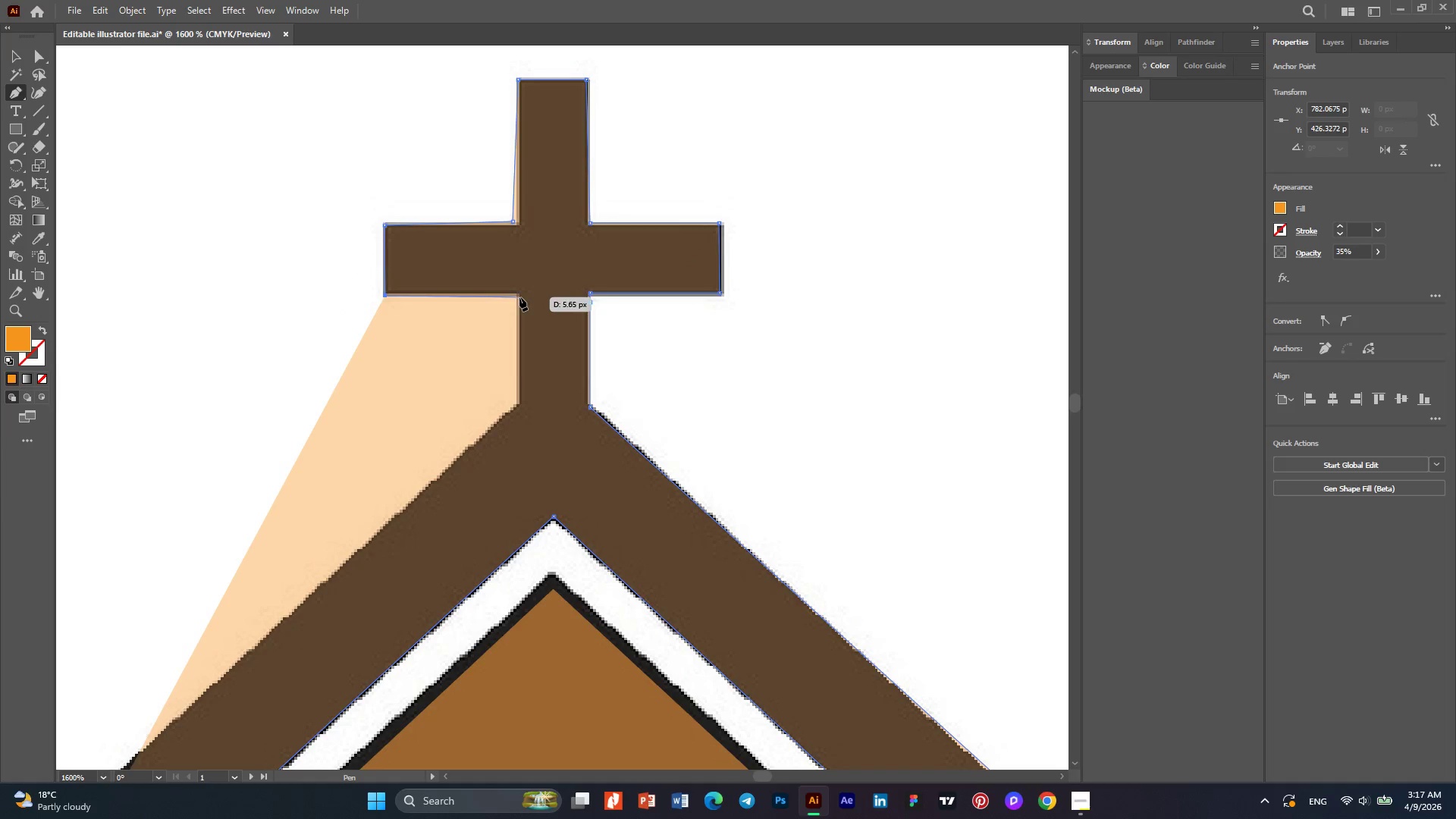 
left_click([519, 297])
 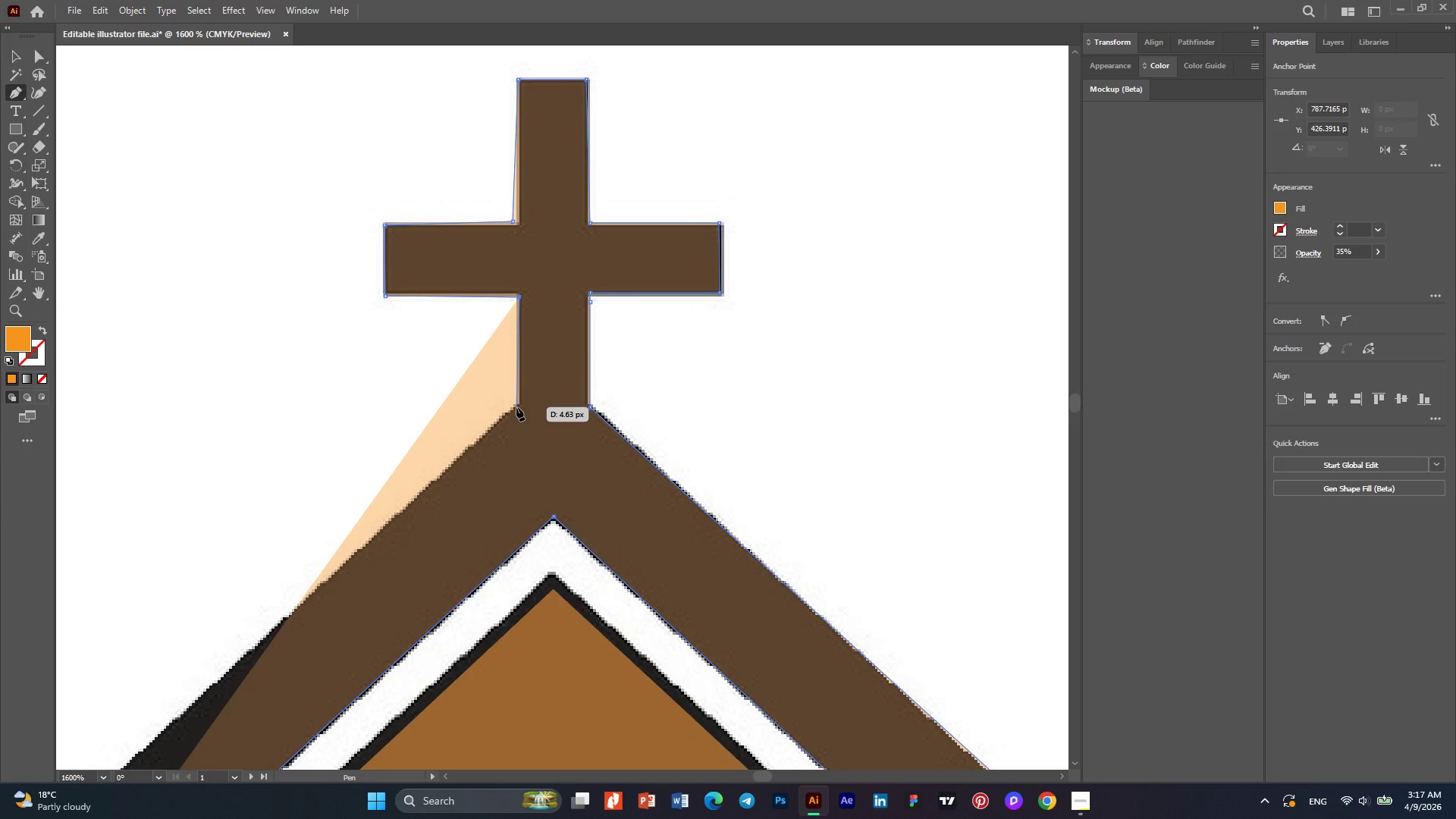 
left_click([518, 406])
 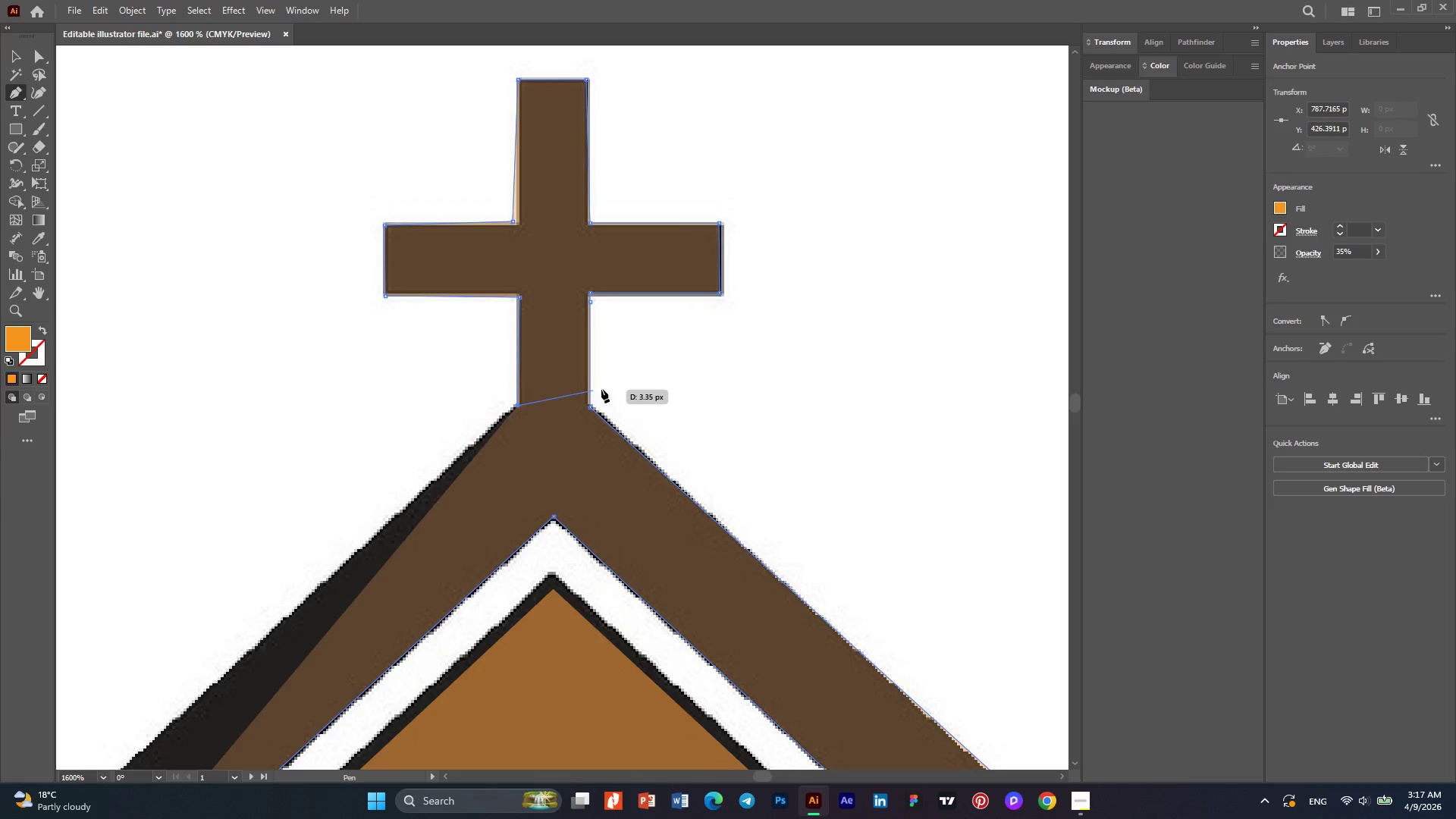 
key(Alt+AltLeft)
 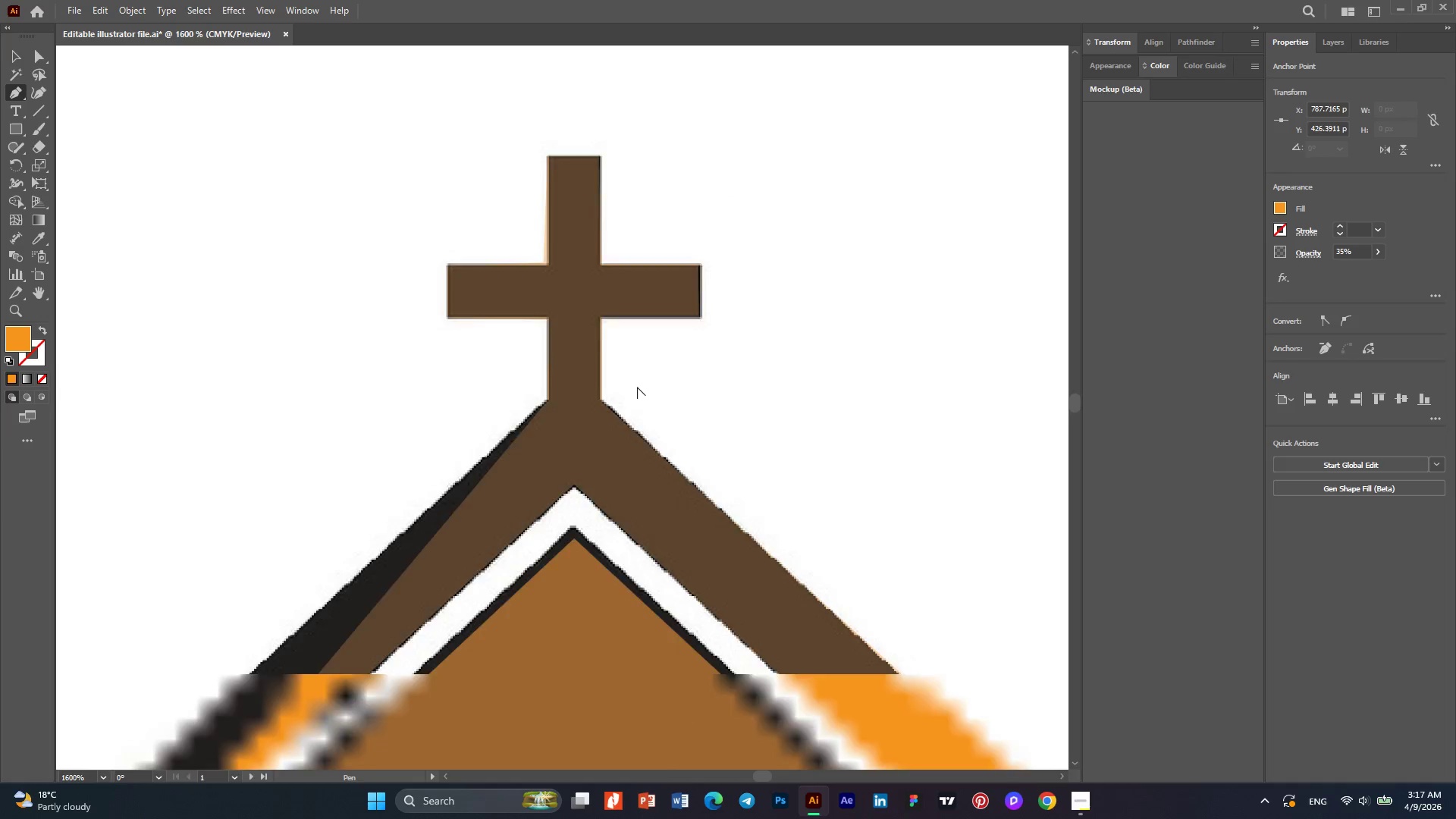 
scroll: coordinate [637, 387], scroll_direction: down, amount: 2.0
 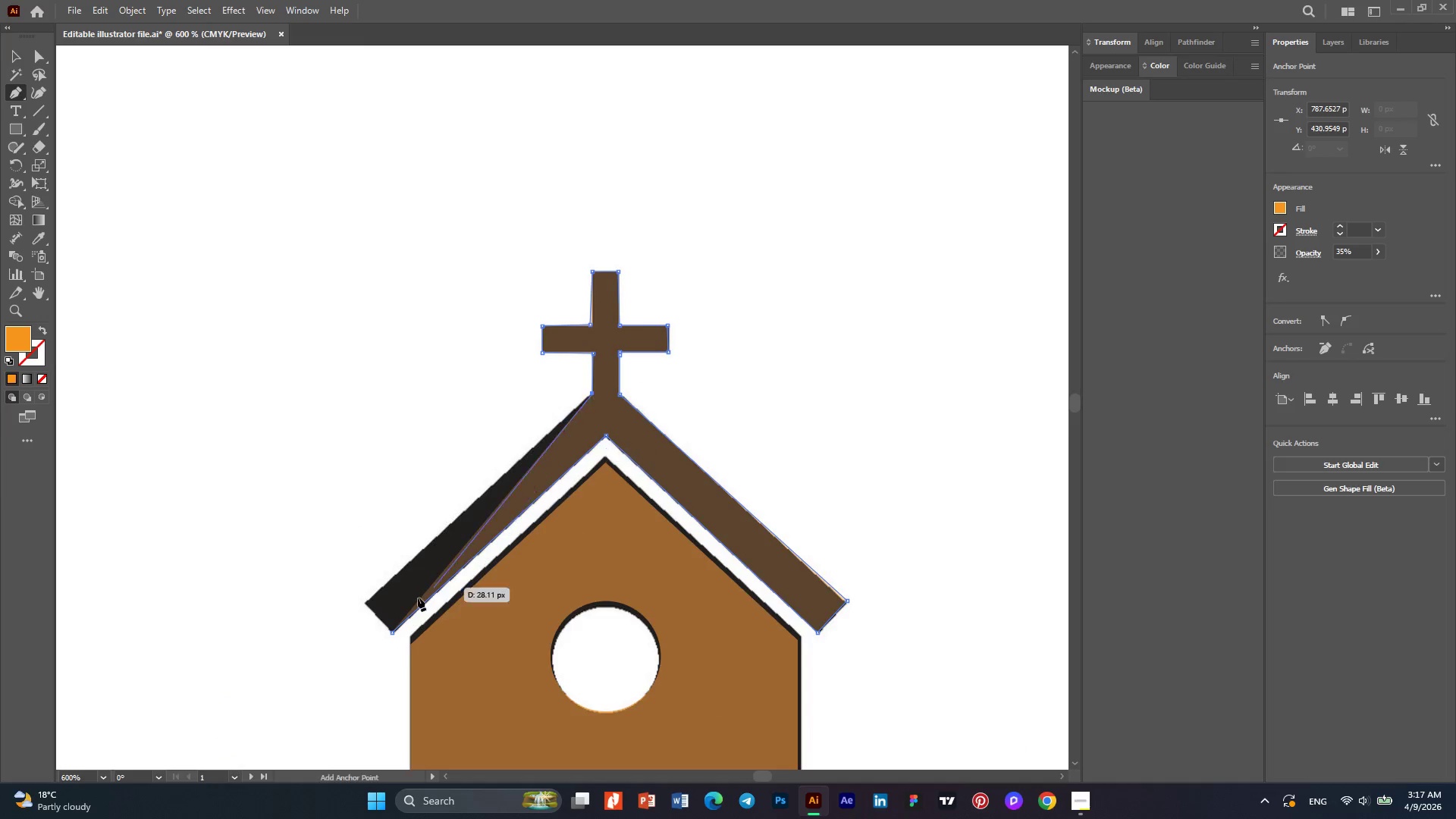 
hold_key(key=AltLeft, duration=0.33)
scroll: coordinate [334, 638], scroll_direction: up, amount: 2.0
 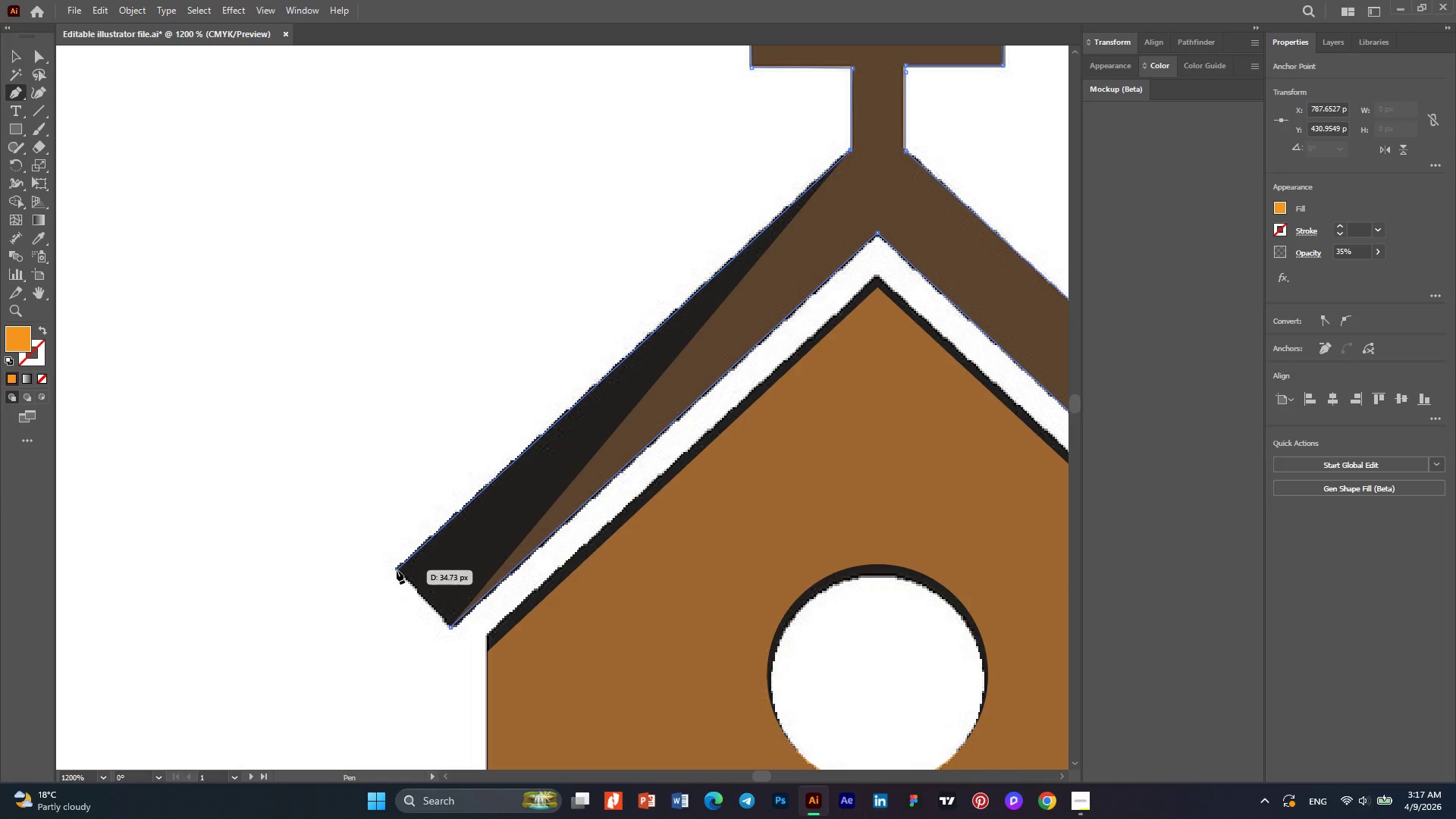 
left_click([397, 570])
 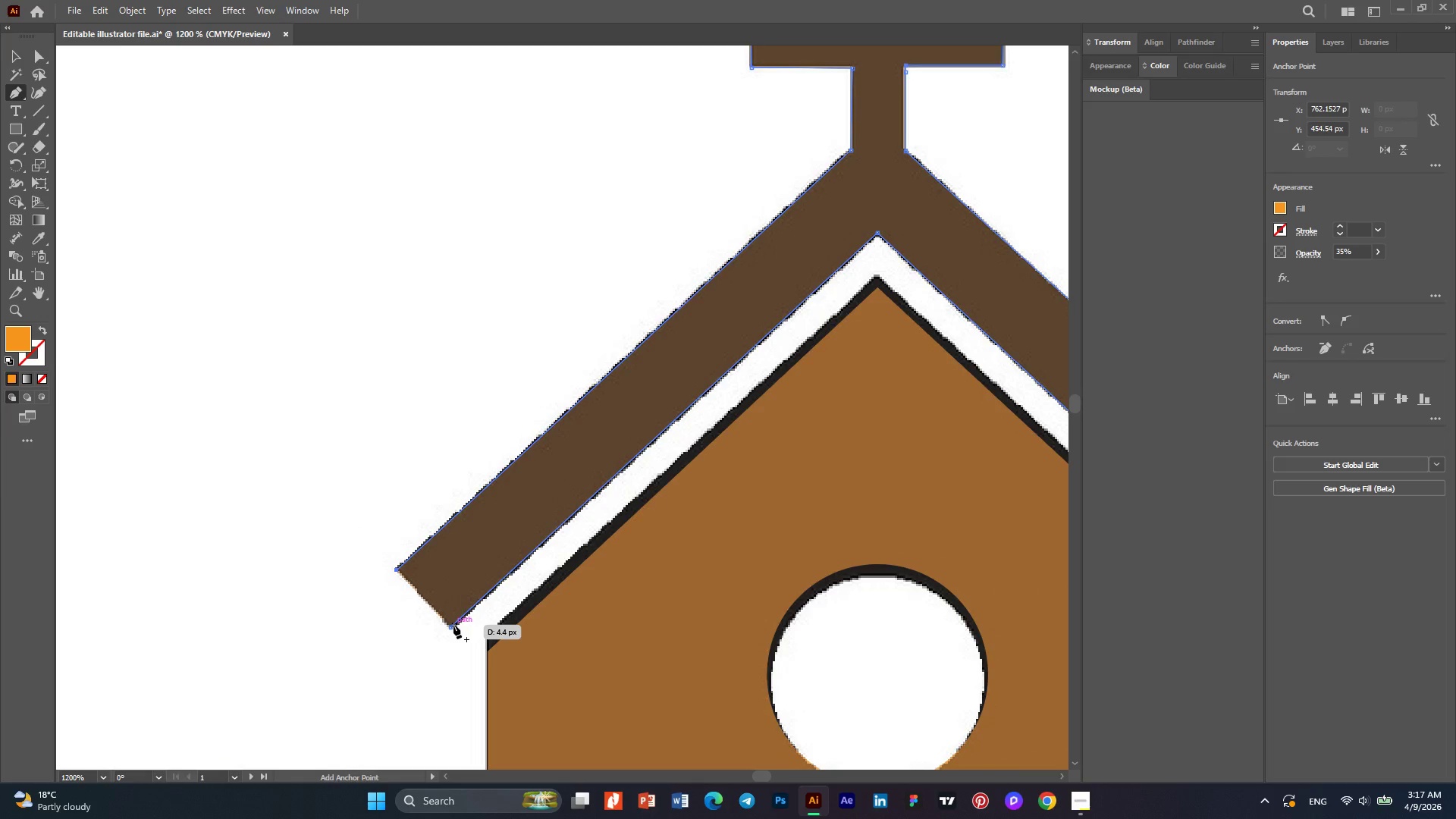 
left_click([450, 626])
 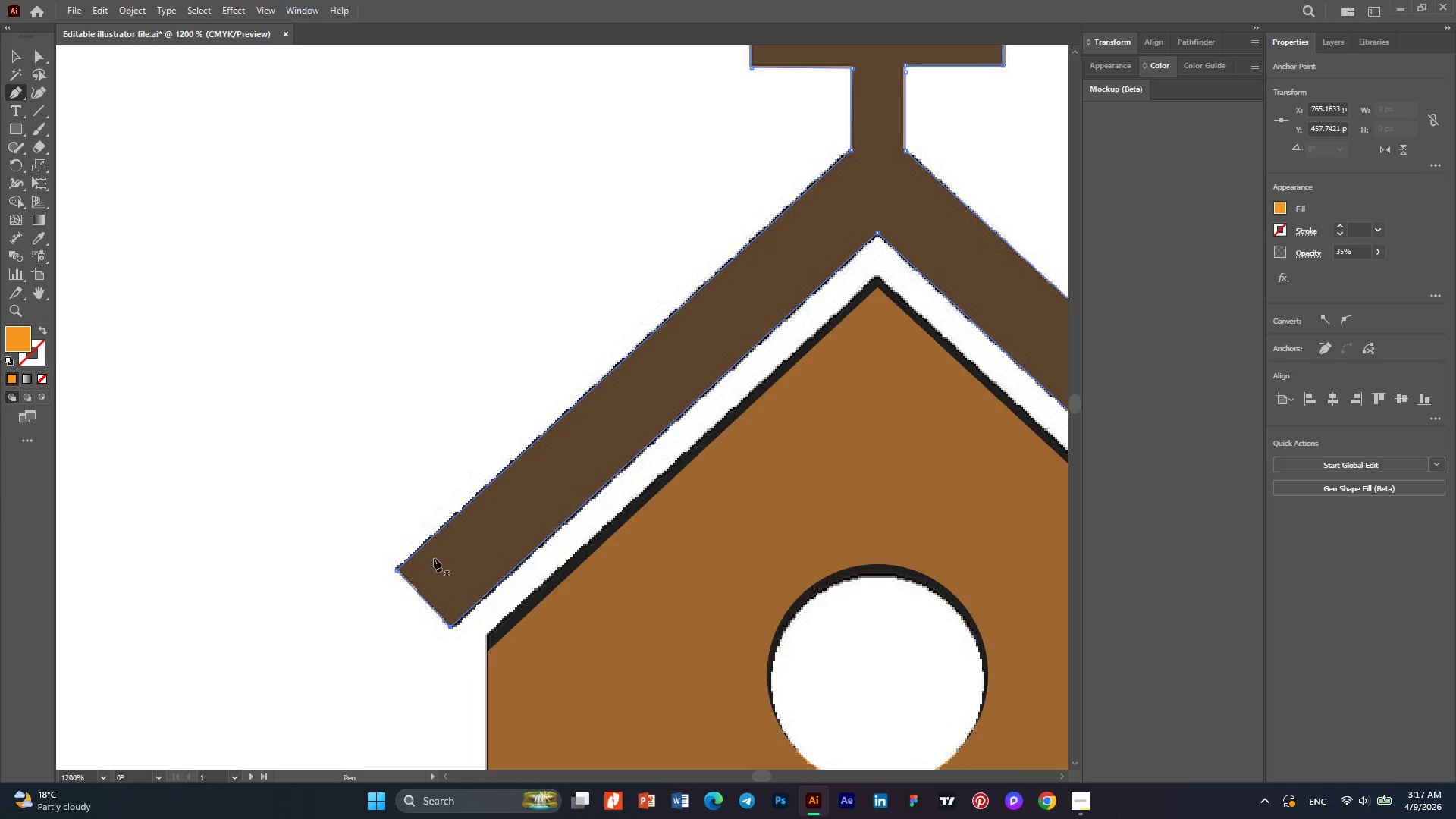 
key(Alt+AltLeft)
 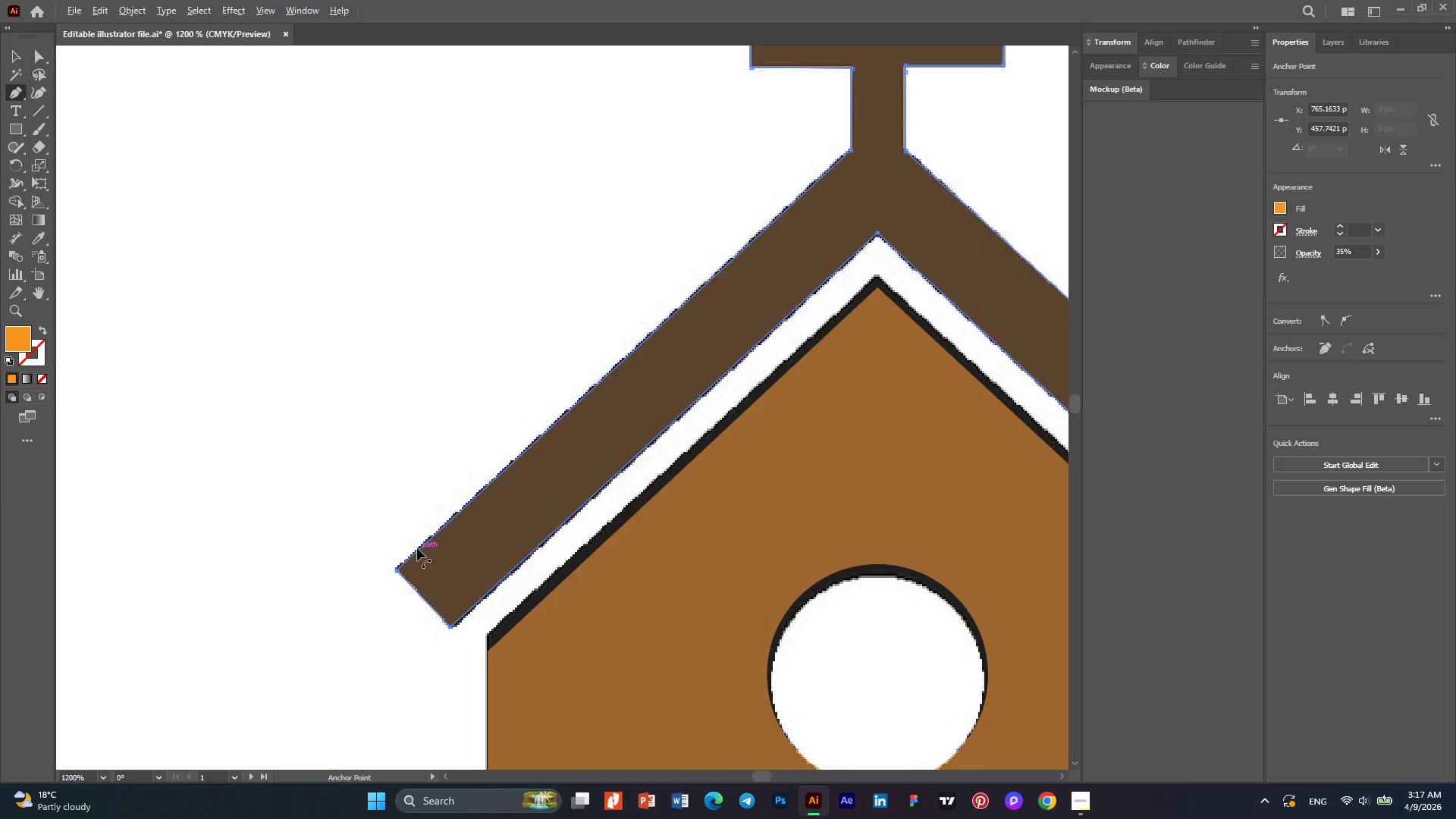 
key(Alt+AltLeft)
 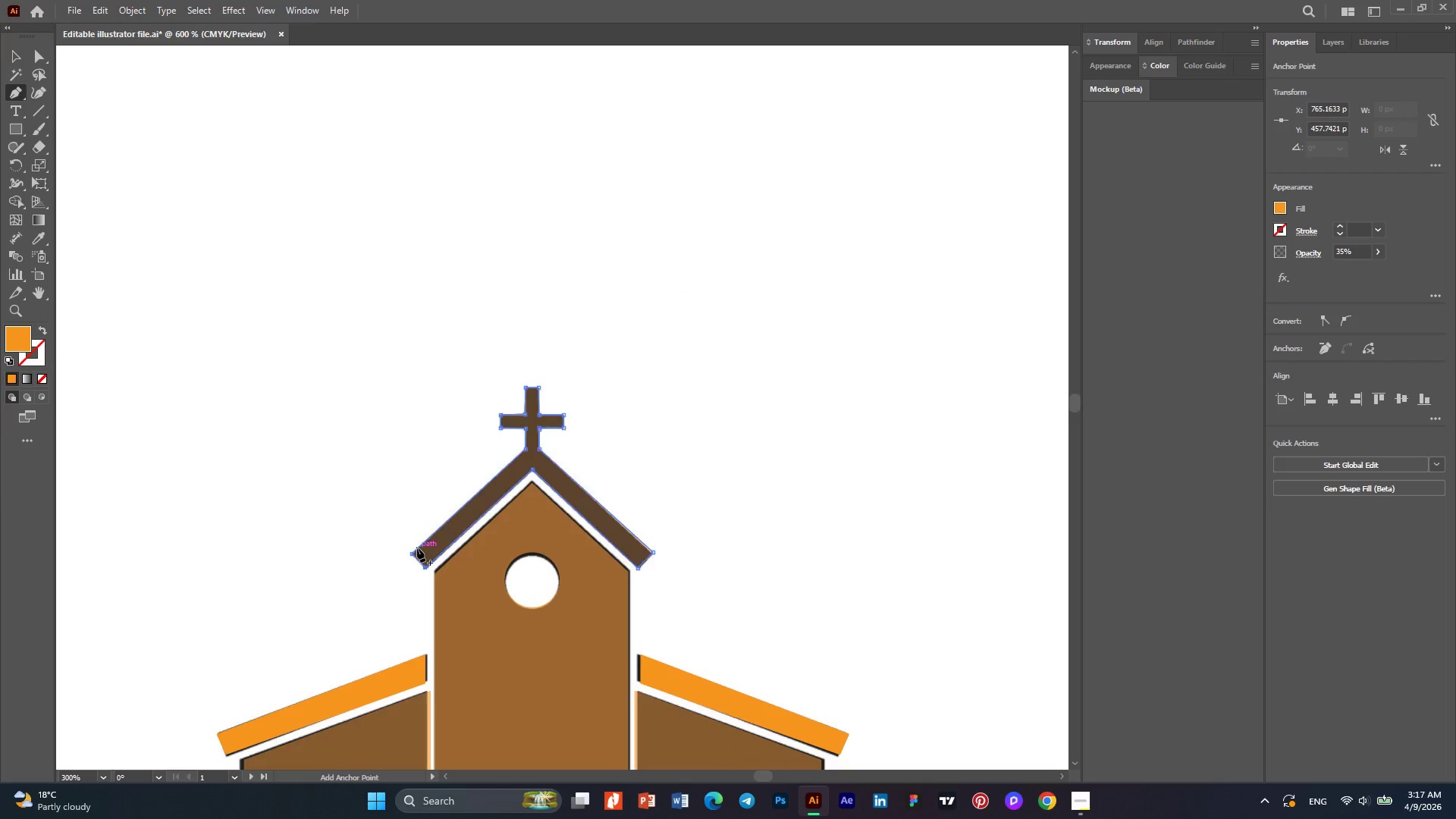 
key(Alt+AltLeft)
 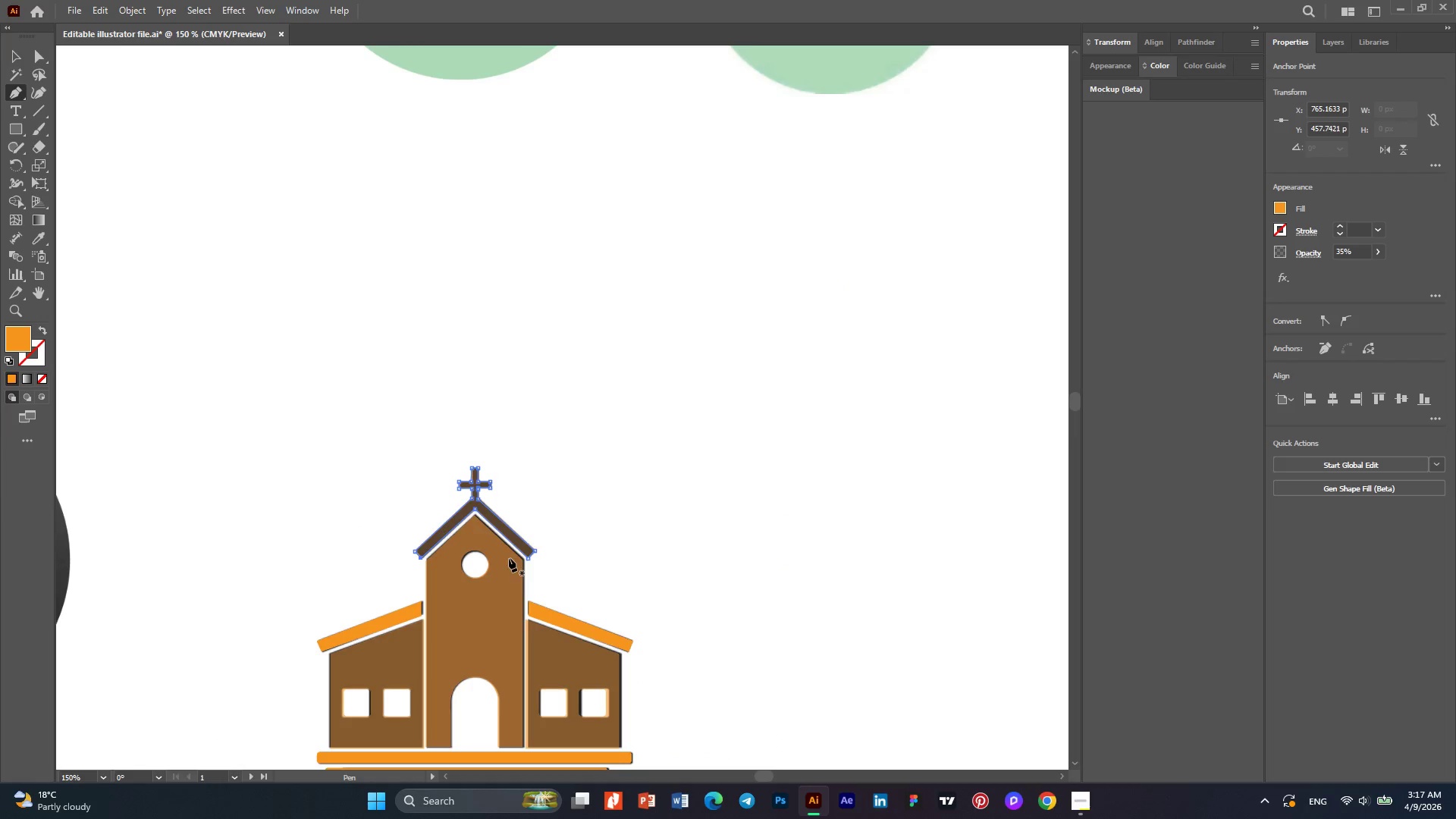 
scroll: coordinate [417, 548], scroll_direction: down, amount: 6.0
 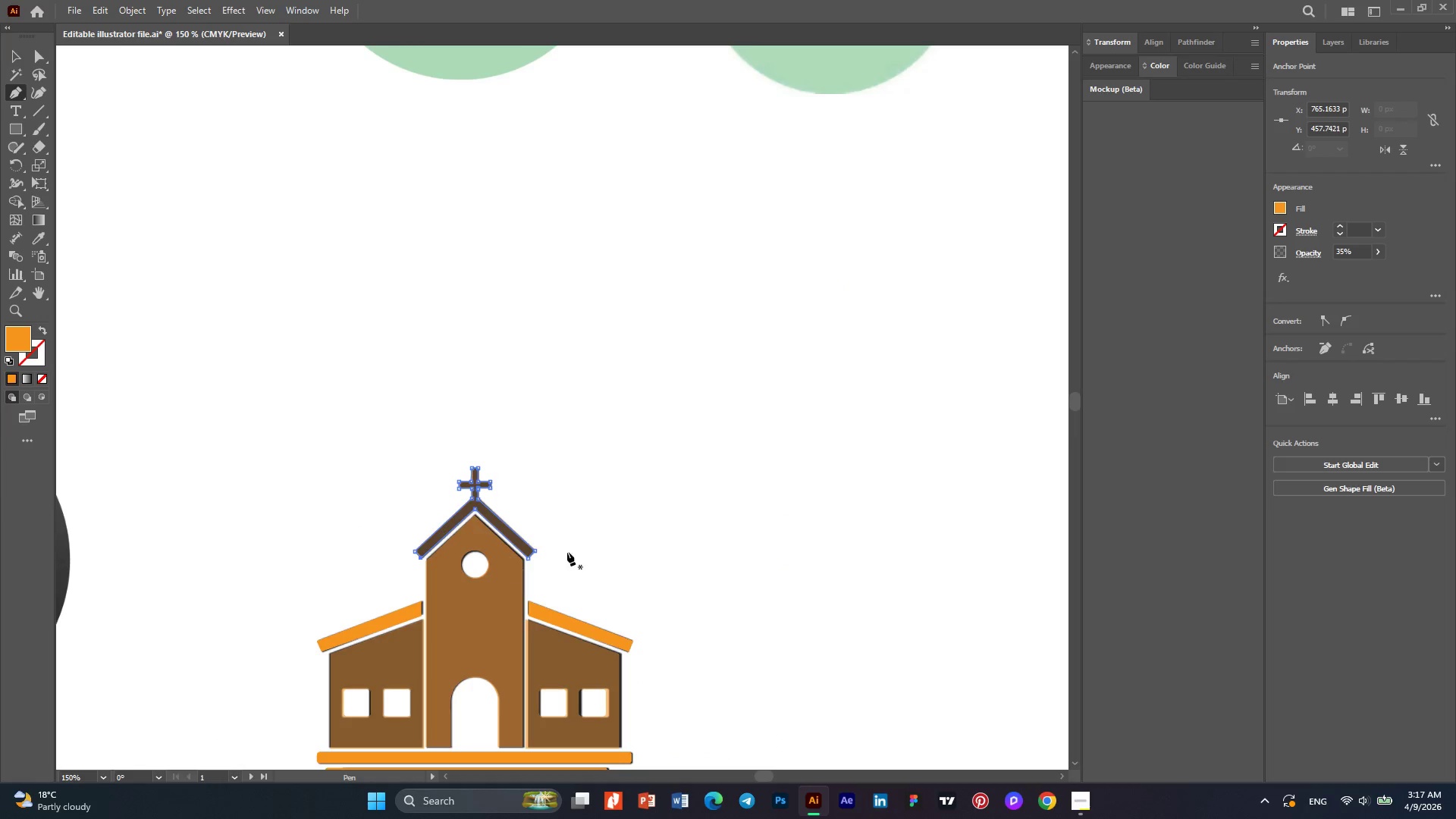 
key(Alt+AltLeft)
 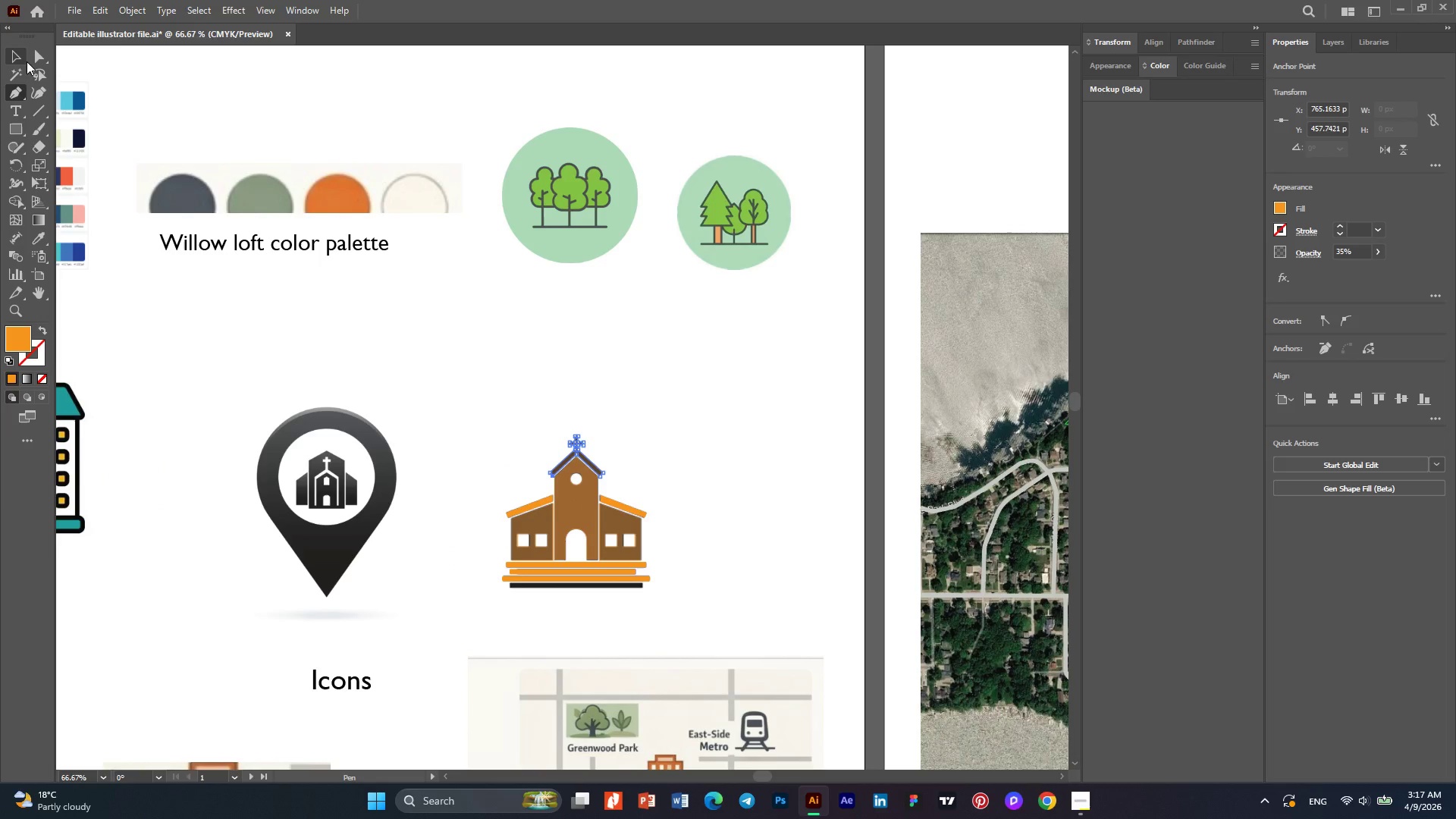 
scroll: coordinate [657, 556], scroll_direction: down, amount: 12.0
 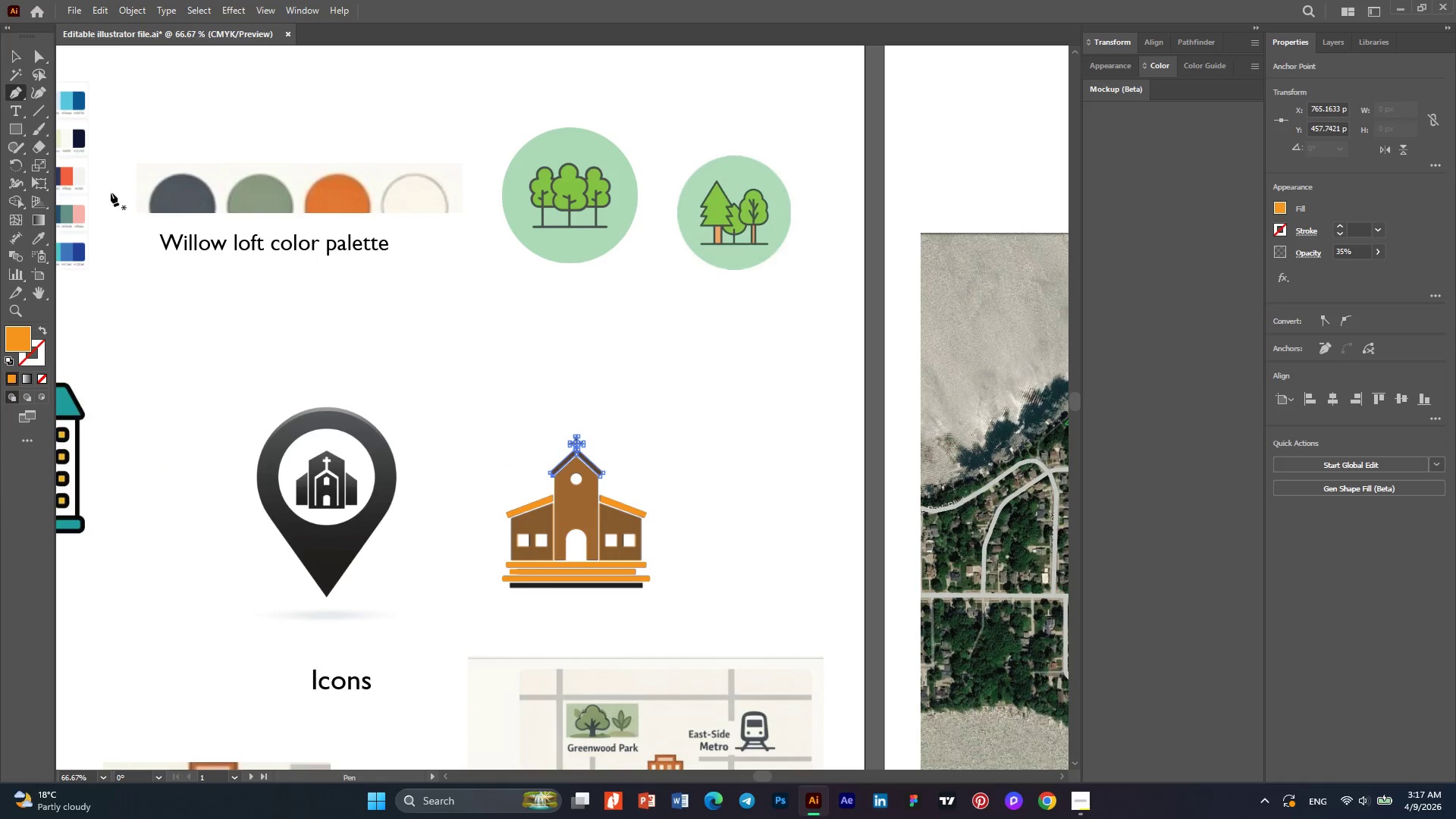 
left_click([27, 61])
 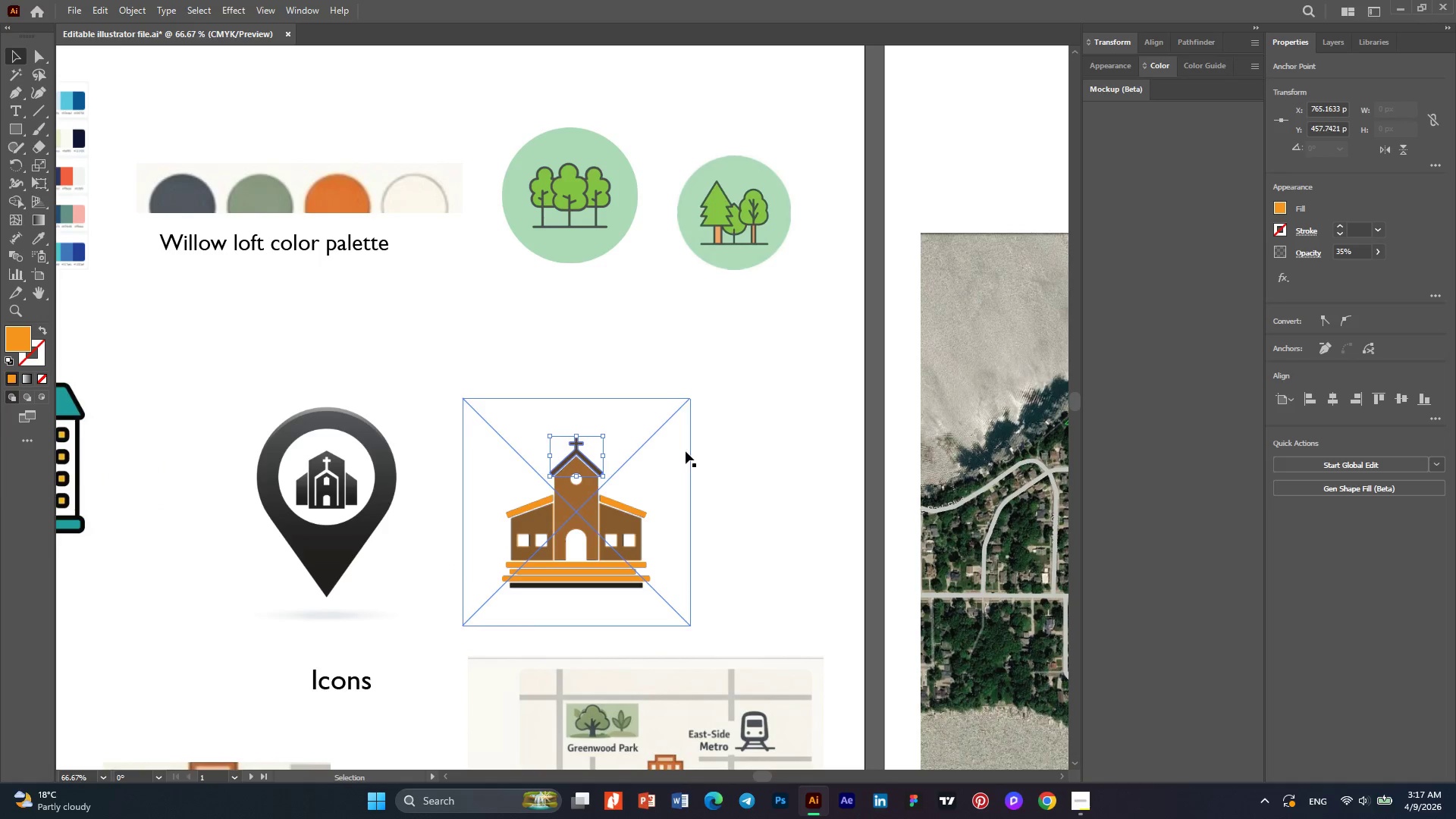 
left_click([770, 491])
 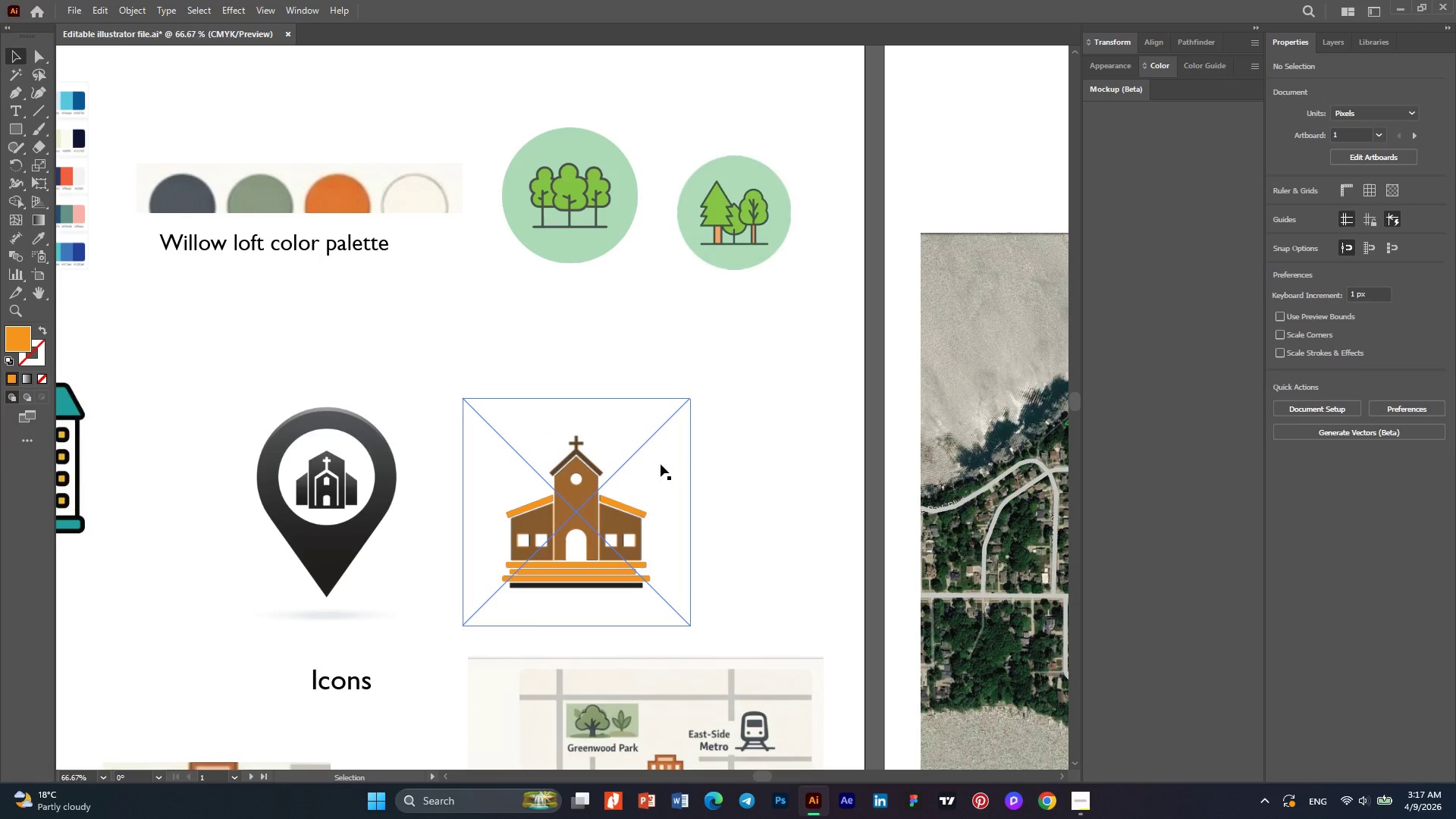 
left_click_drag(start_coordinate=[661, 464], to_coordinate=[853, 500])
 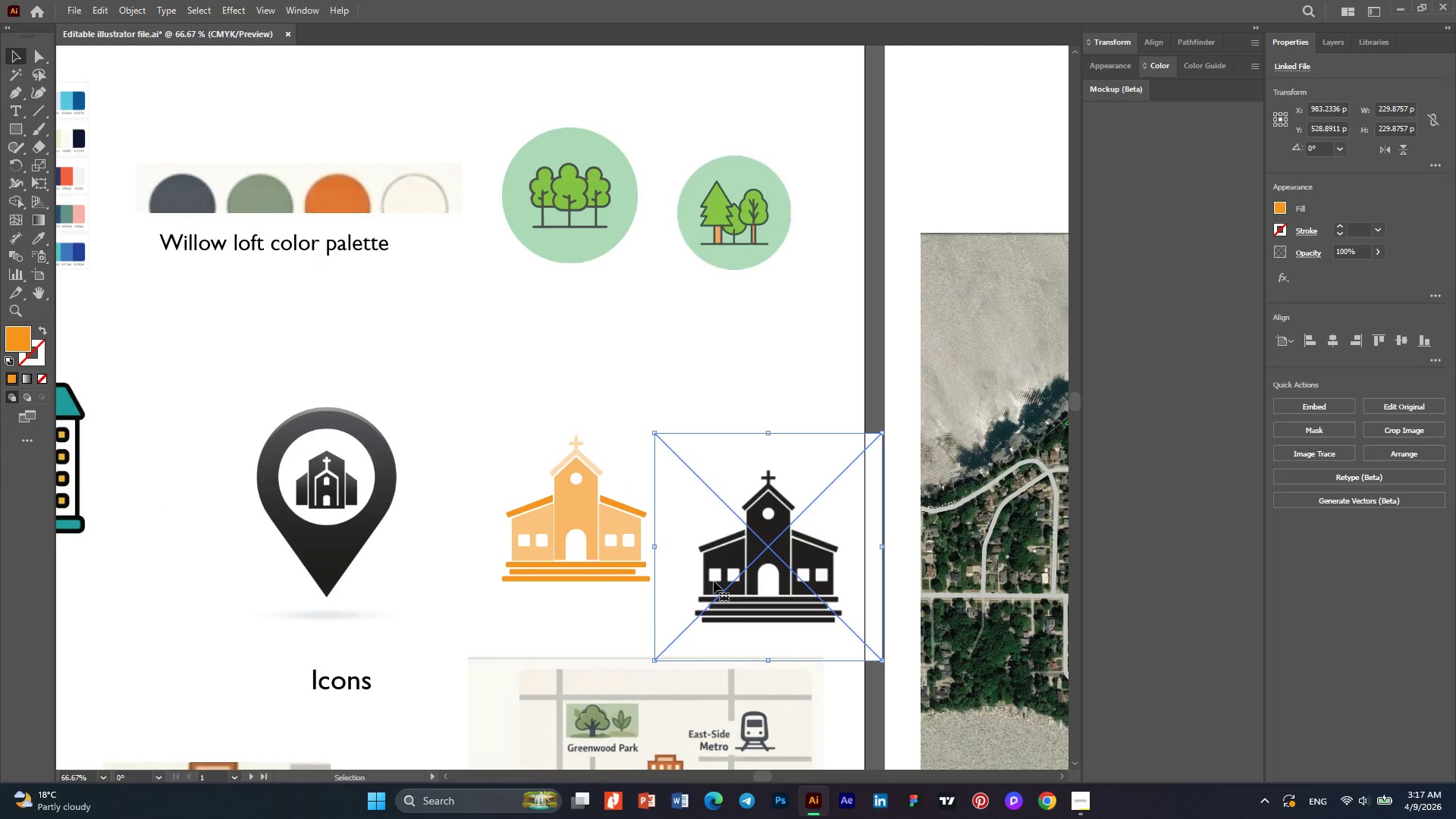 
hold_key(key=AltLeft, duration=0.45)
scroll: coordinate [640, 606], scroll_direction: up, amount: 3.0
 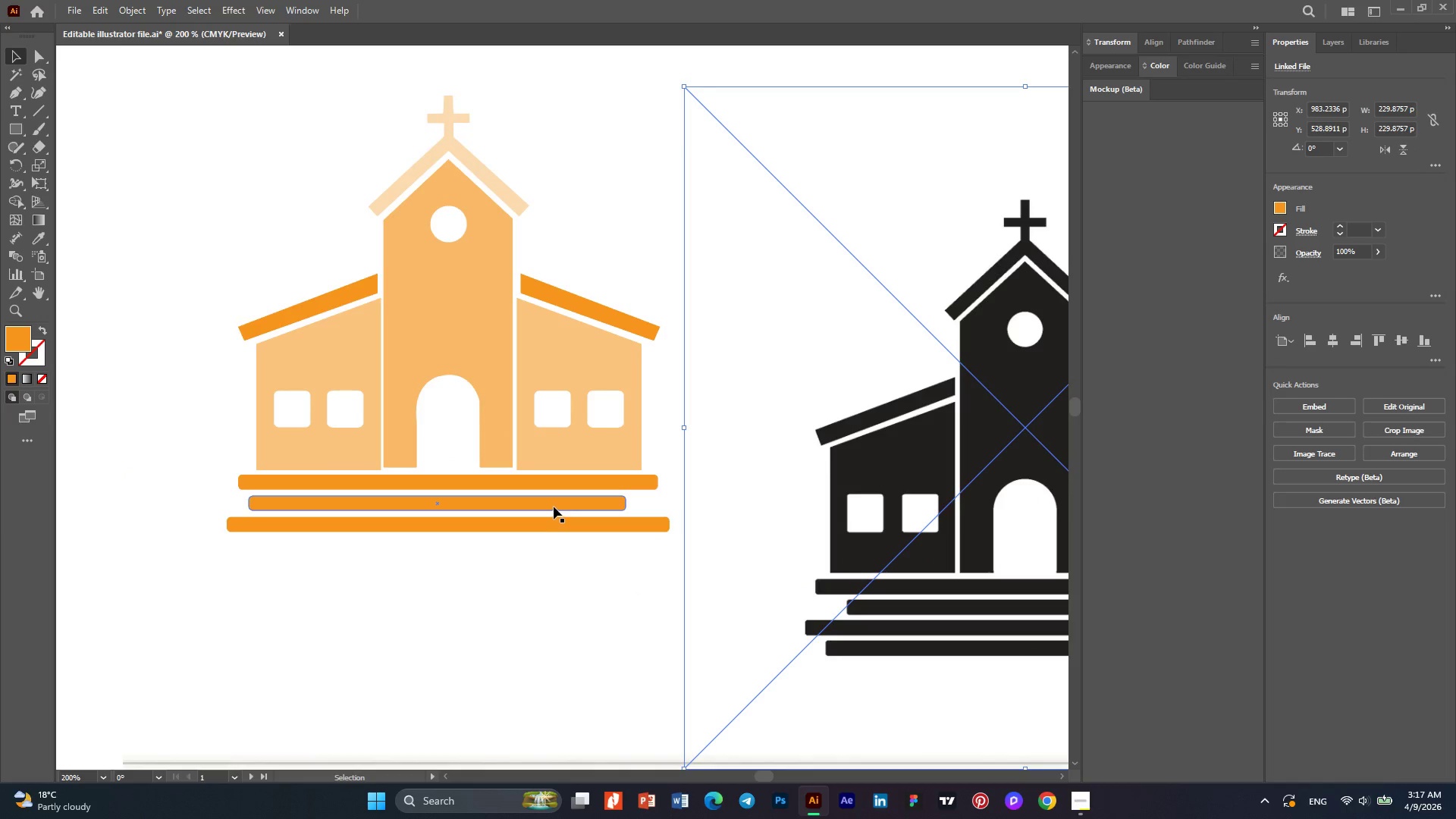 
left_click([553, 507])
 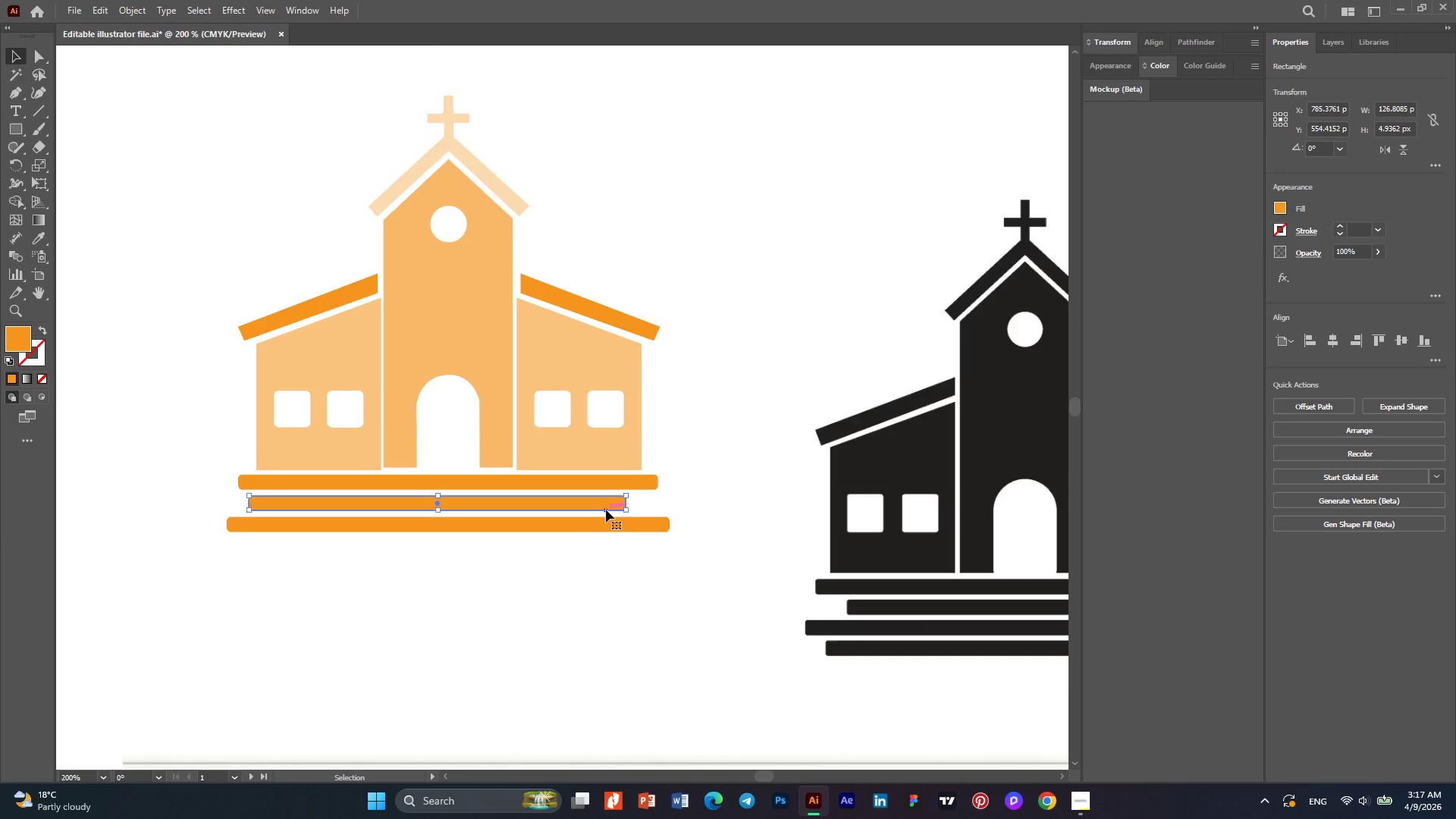 
key(Alt+AltLeft)
 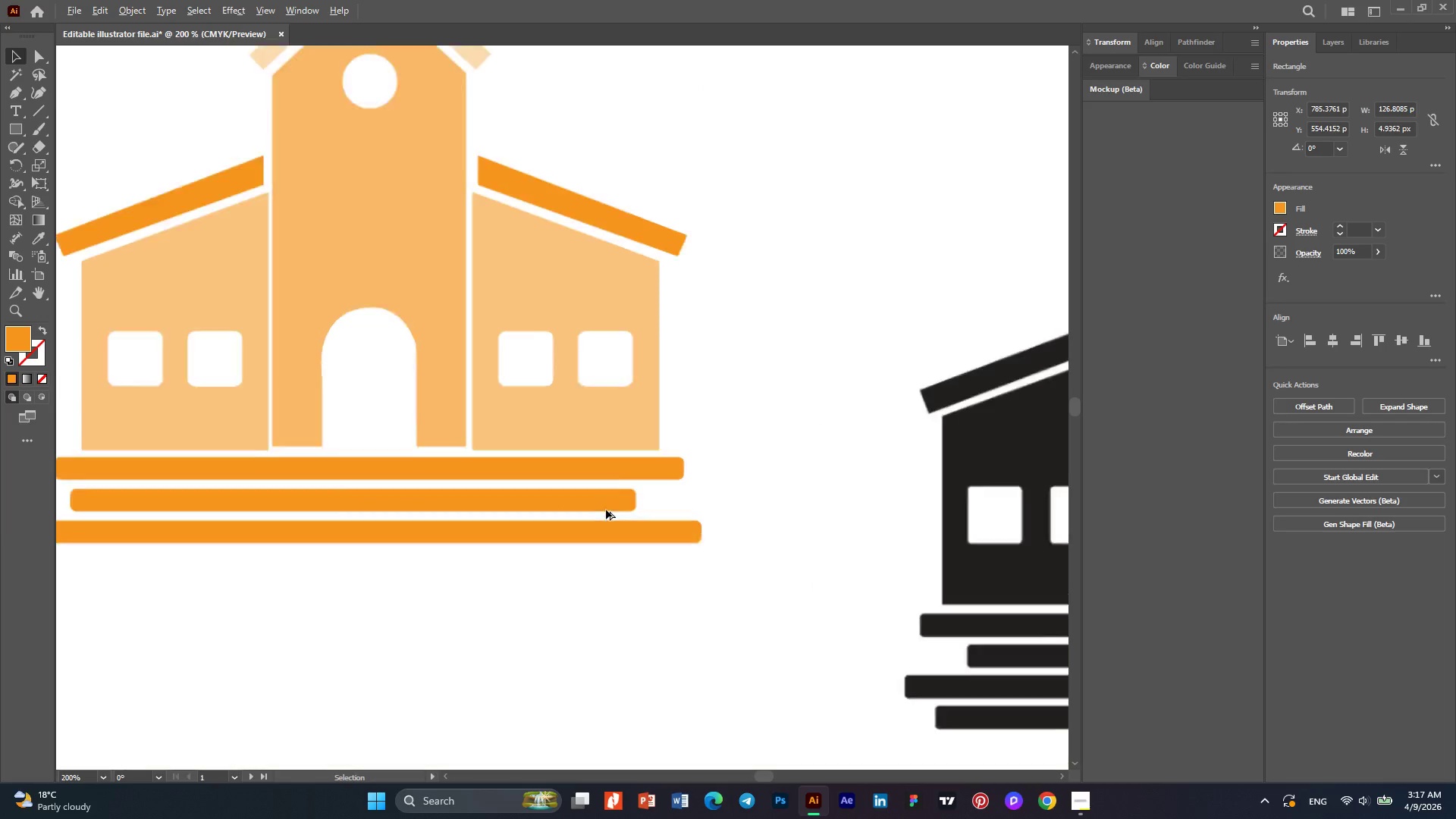 
scroll: coordinate [606, 510], scroll_direction: up, amount: 2.0
 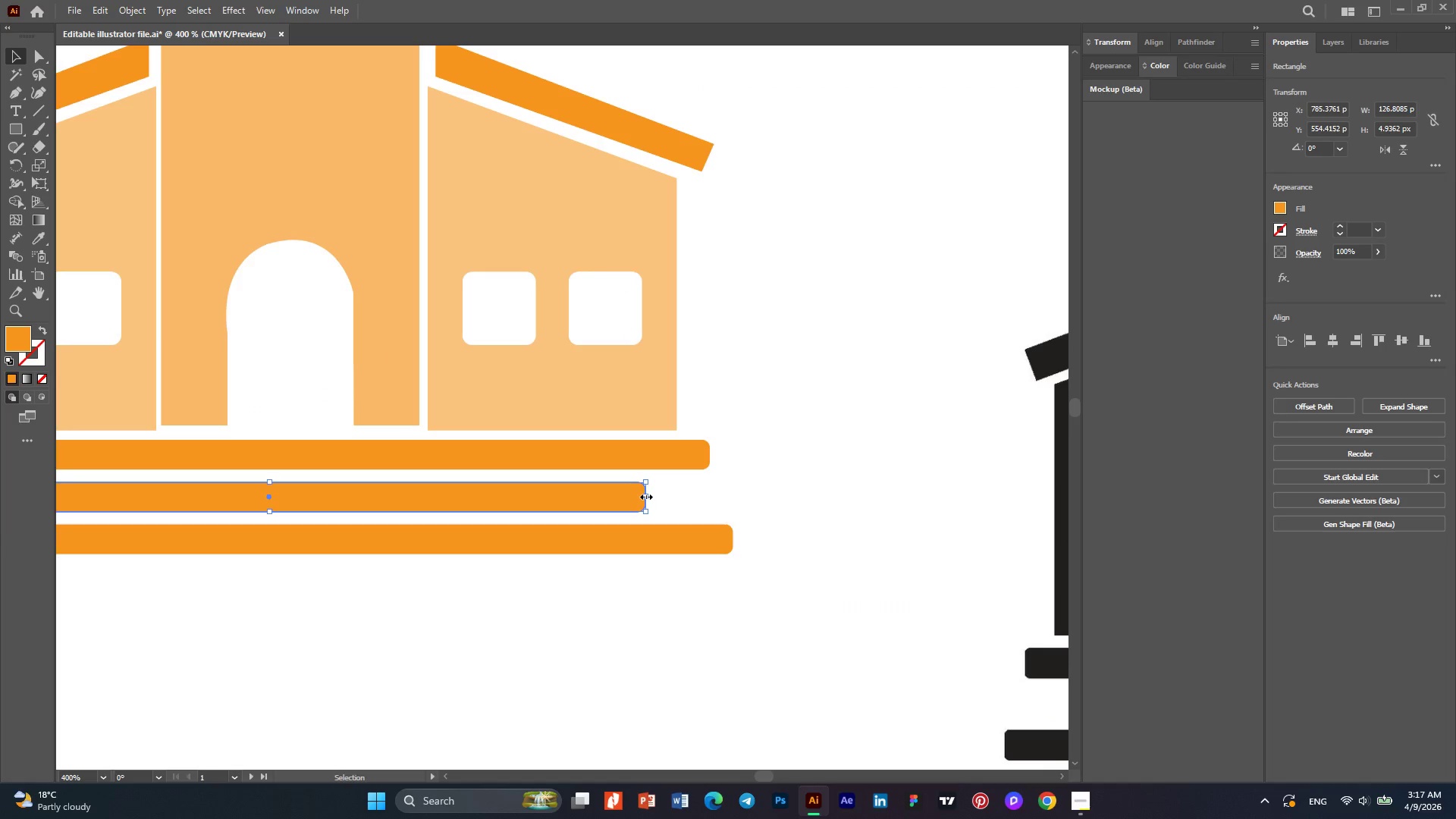 
left_click_drag(start_coordinate=[645, 495], to_coordinate=[671, 495])
 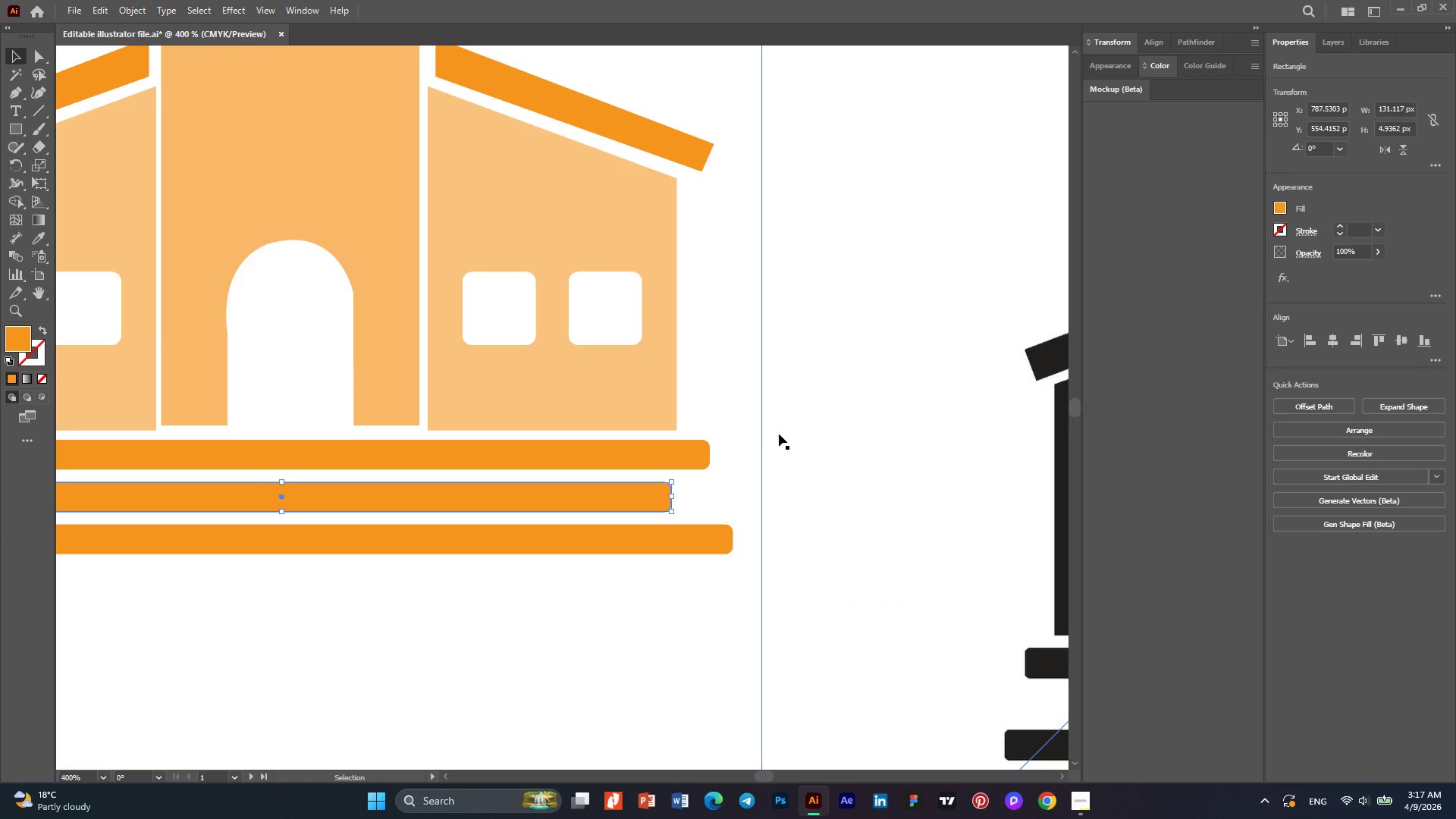 
left_click([779, 434])
 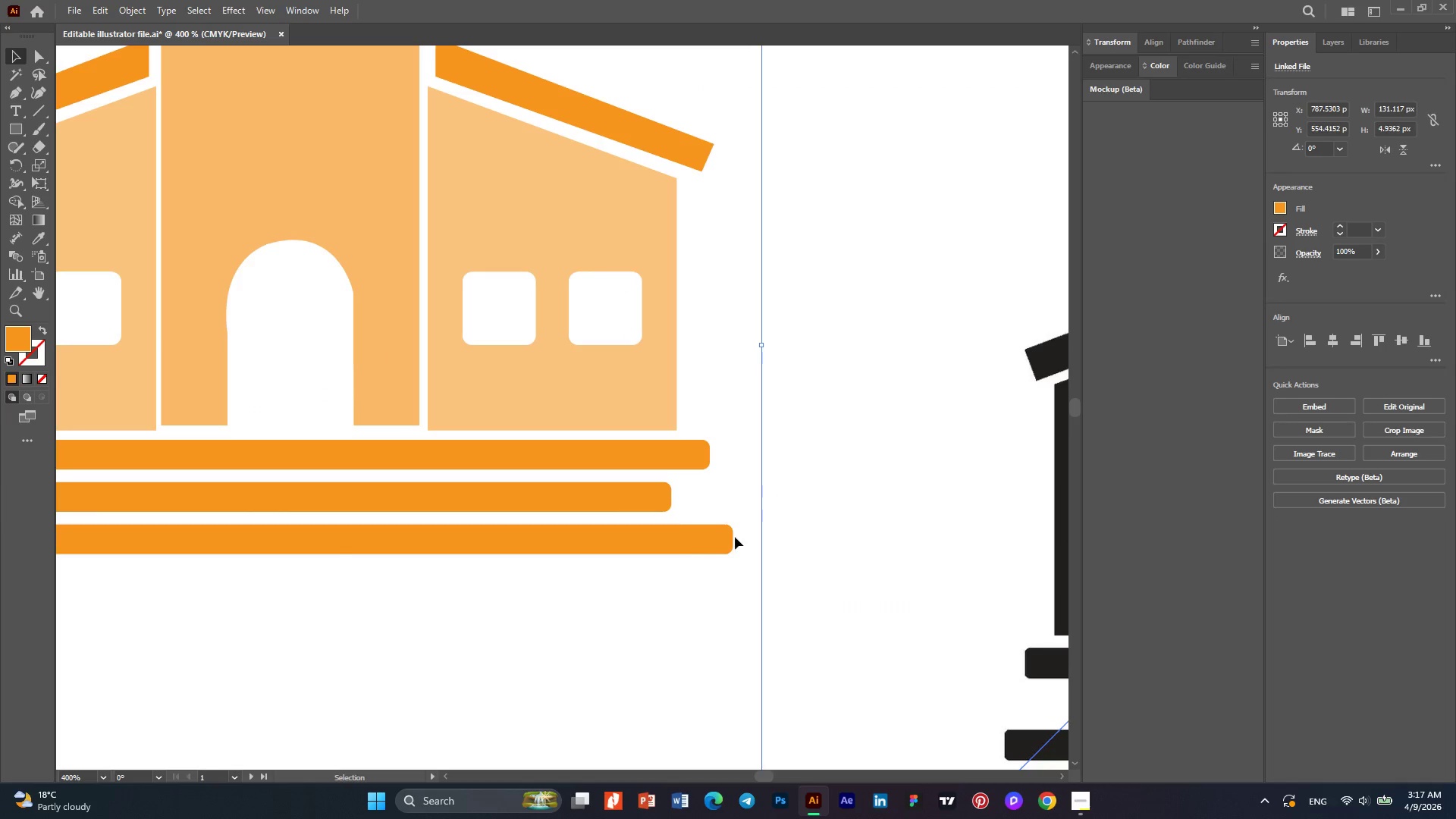 
hold_key(key=AltLeft, duration=0.34)
 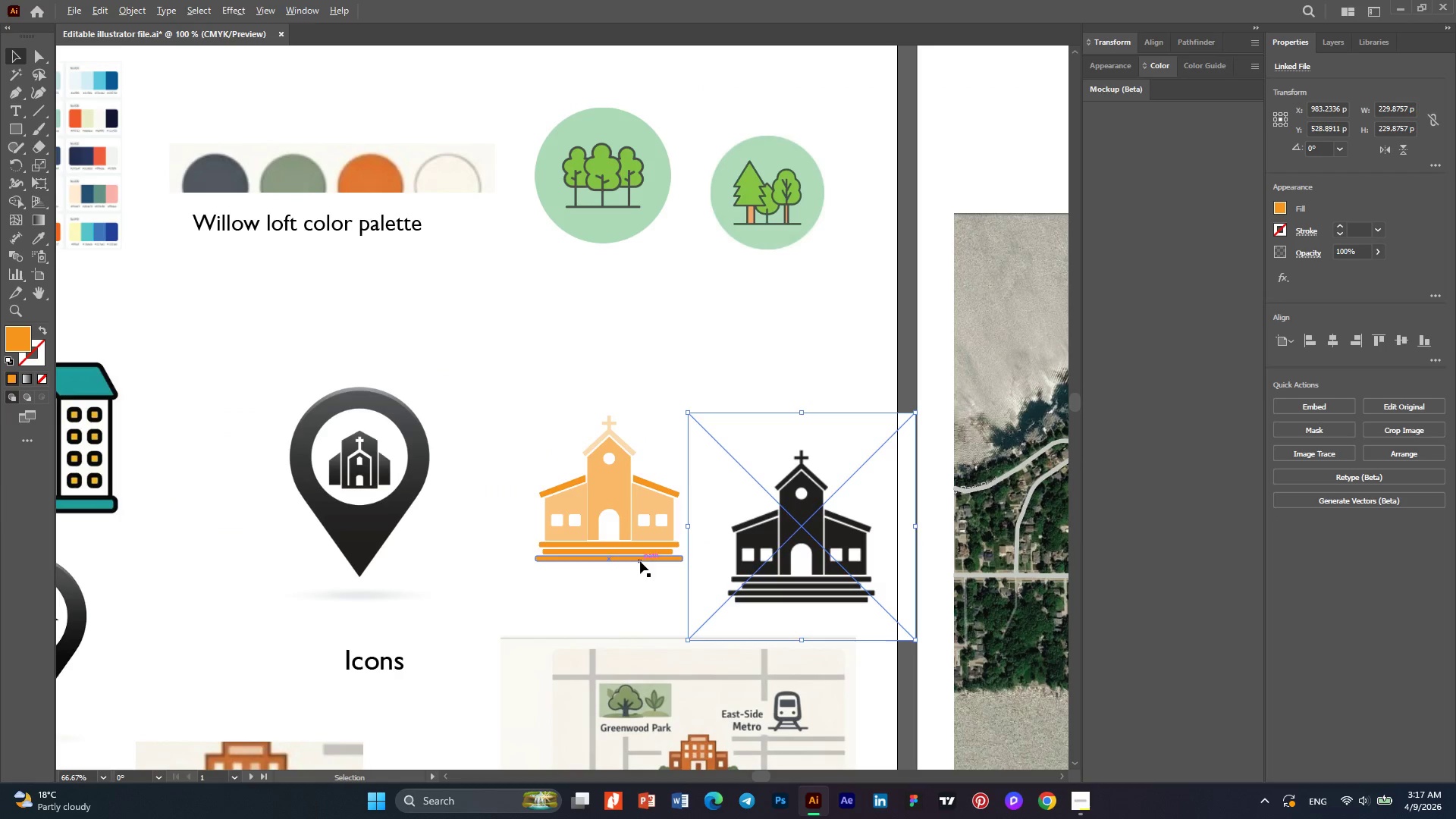 
key(Alt+AltLeft)
 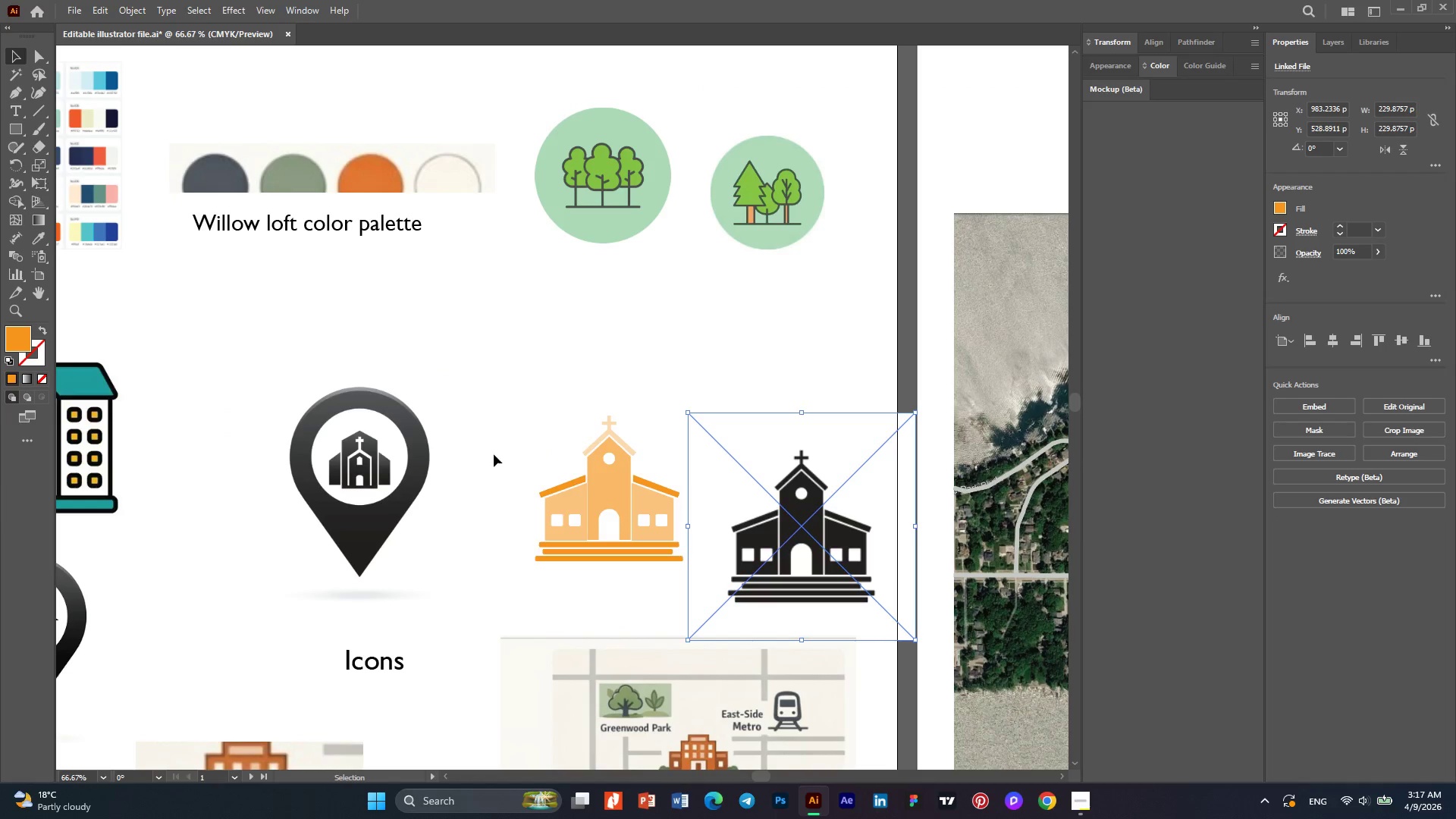 
scroll: coordinate [640, 561], scroll_direction: down, amount: 5.0
 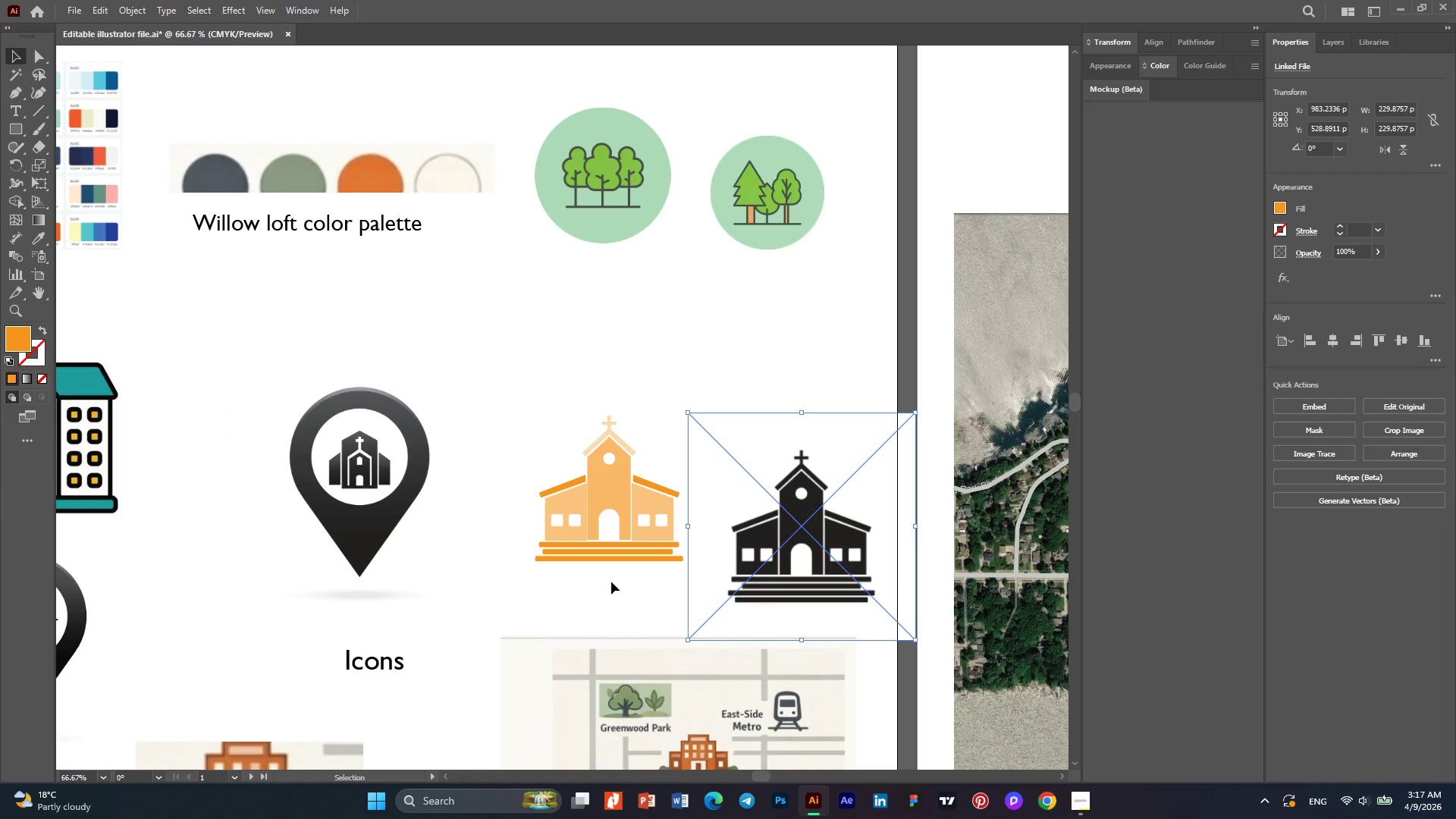 
left_click([494, 447])
 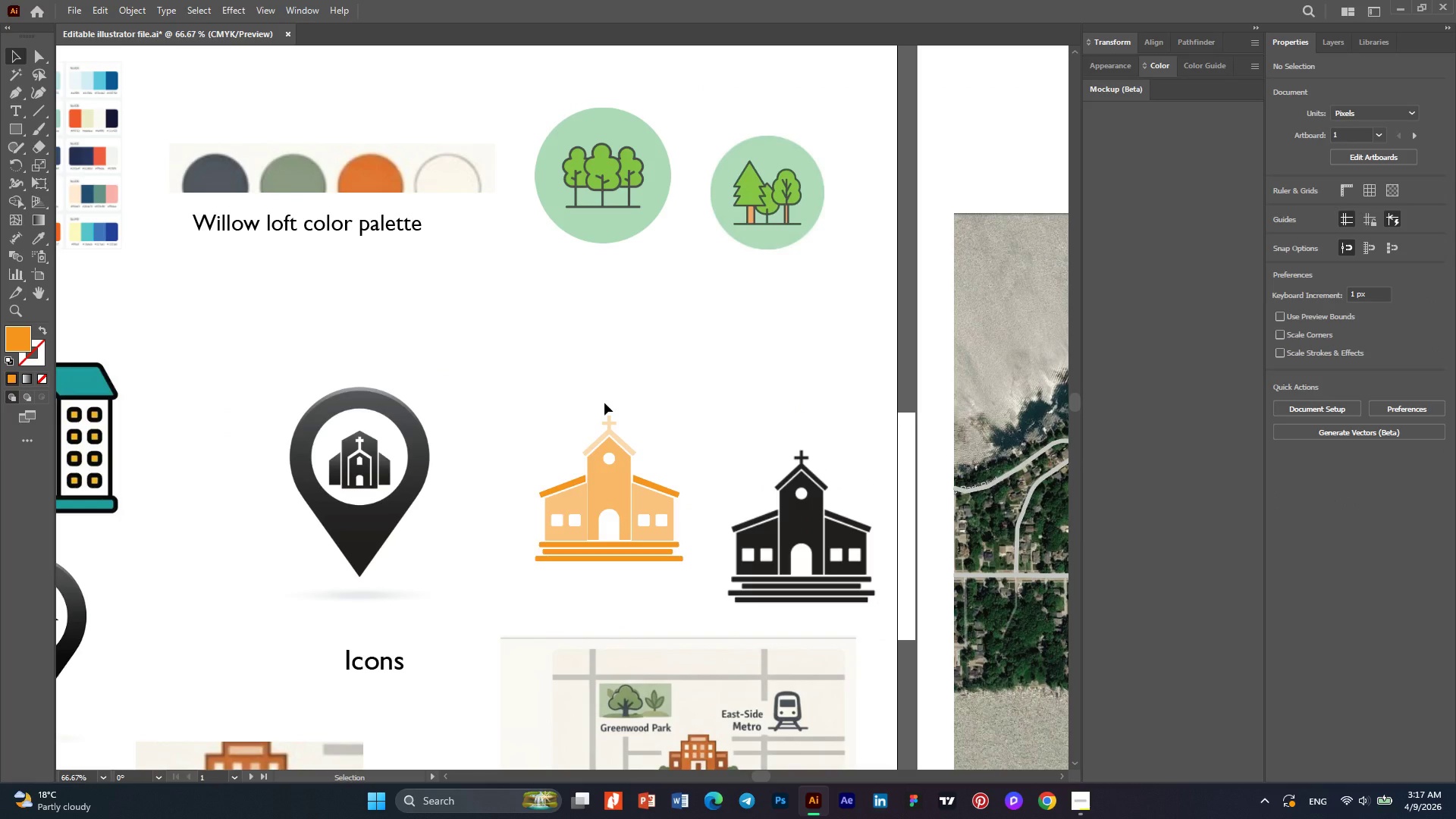 
hold_key(key=AltLeft, duration=0.44)
scroll: coordinate [604, 403], scroll_direction: down, amount: 2.0
 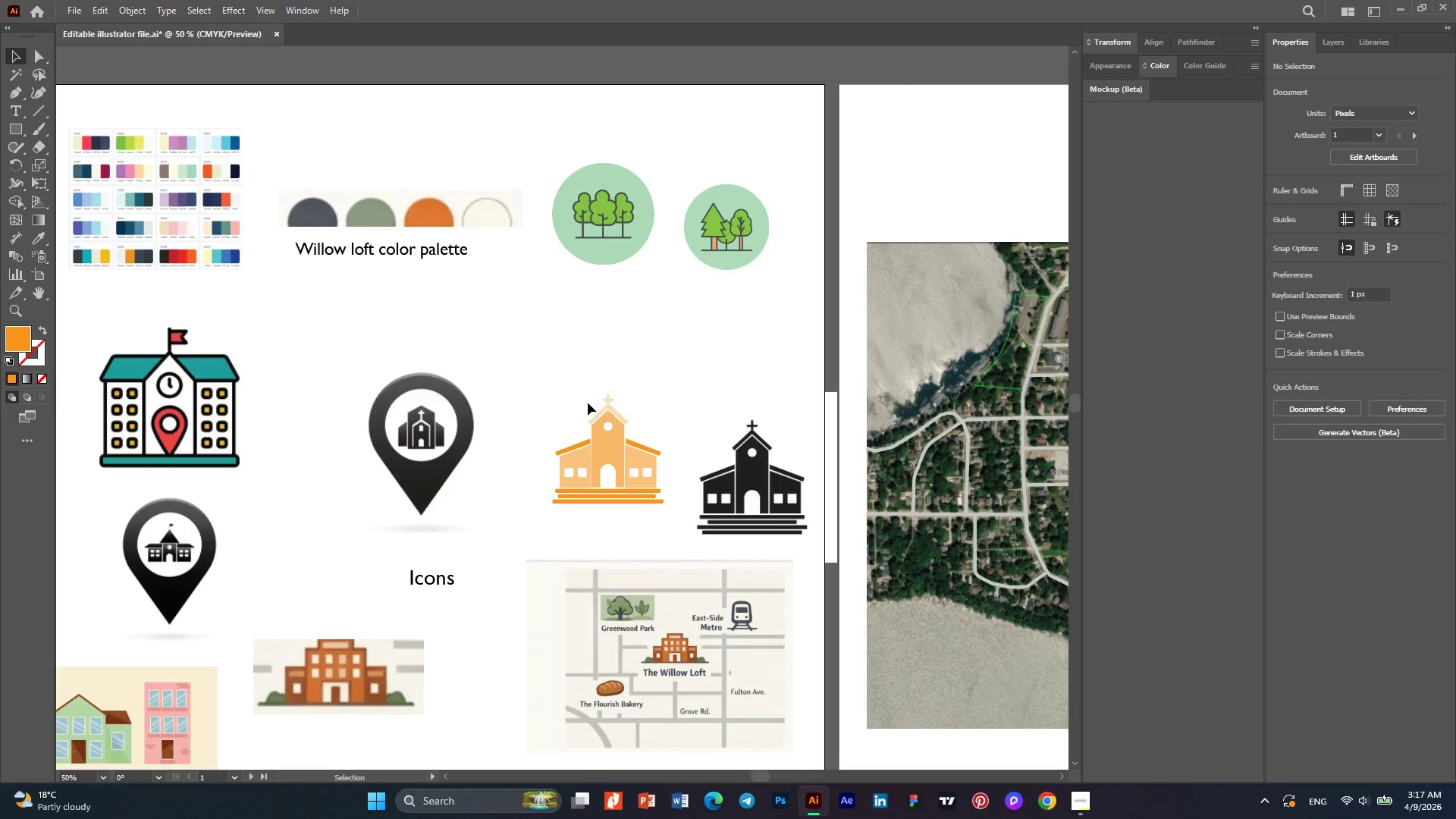 
hold_key(key=AltLeft, duration=0.8)
scroll: coordinate [457, 396], scroll_direction: down, amount: 1.0
 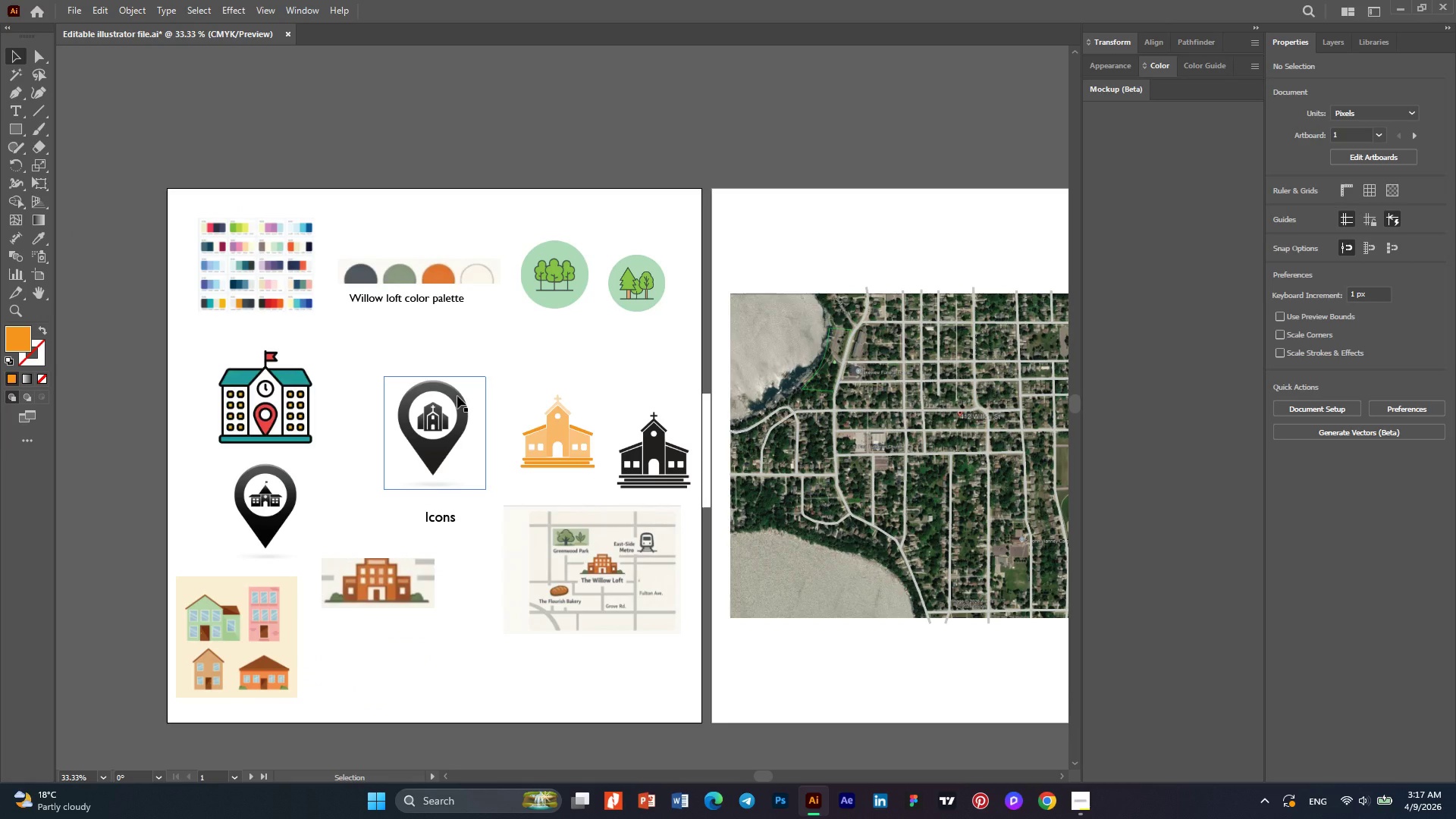 
hold_key(key=AltLeft, duration=0.47)
scroll: coordinate [617, 428], scroll_direction: up, amount: 2.0
 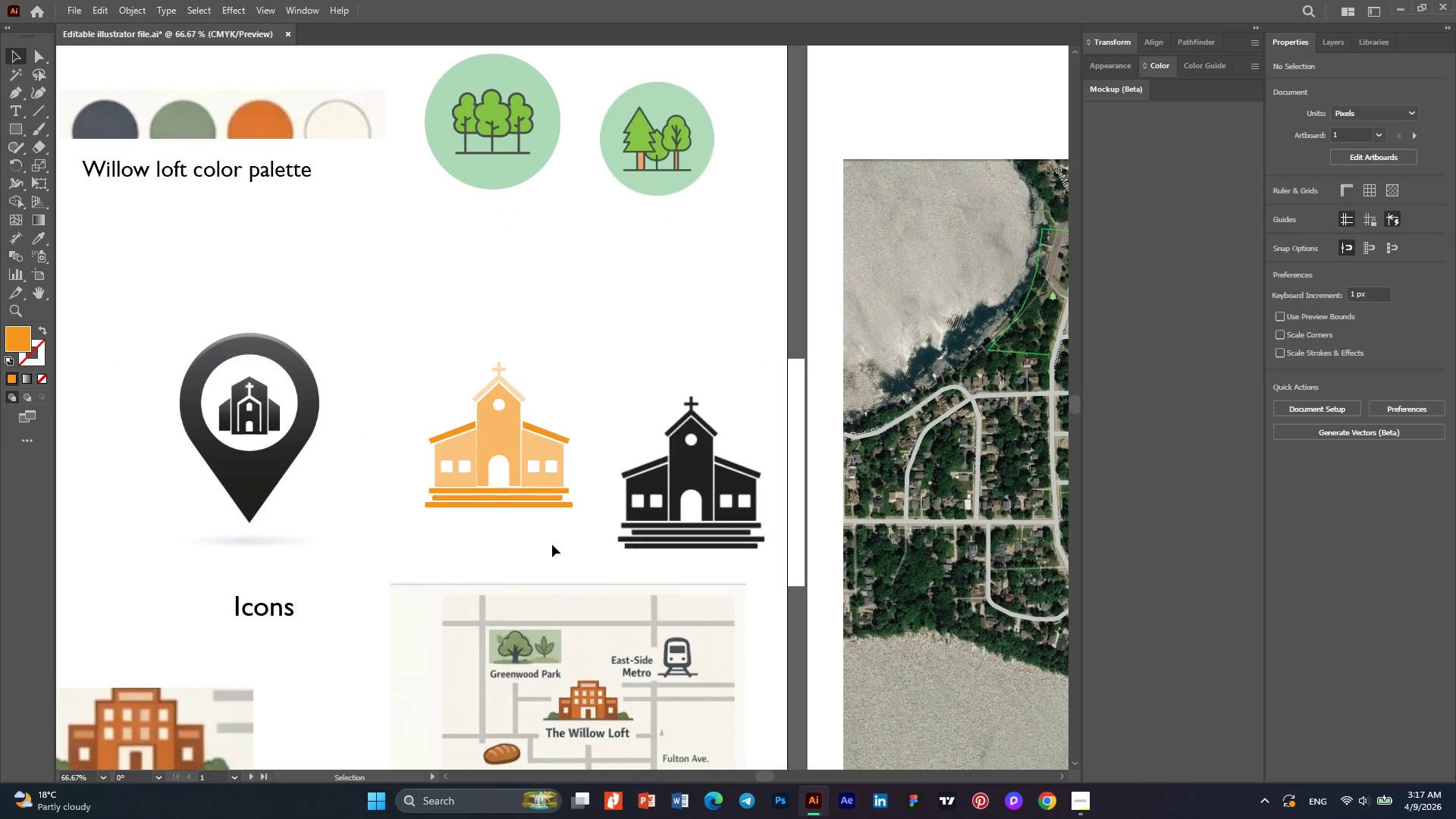 
left_click_drag(start_coordinate=[552, 544], to_coordinate=[431, 371])
 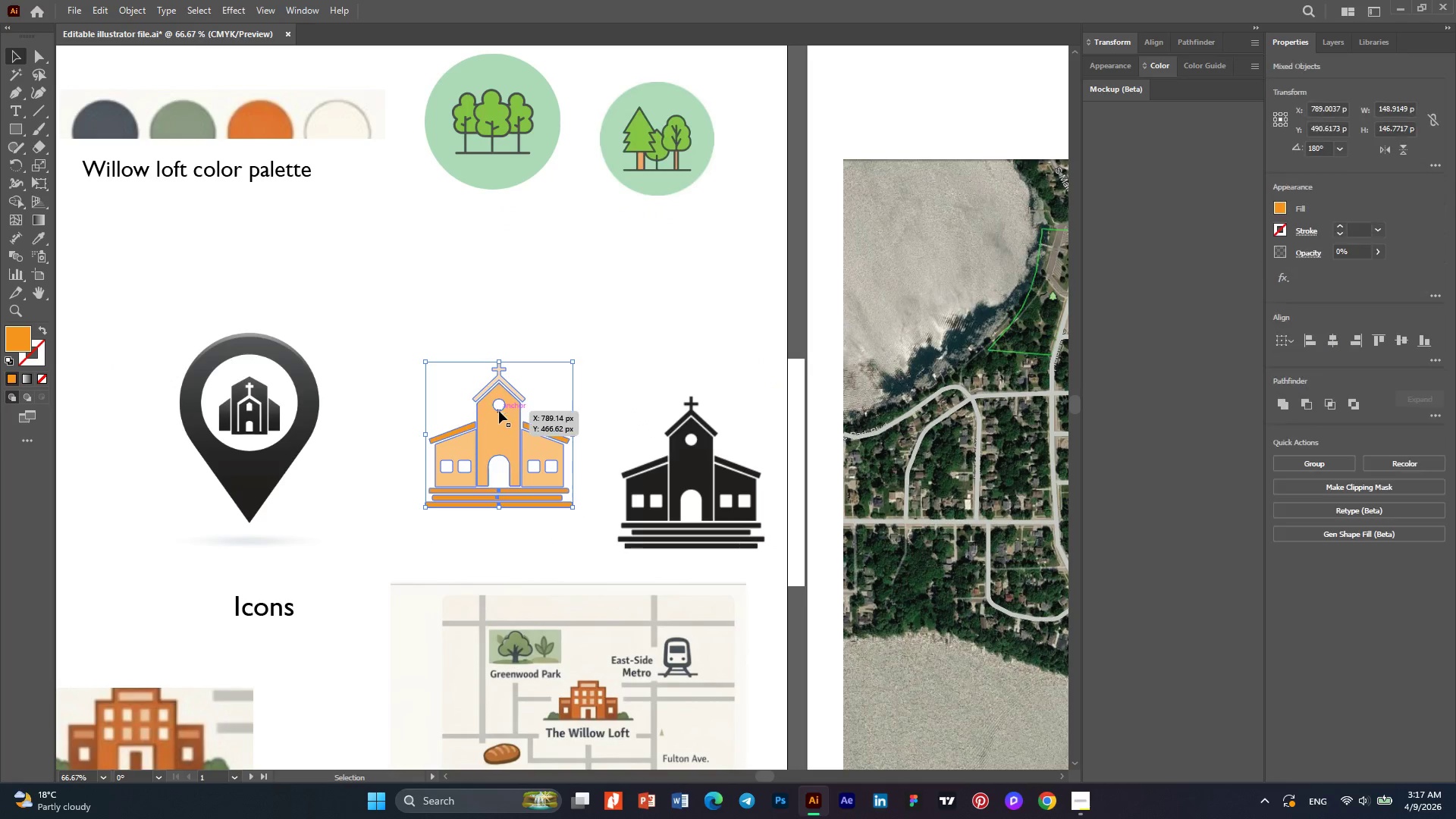 
right_click([499, 411])
 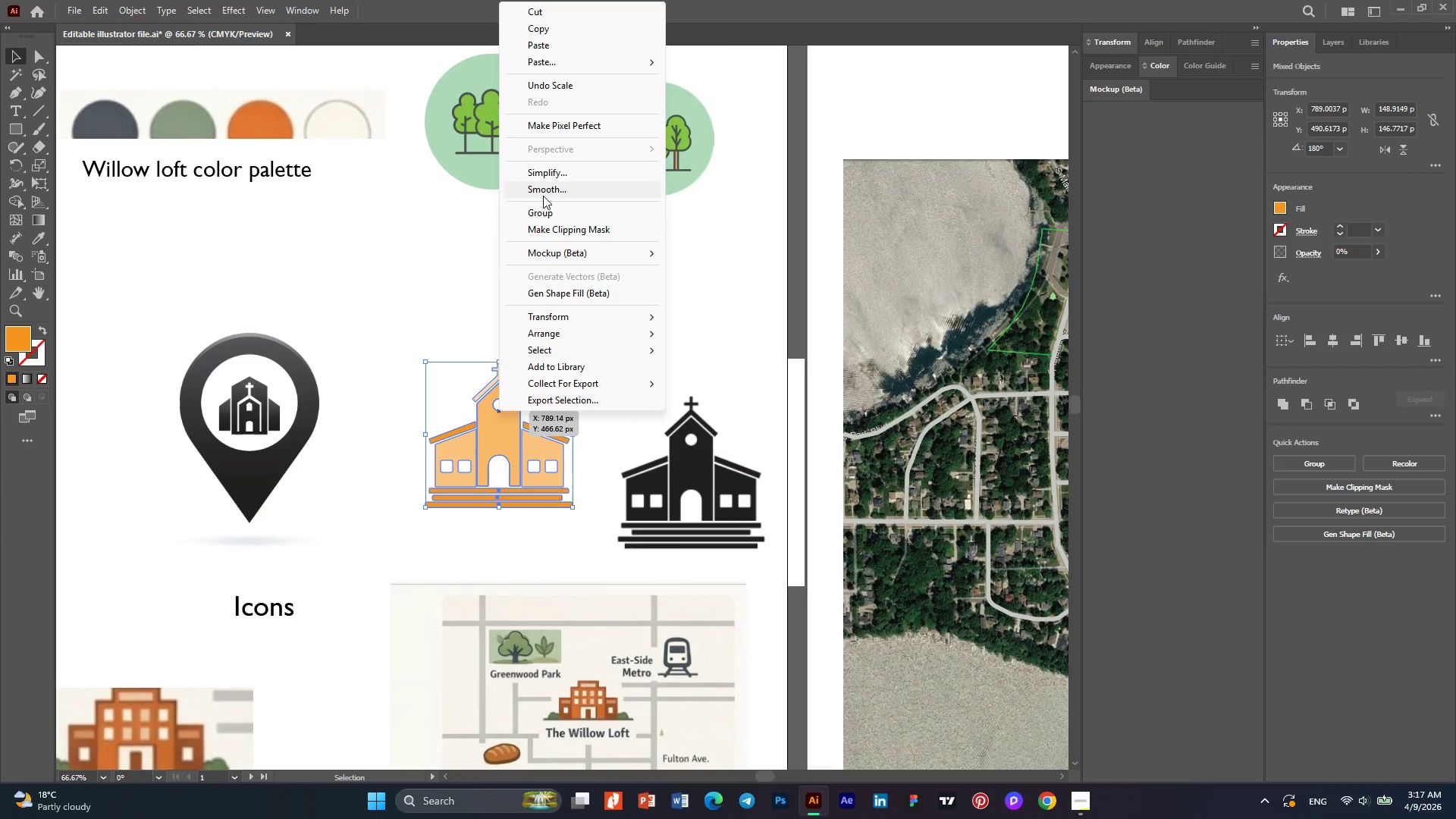 
left_click([551, 209])
 